 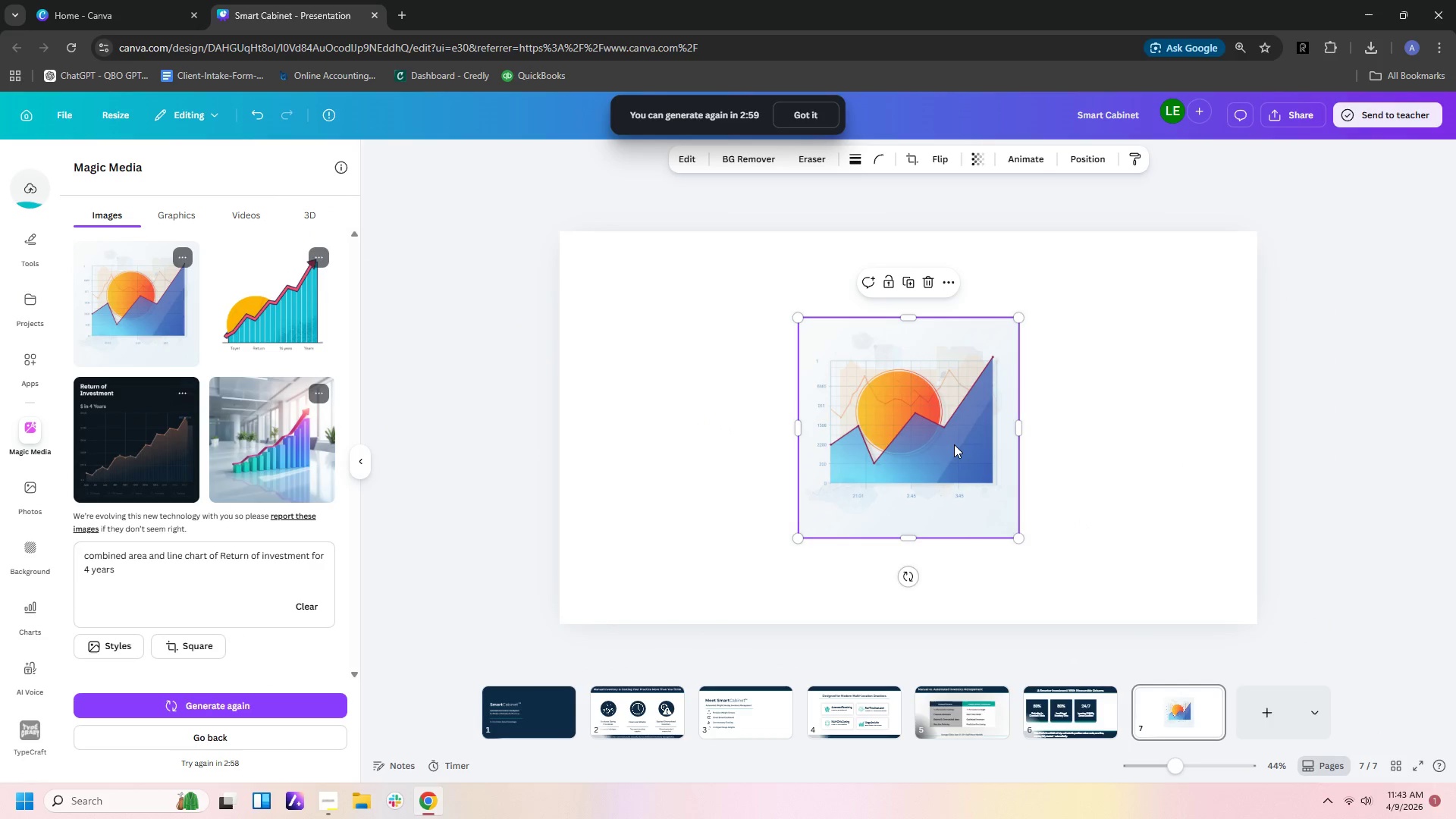 
left_click([956, 448])
 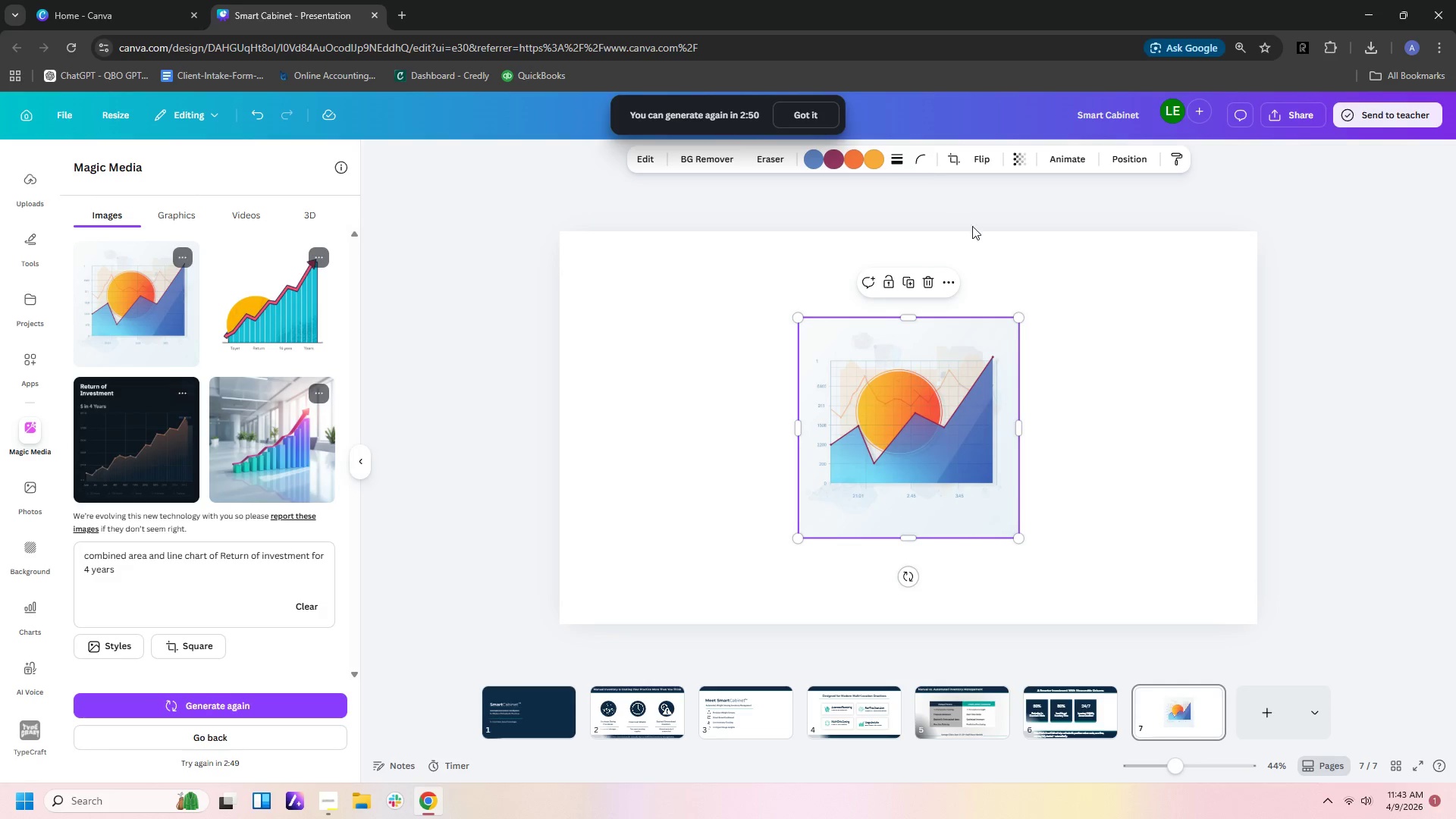 
wait(5.17)
 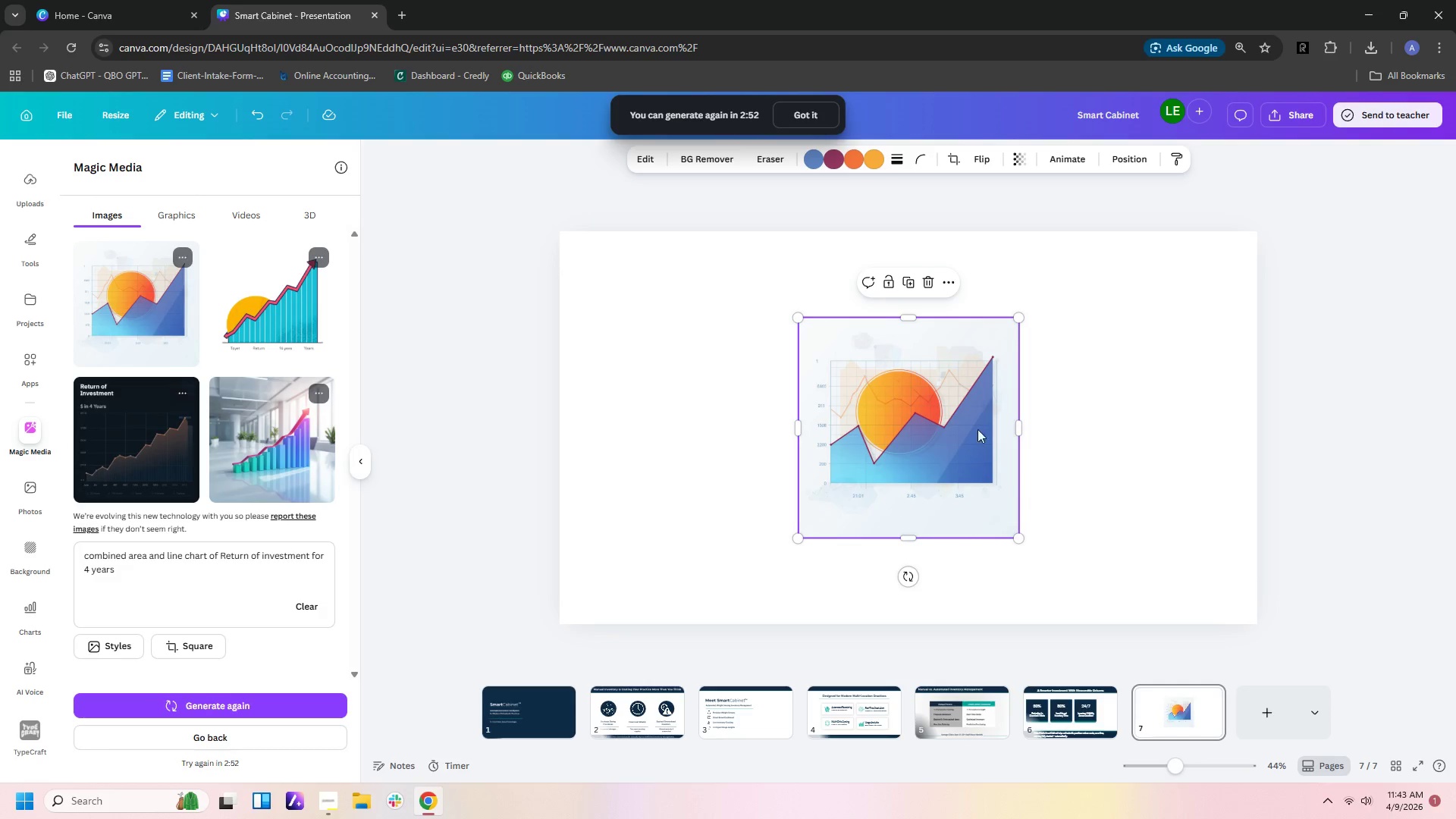 
left_click([925, 285])
 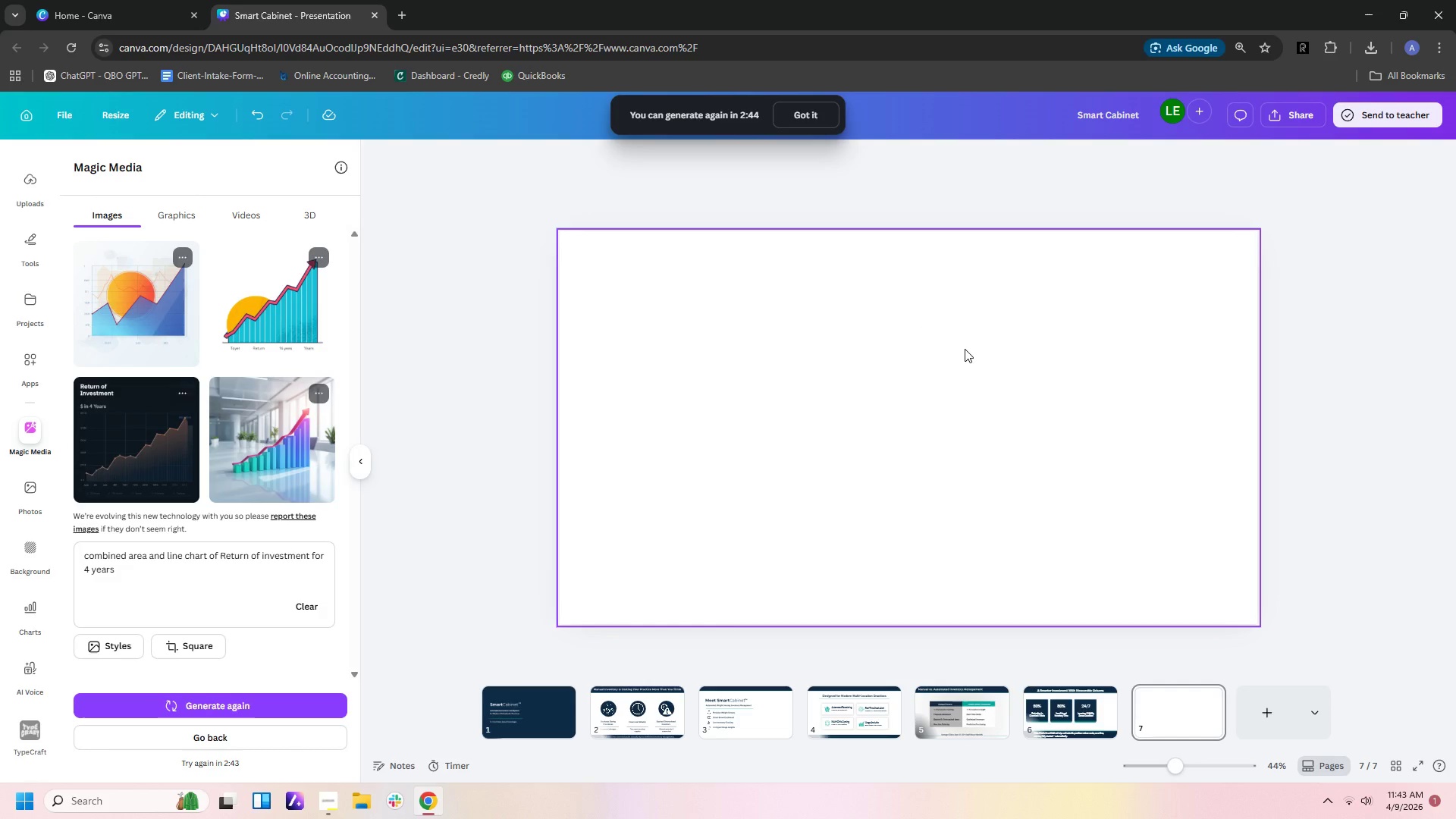 
wait(9.62)
 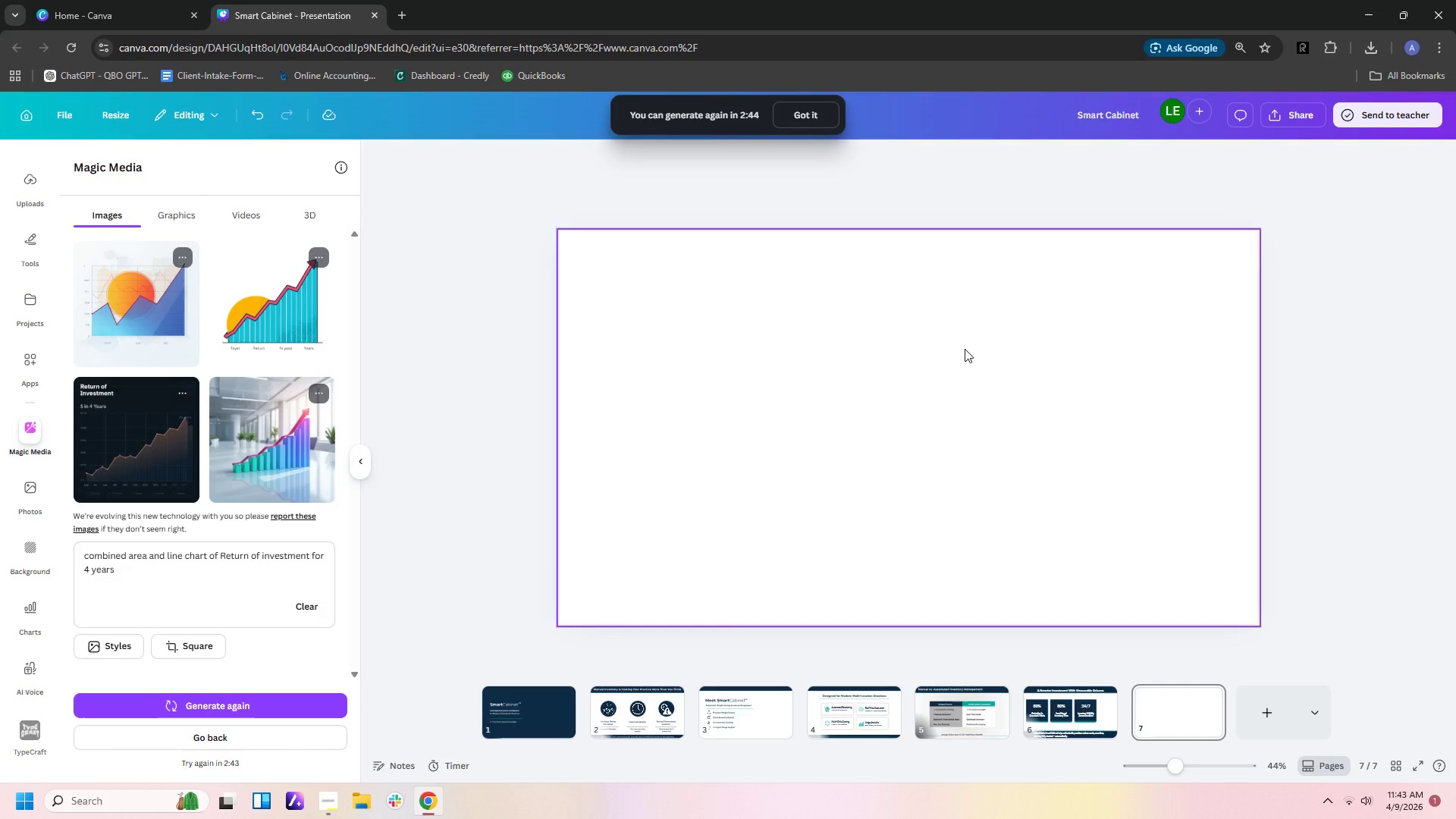 
left_click([126, 570])
 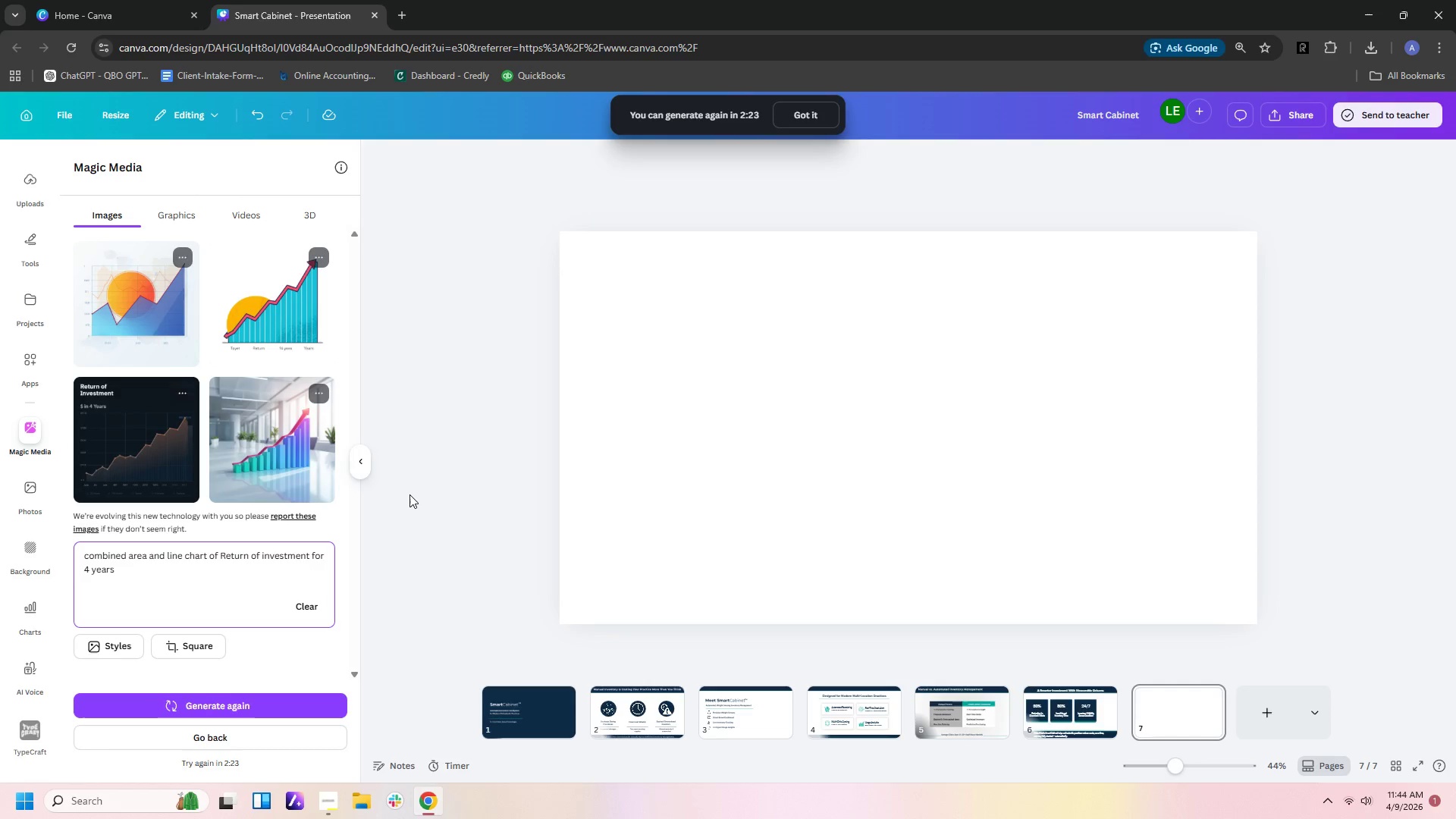 
wait(20.8)
 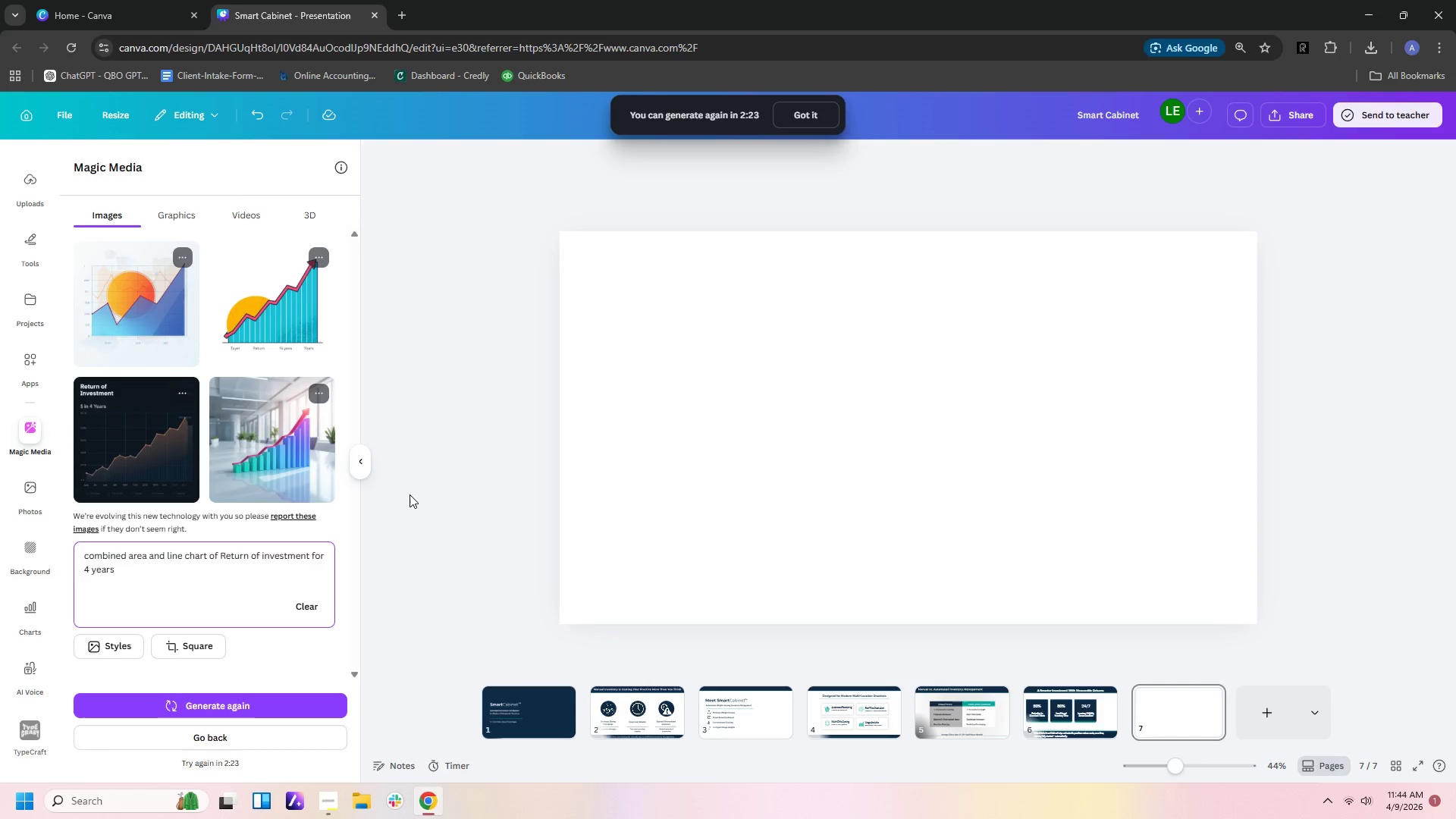 
left_click([197, 209])
 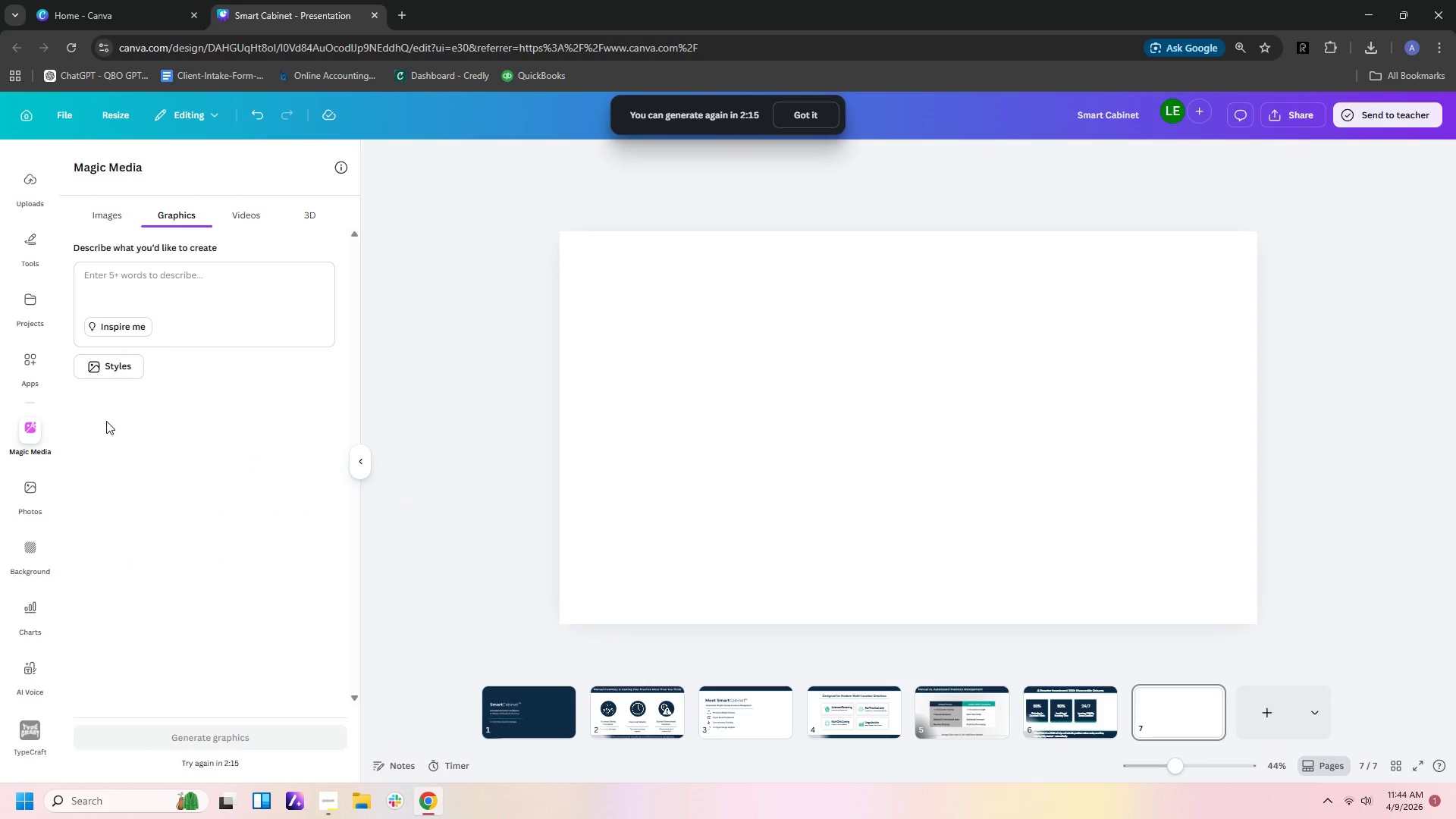 
left_click([92, 215])
 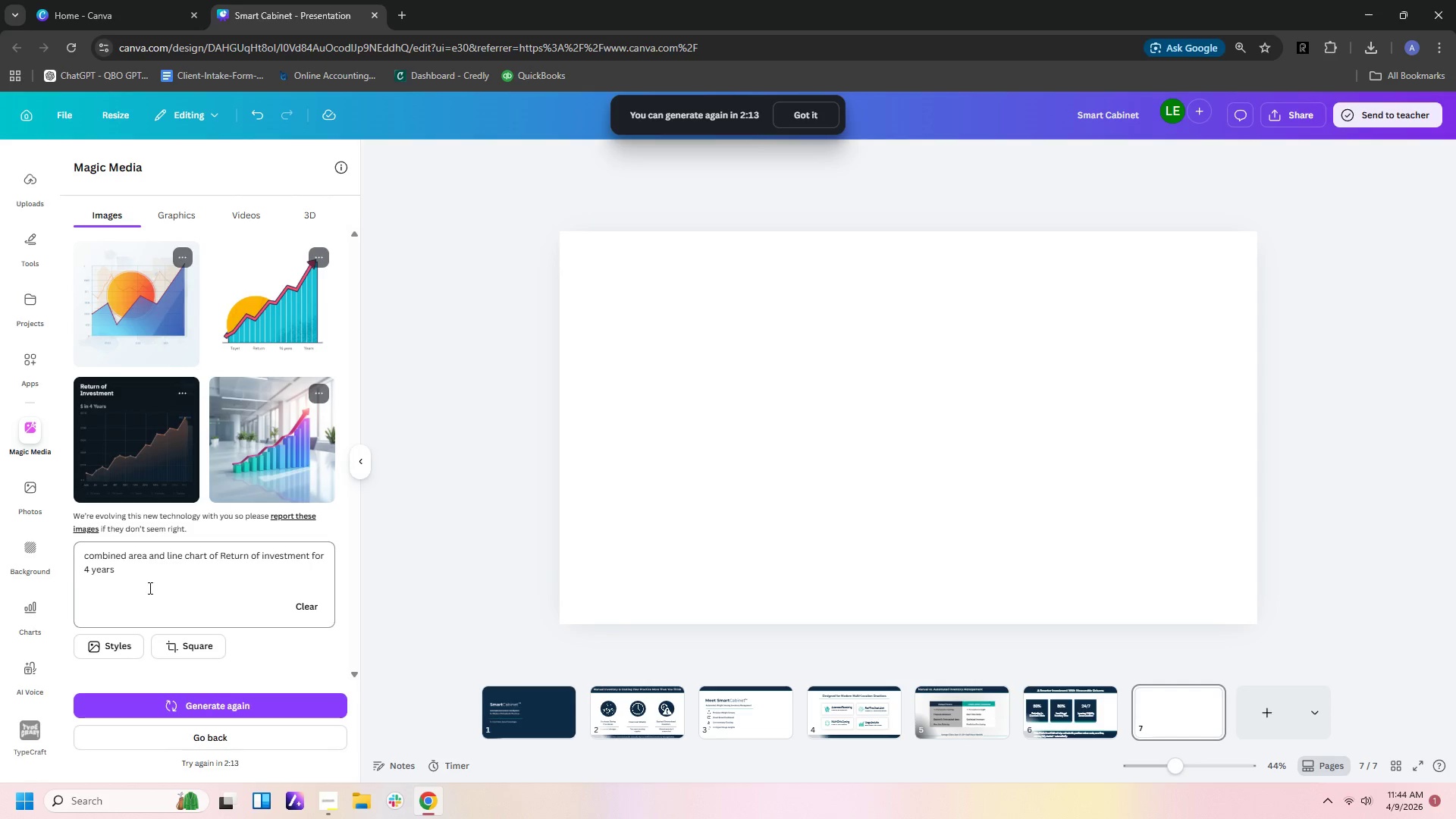 
left_click_drag(start_coordinate=[144, 582], to_coordinate=[66, 555])
 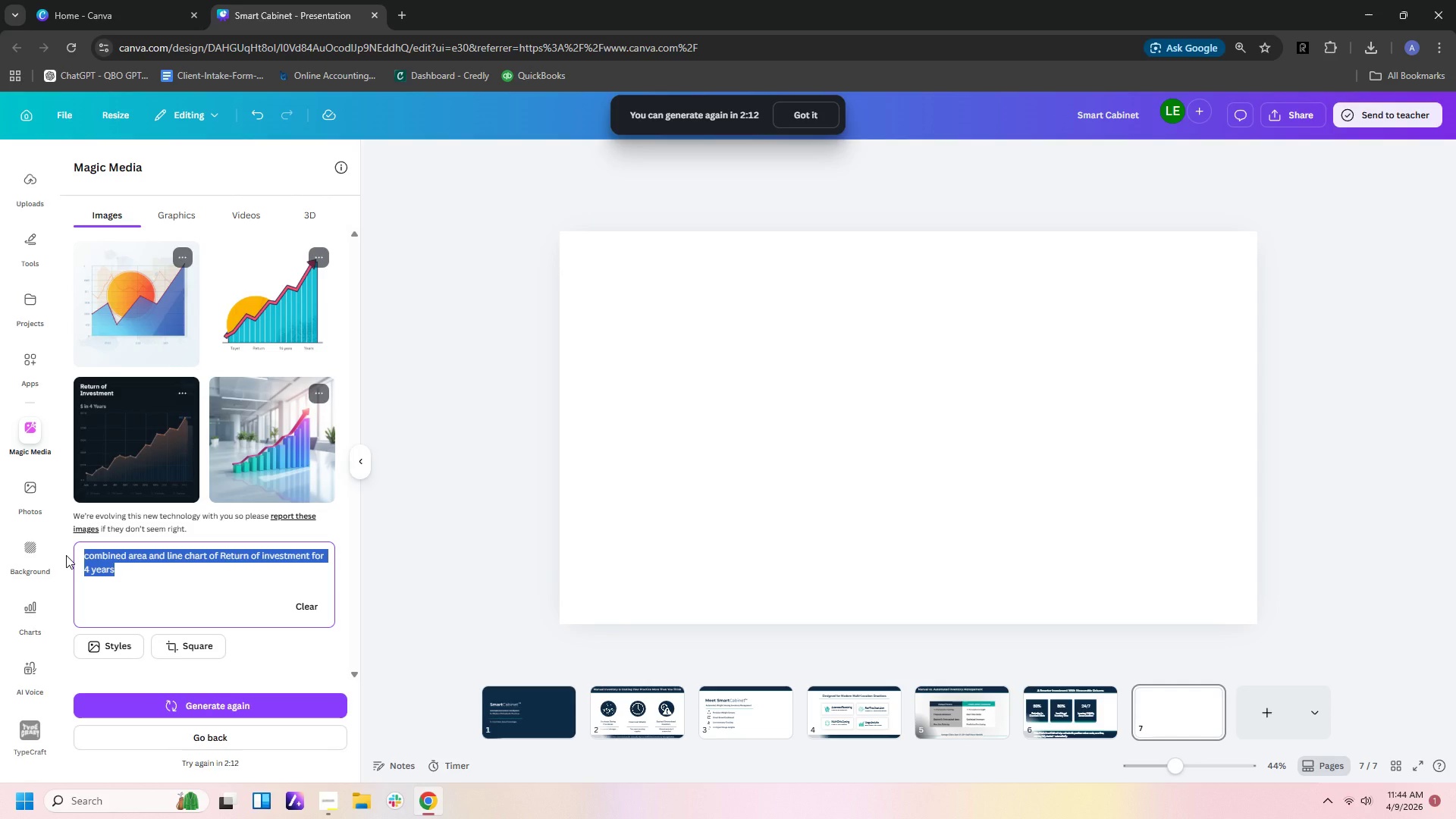 
key(Control+C)
 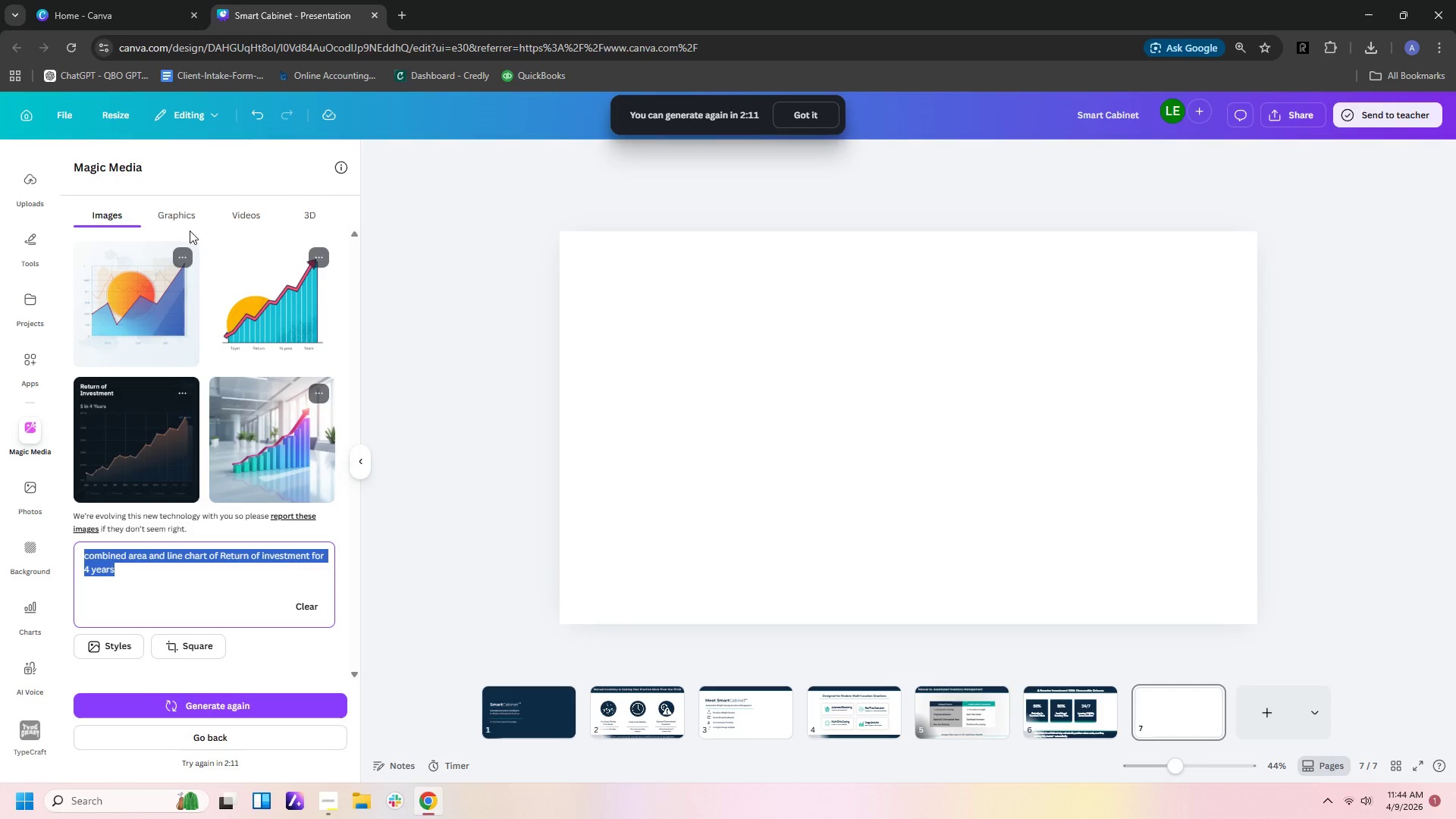 
left_click([188, 215])
 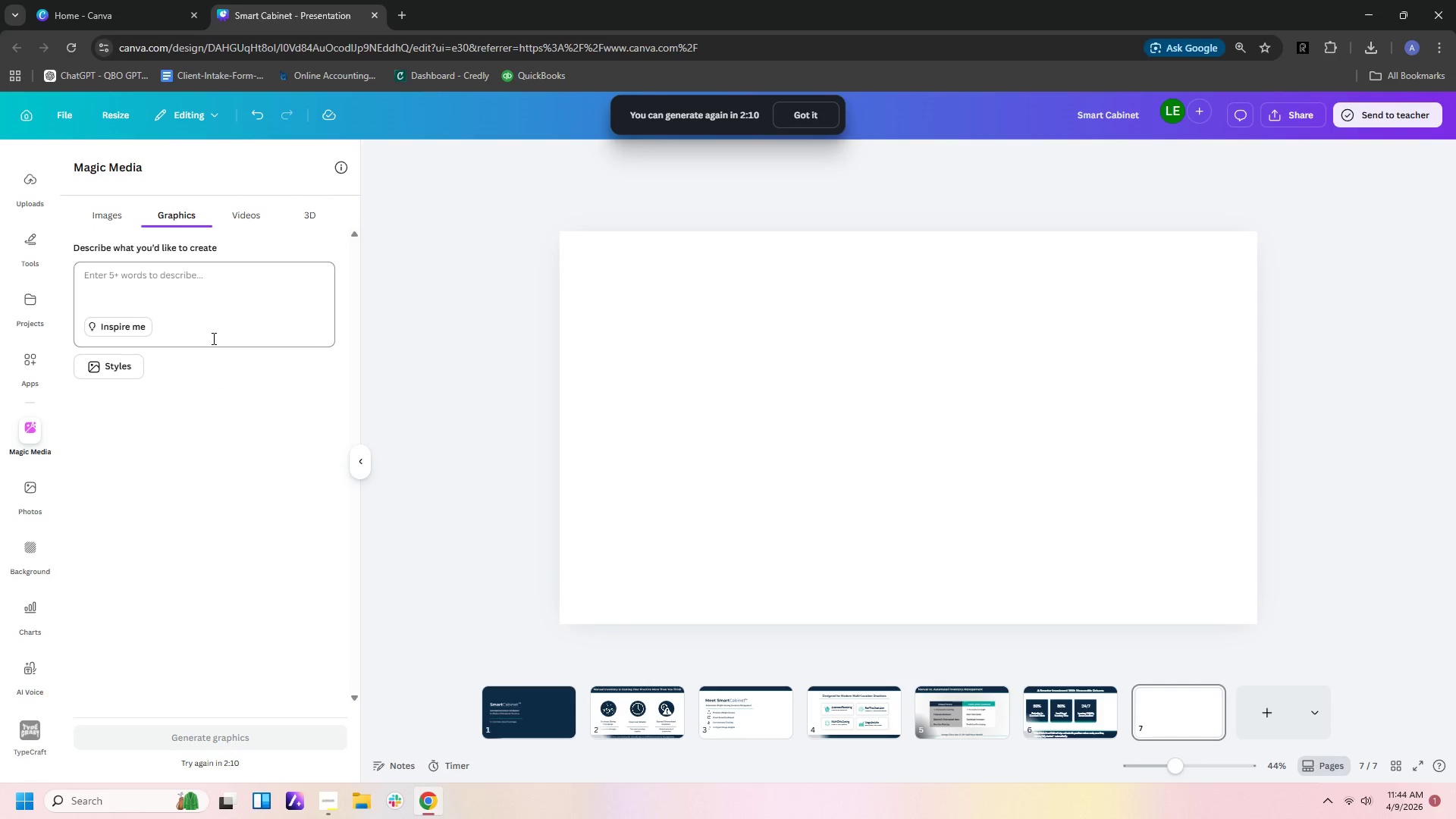 
left_click([212, 299])
 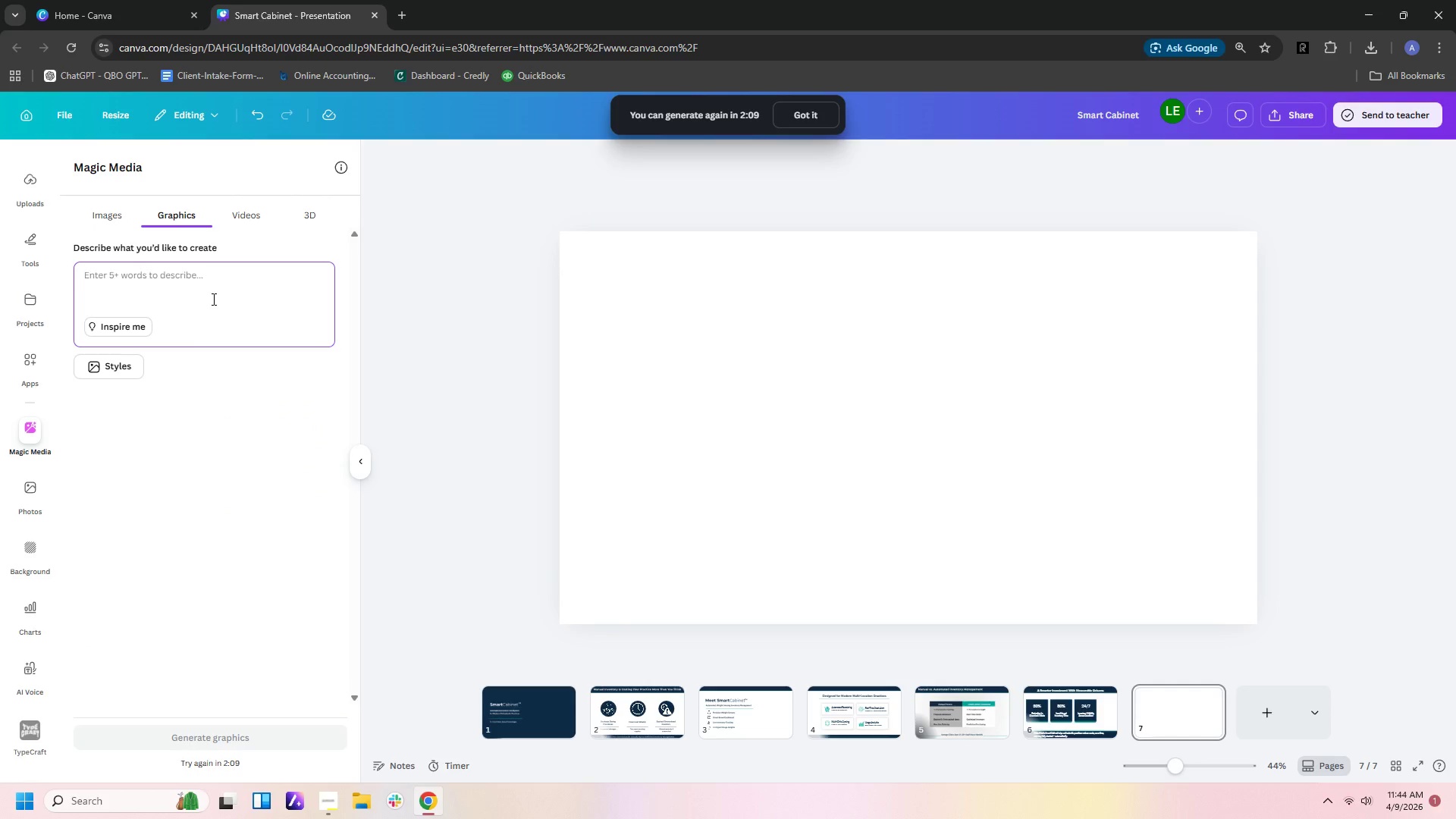 
key(Control+V)
 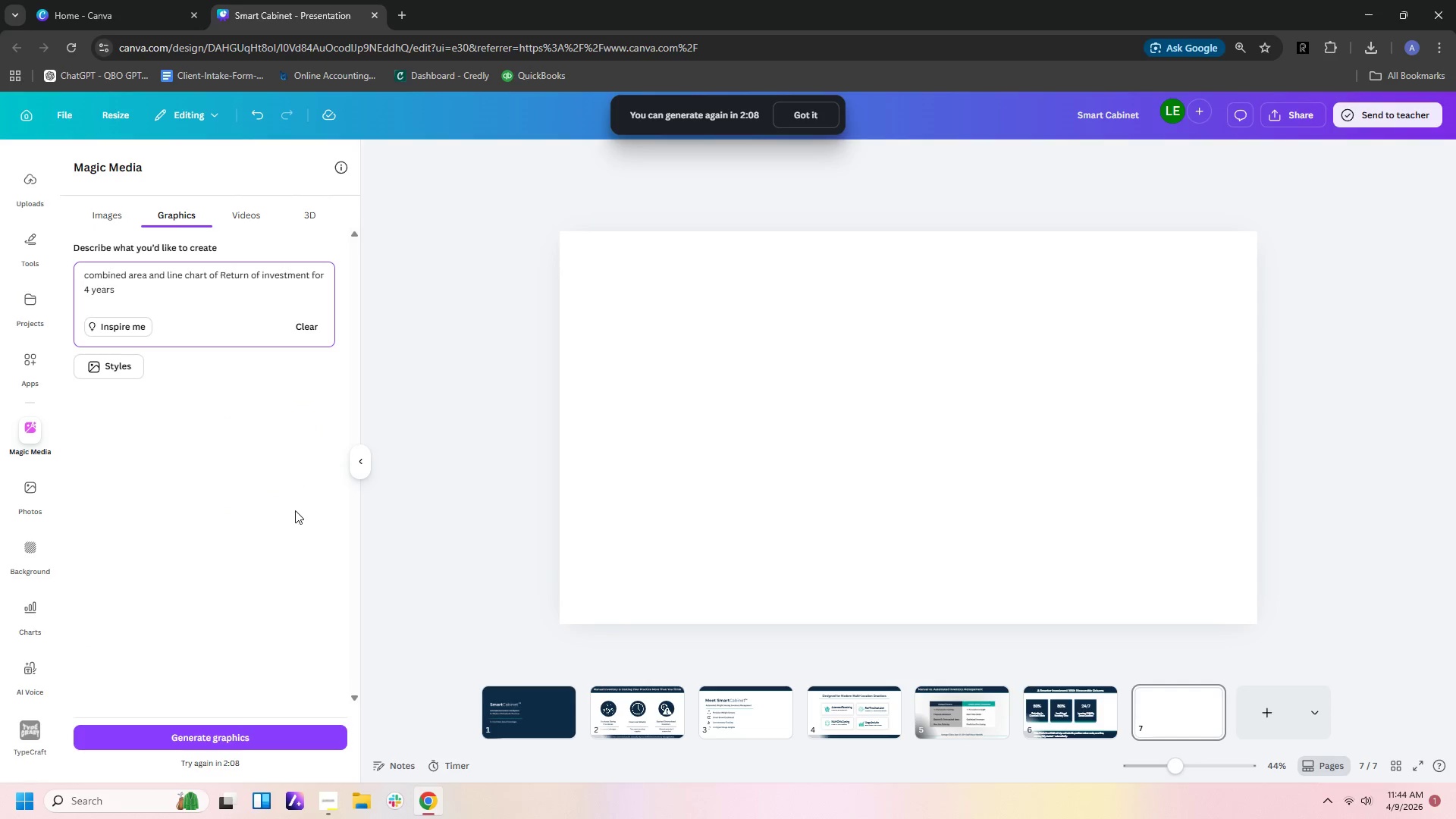 
left_click([290, 512])
 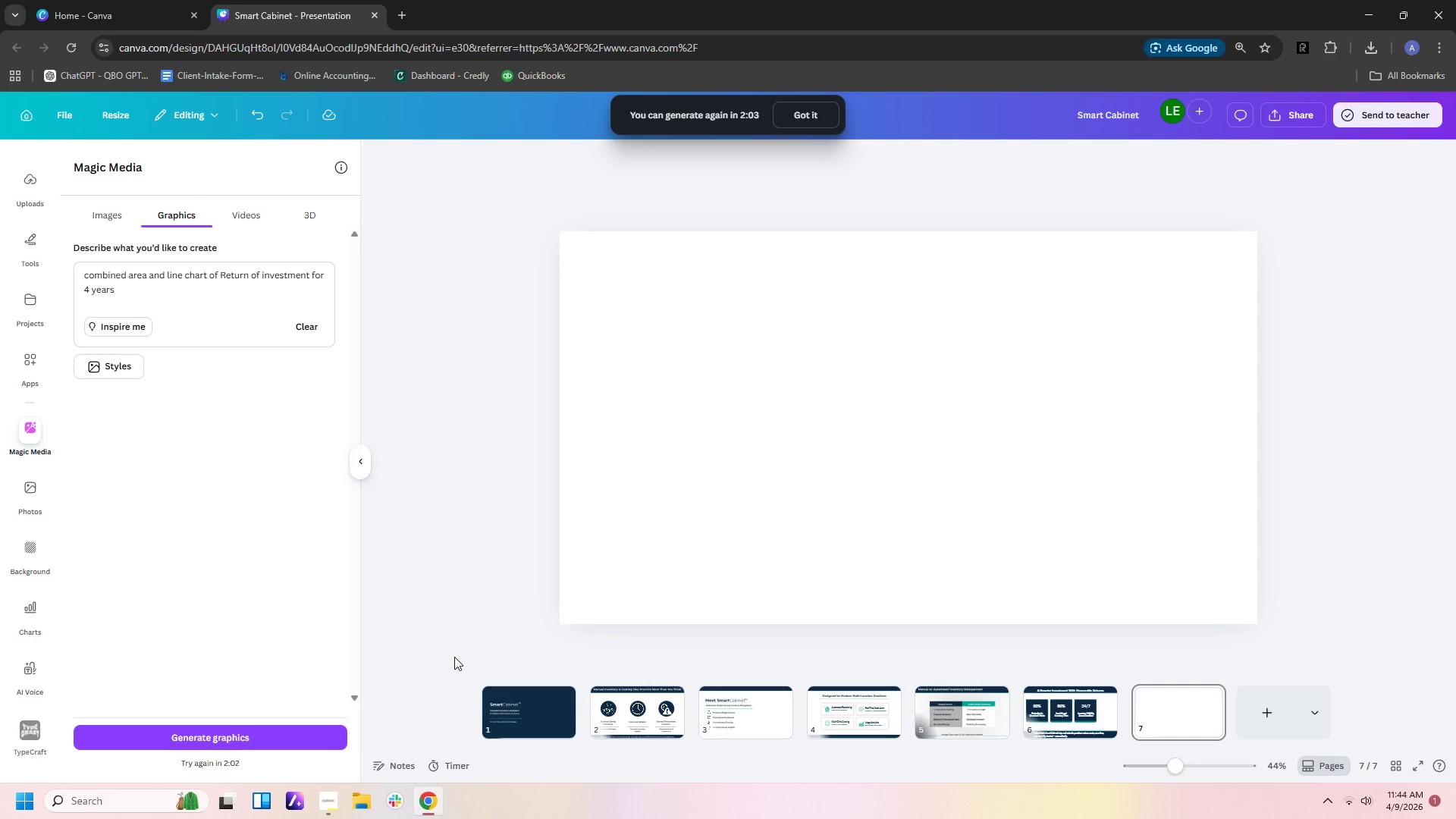 
wait(6.77)
 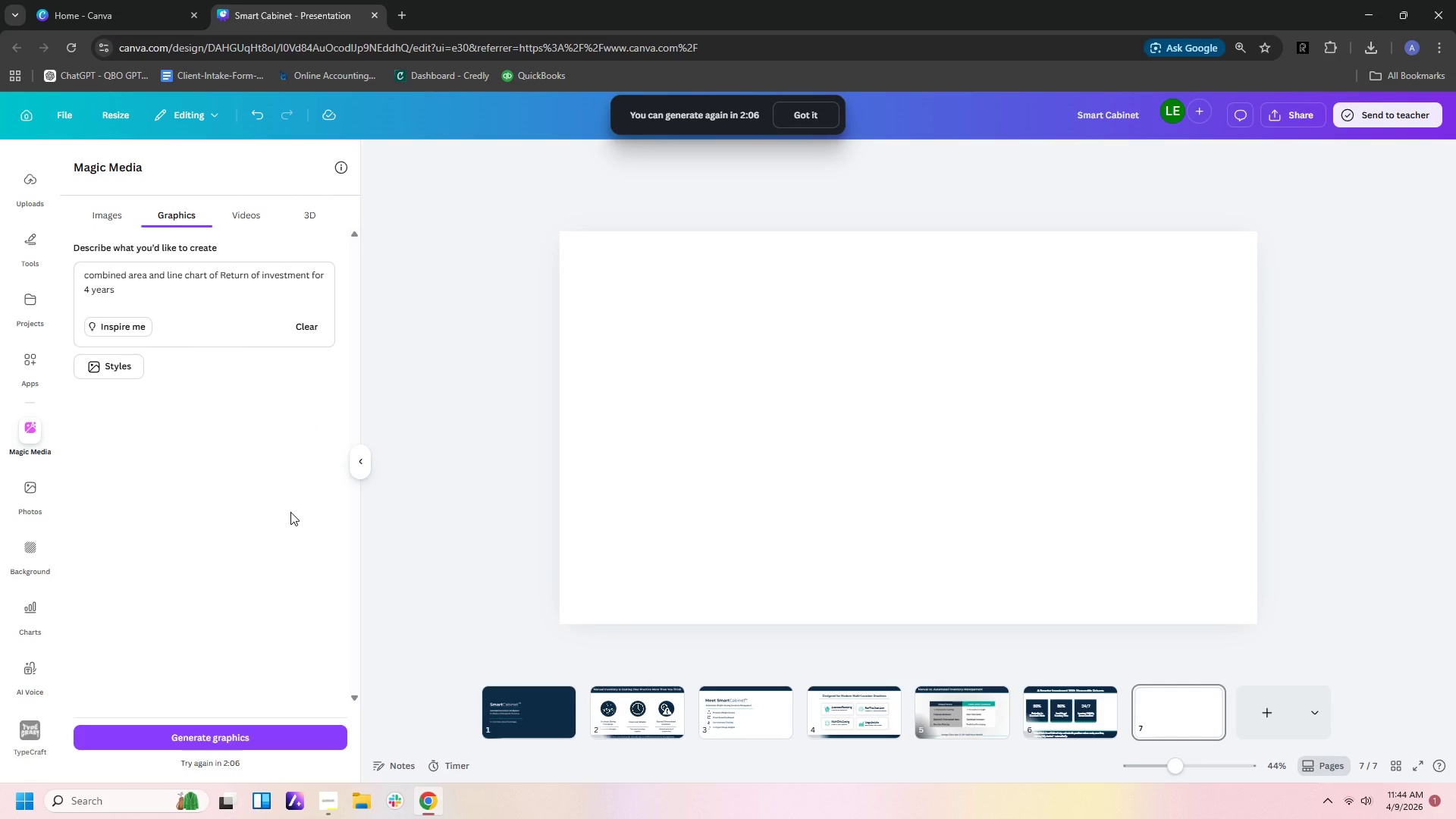 
left_click([1181, 706])
 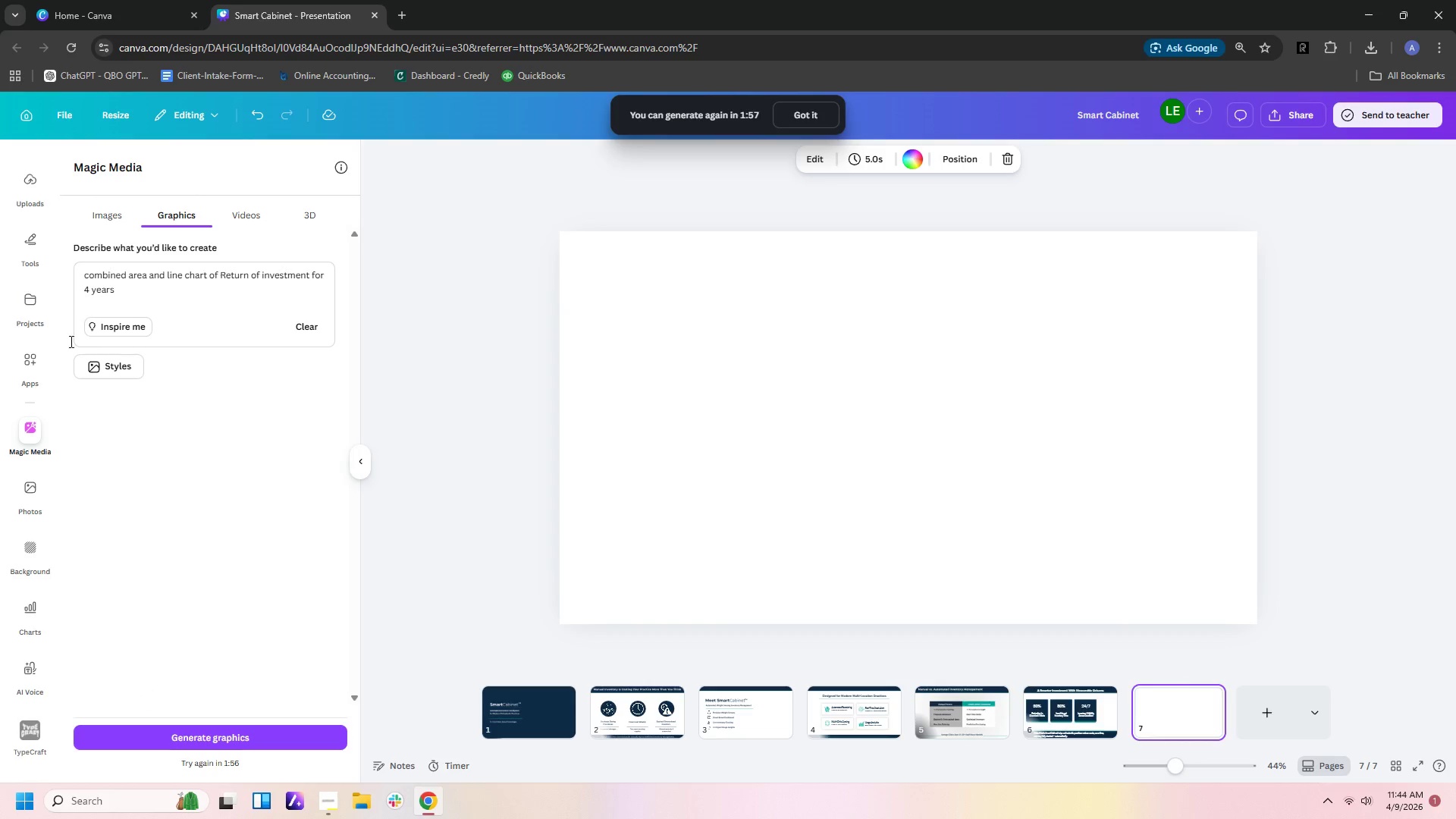 
wait(5.89)
 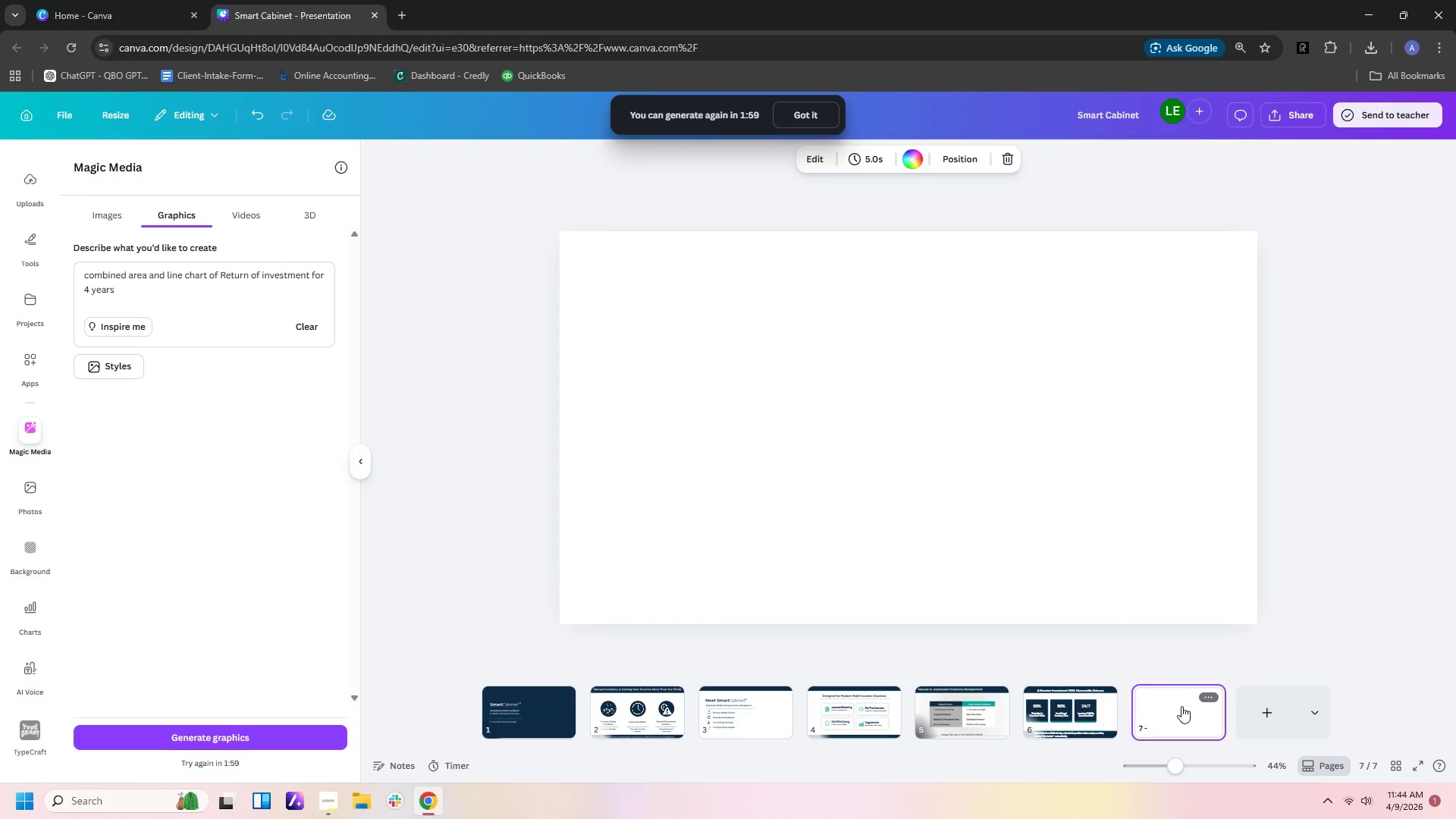 
scroll: coordinate [38, 253], scroll_direction: up, amount: 1.0
 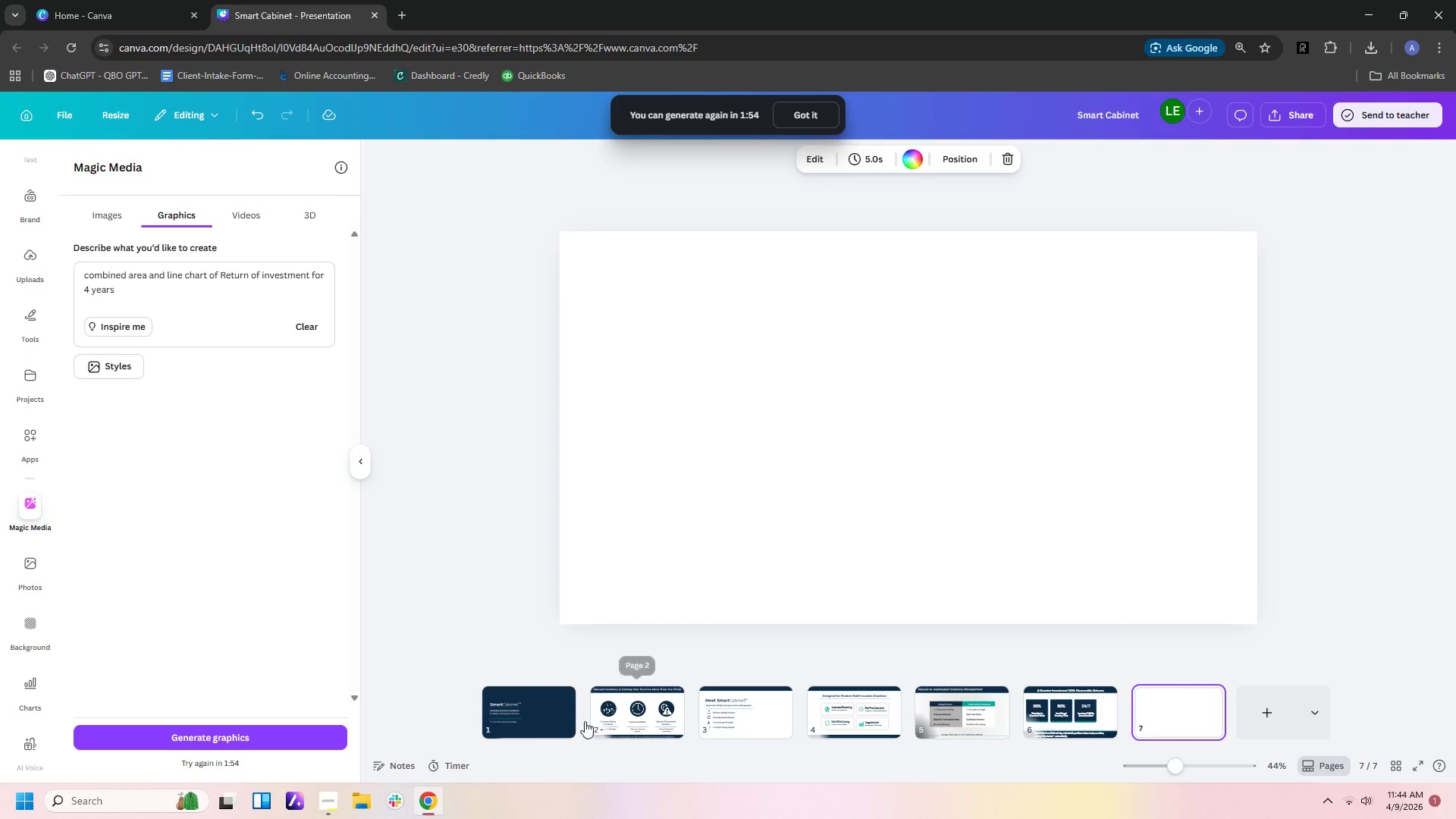 
left_click([541, 717])
 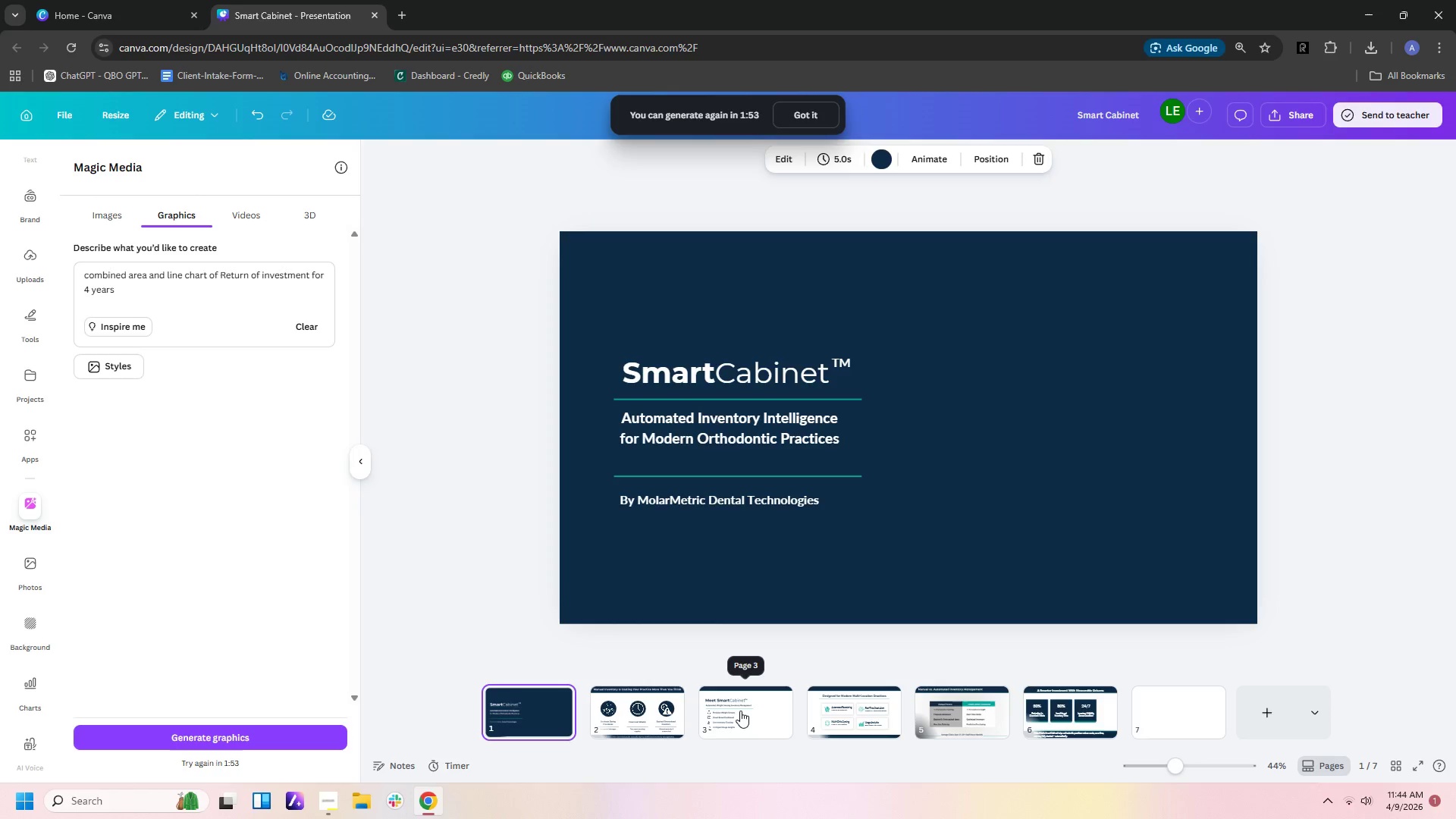 
left_click([740, 711])
 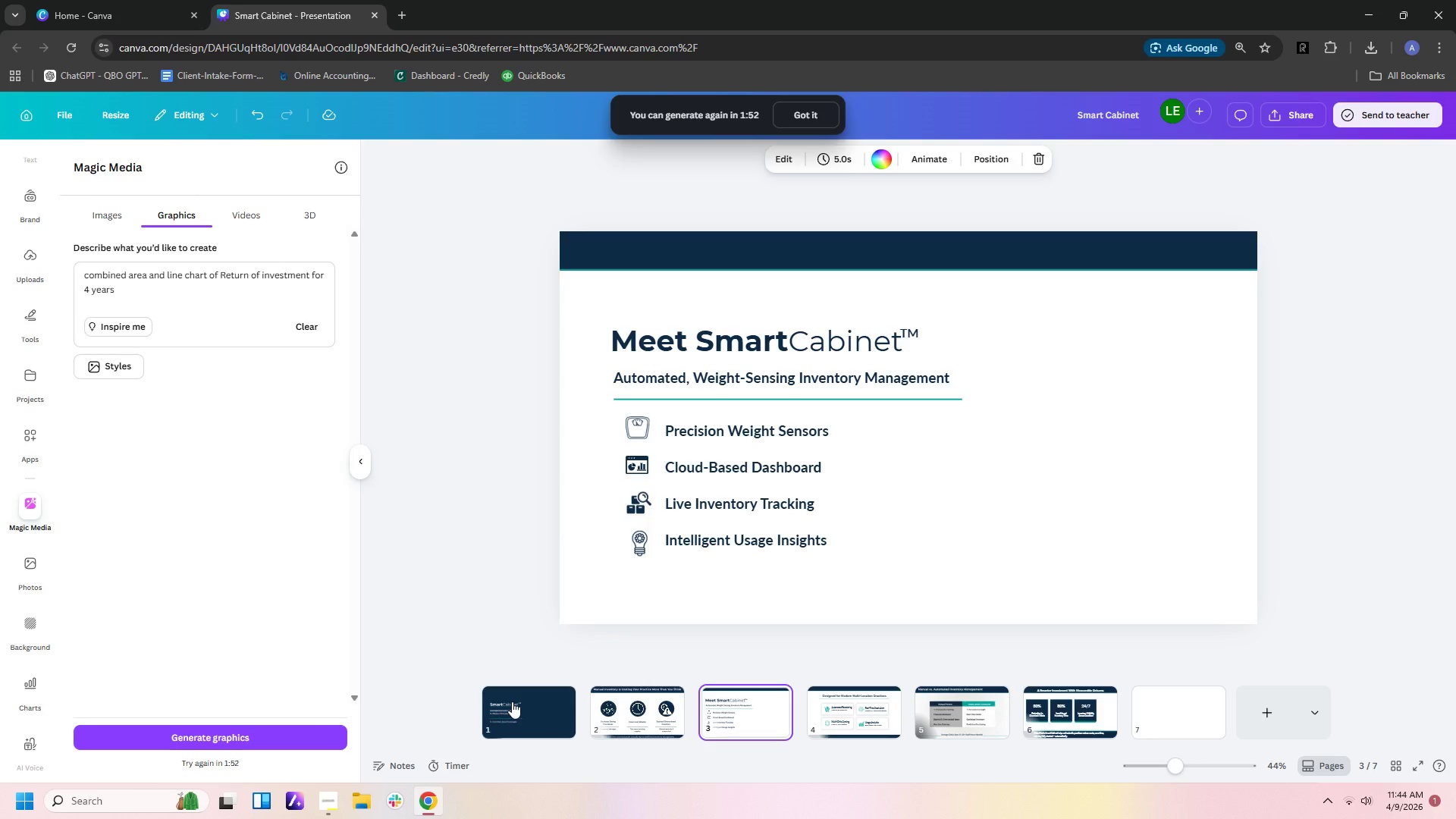 
left_click([509, 701])
 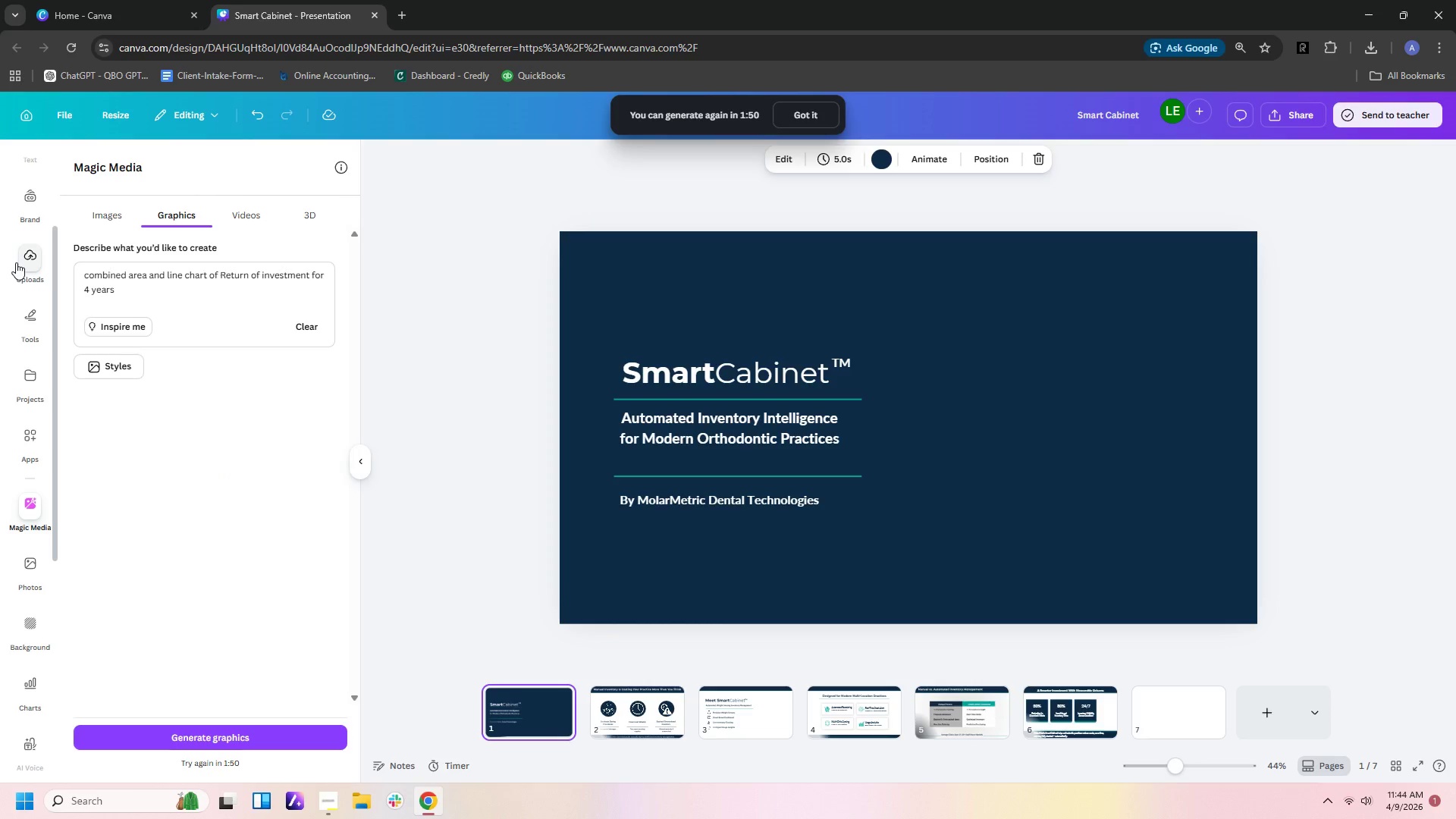 
left_click([16, 262])
 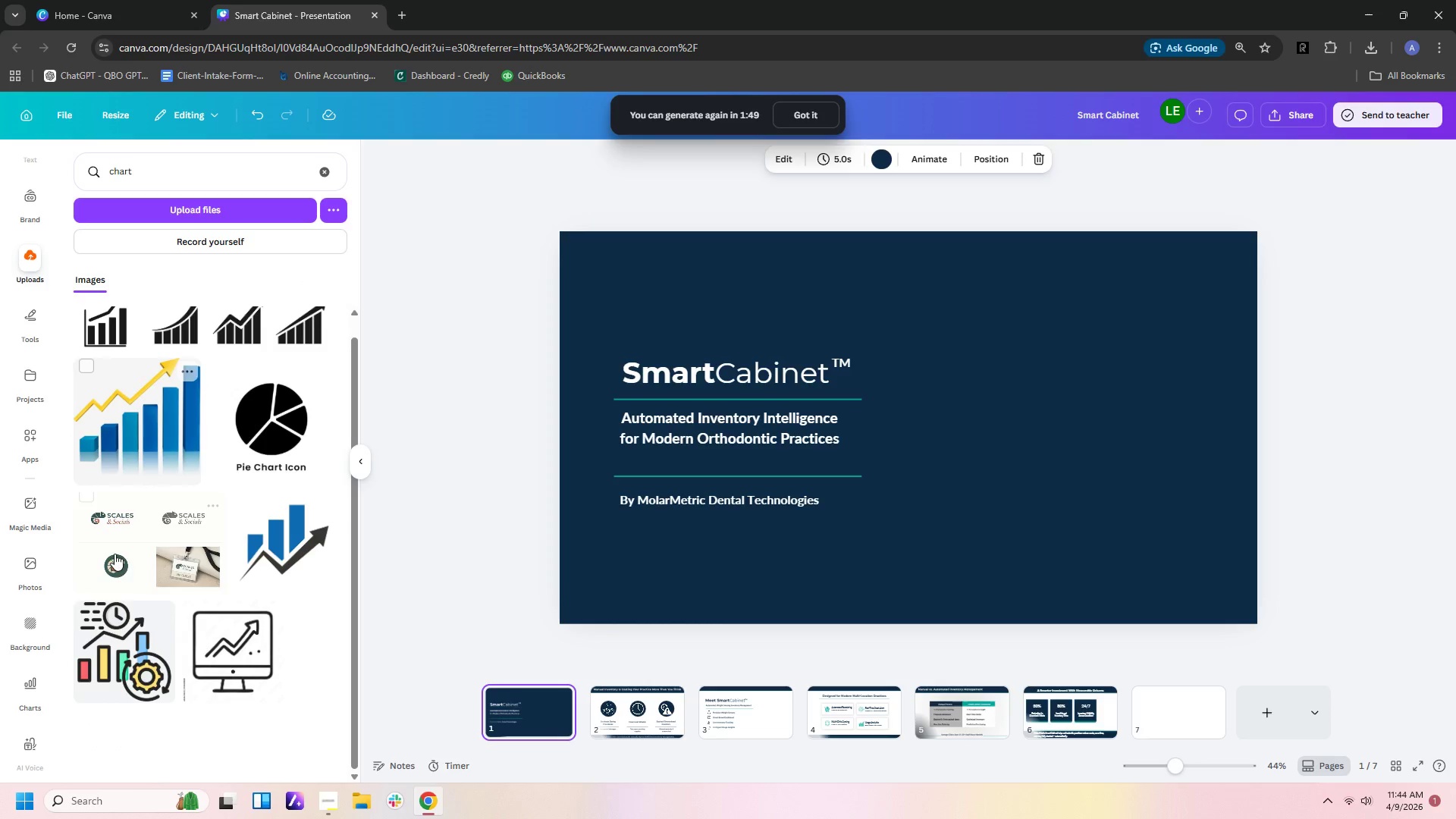 
scroll: coordinate [211, 514], scroll_direction: down, amount: 3.0
 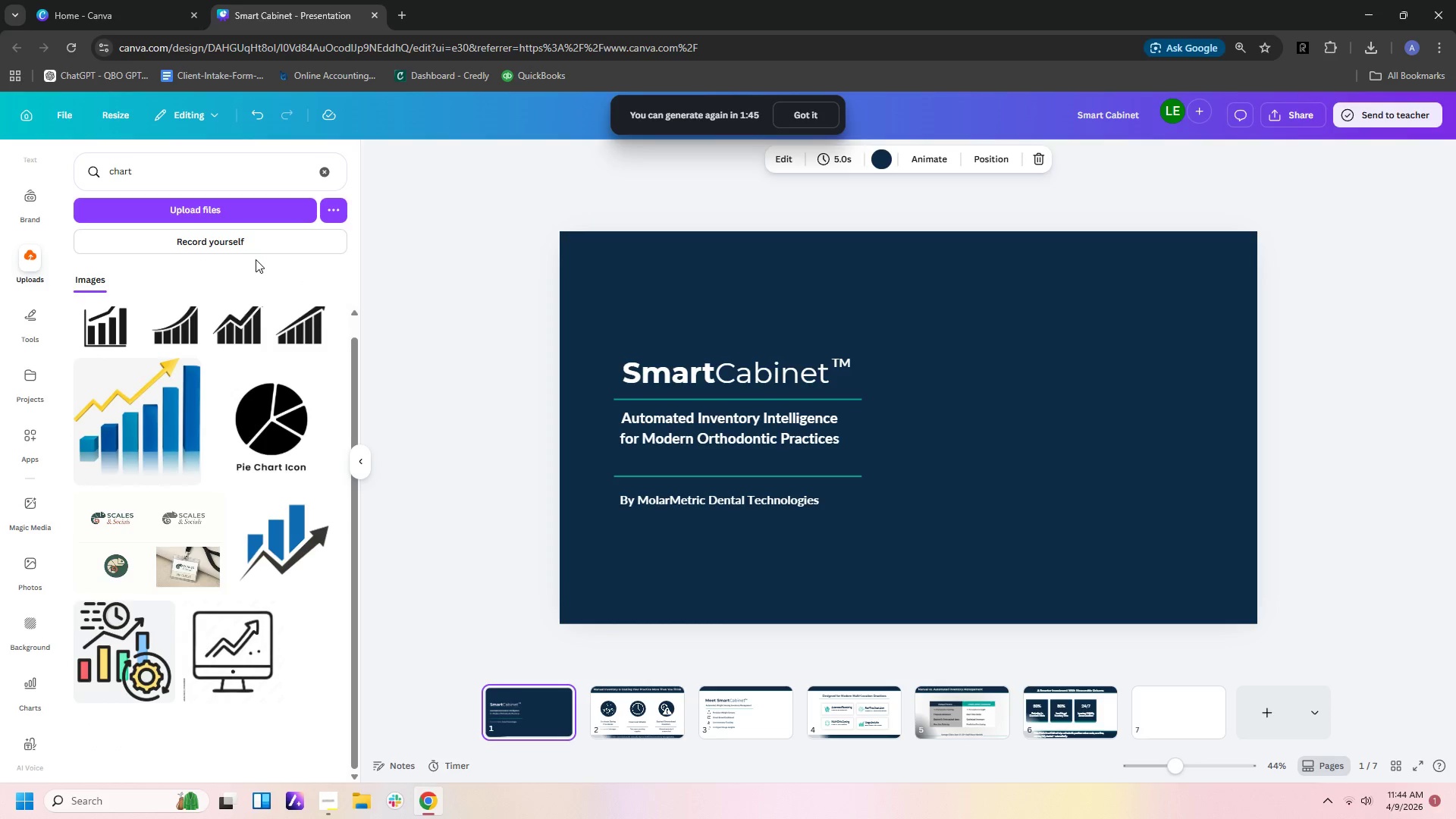 
left_click_drag(start_coordinate=[169, 170], to_coordinate=[0, 149])
 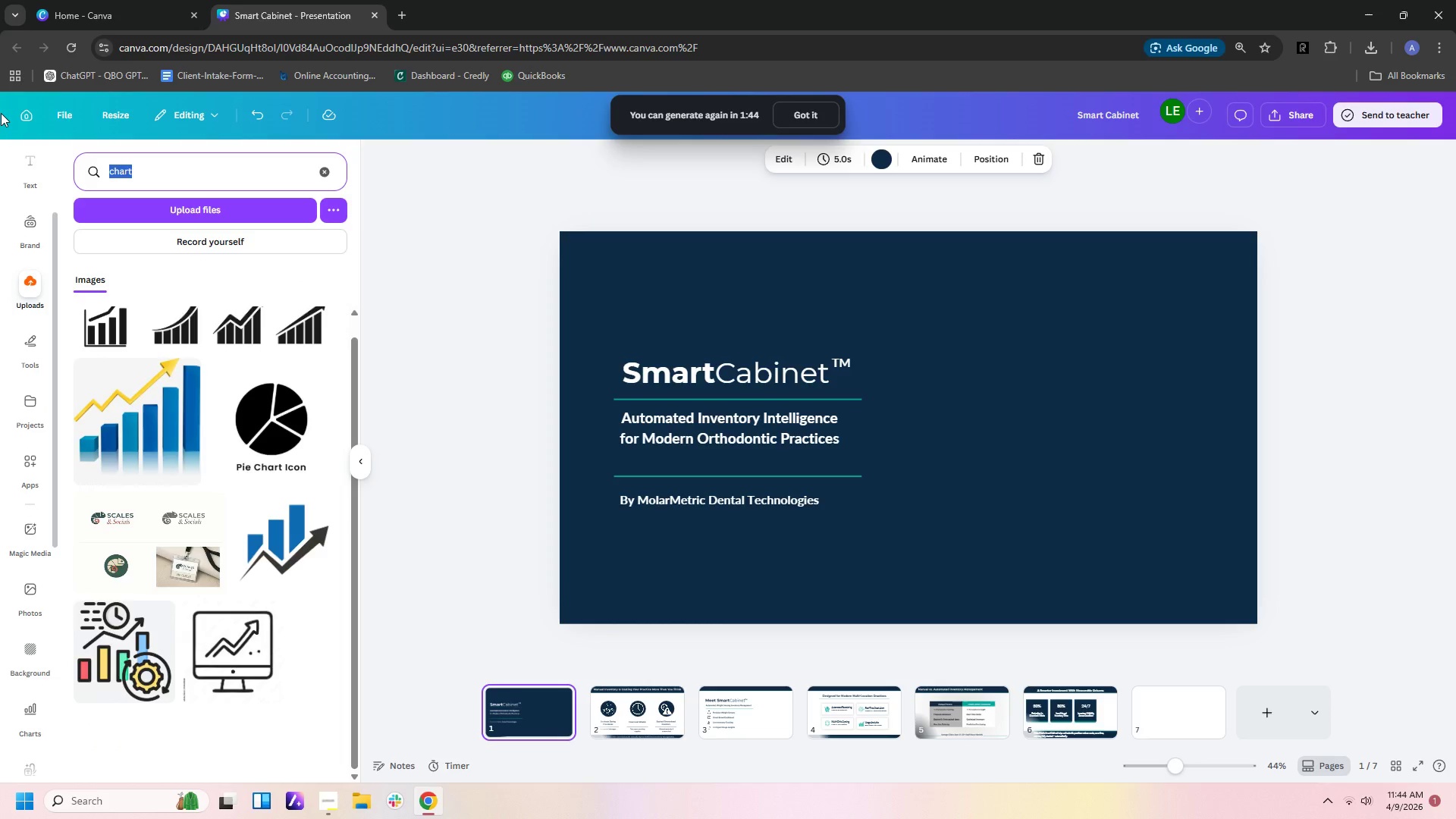 
key(Backspace)
 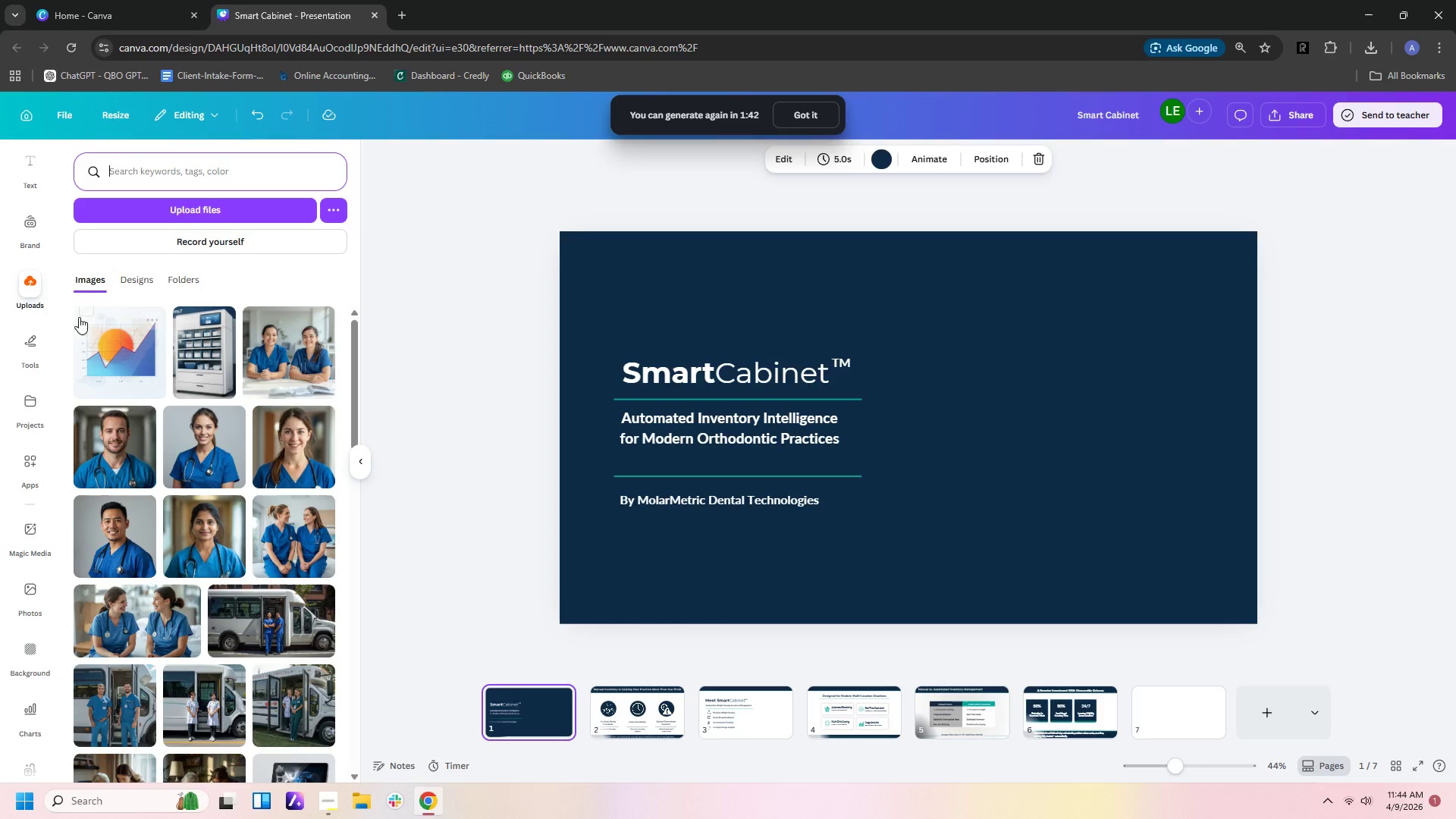 
left_click([203, 327])
 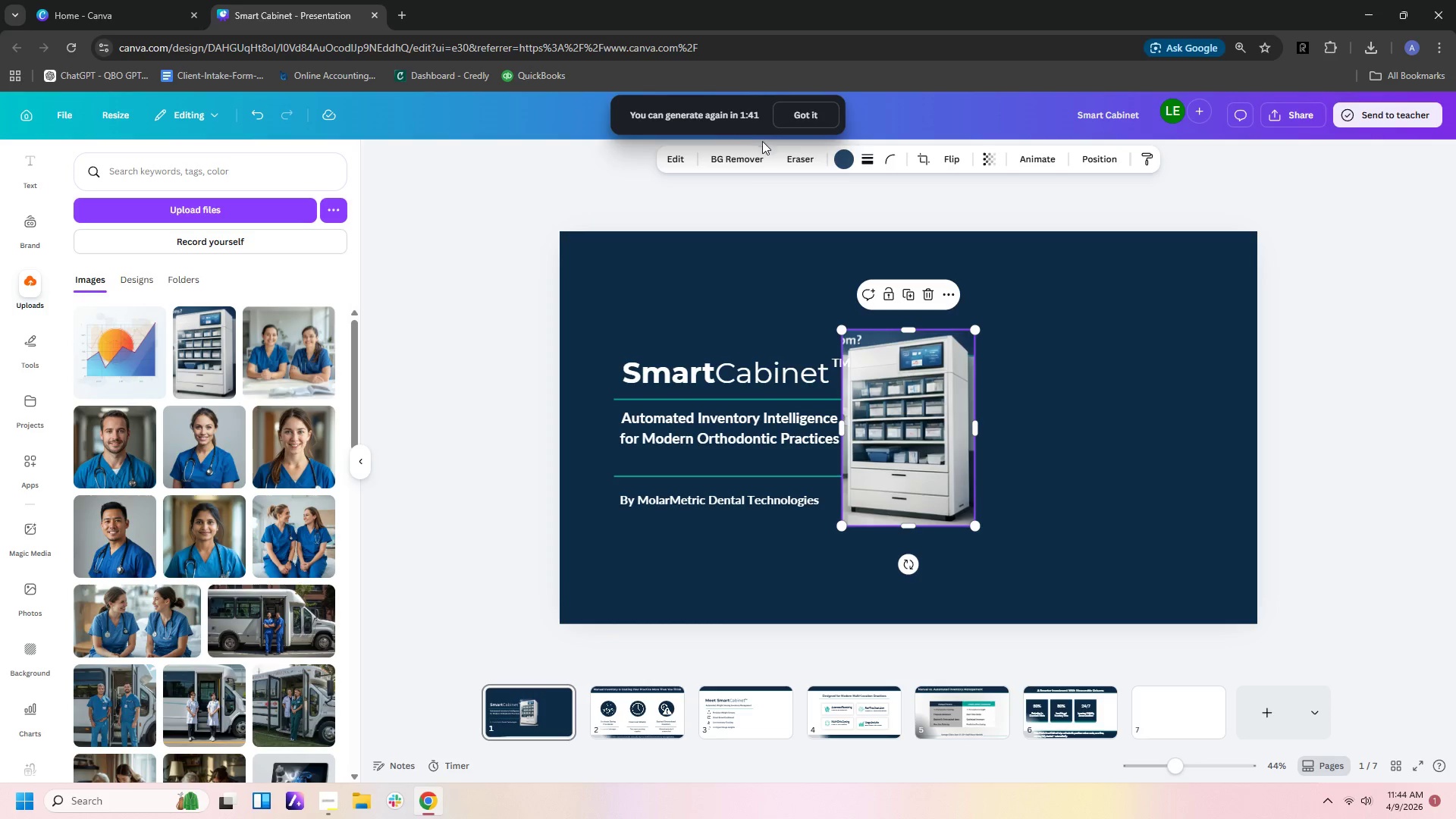 
left_click([751, 161])
 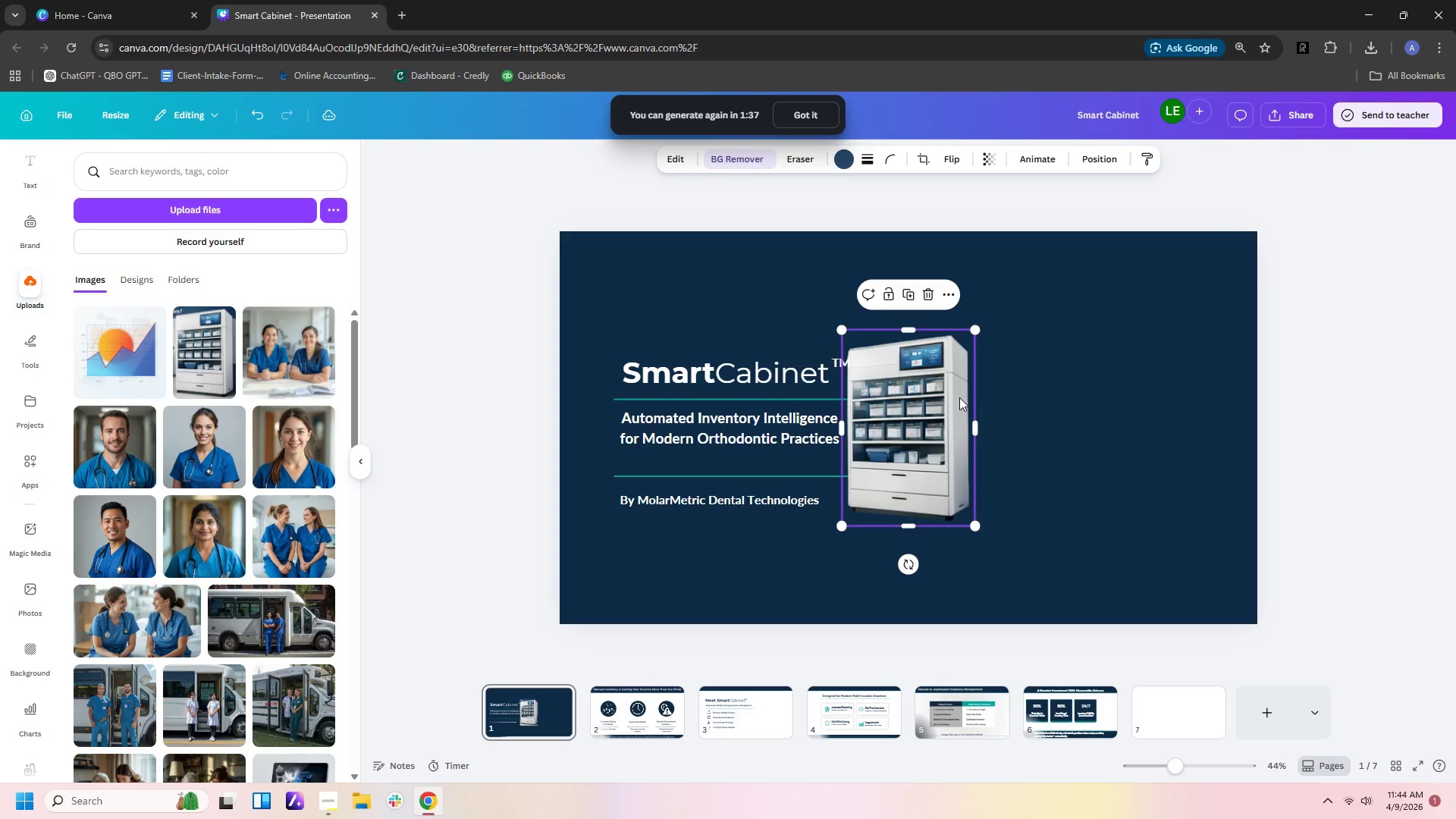 
wait(8.62)
 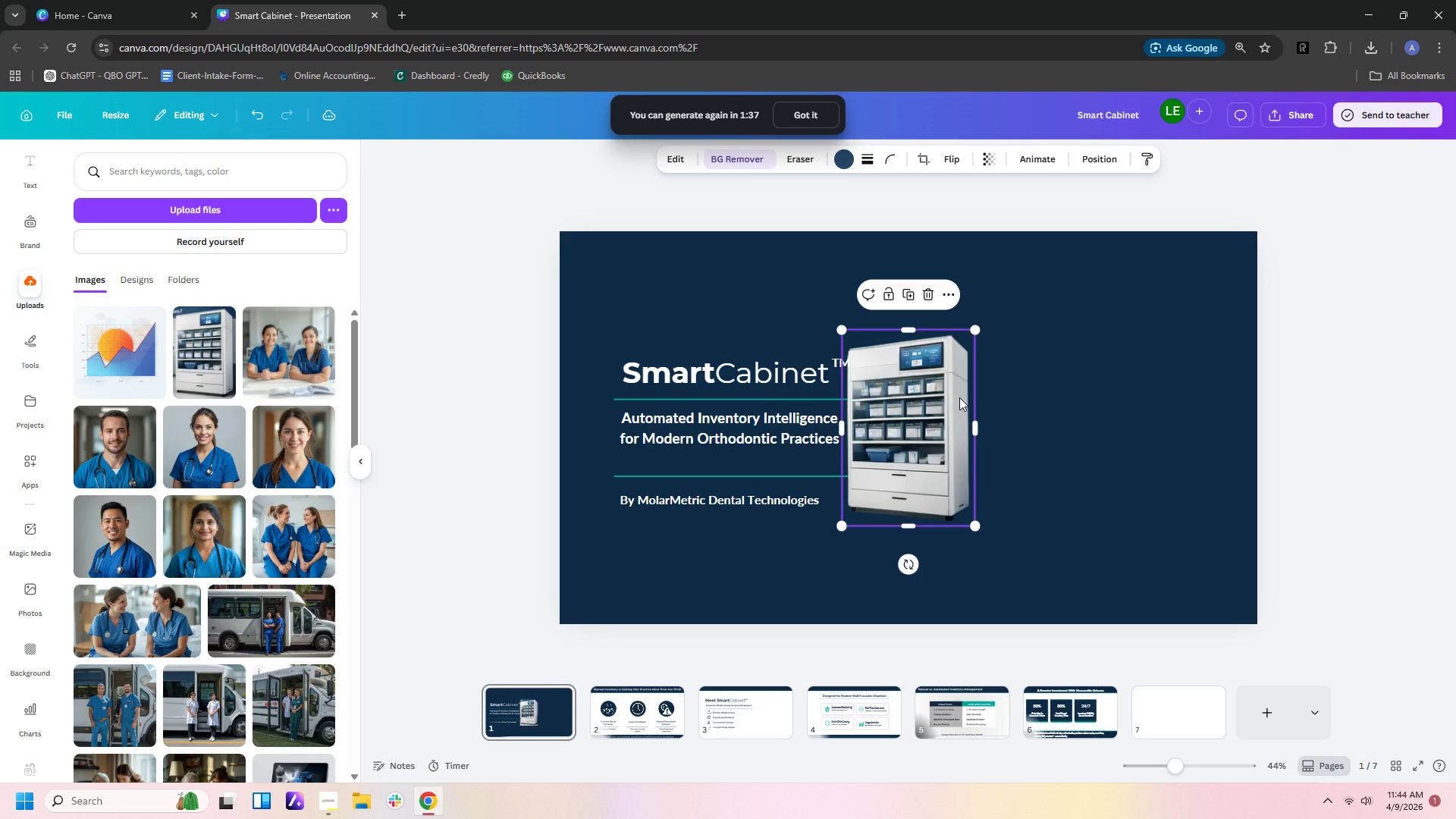 
left_click_drag(start_coordinate=[934, 421], to_coordinate=[1097, 381])
 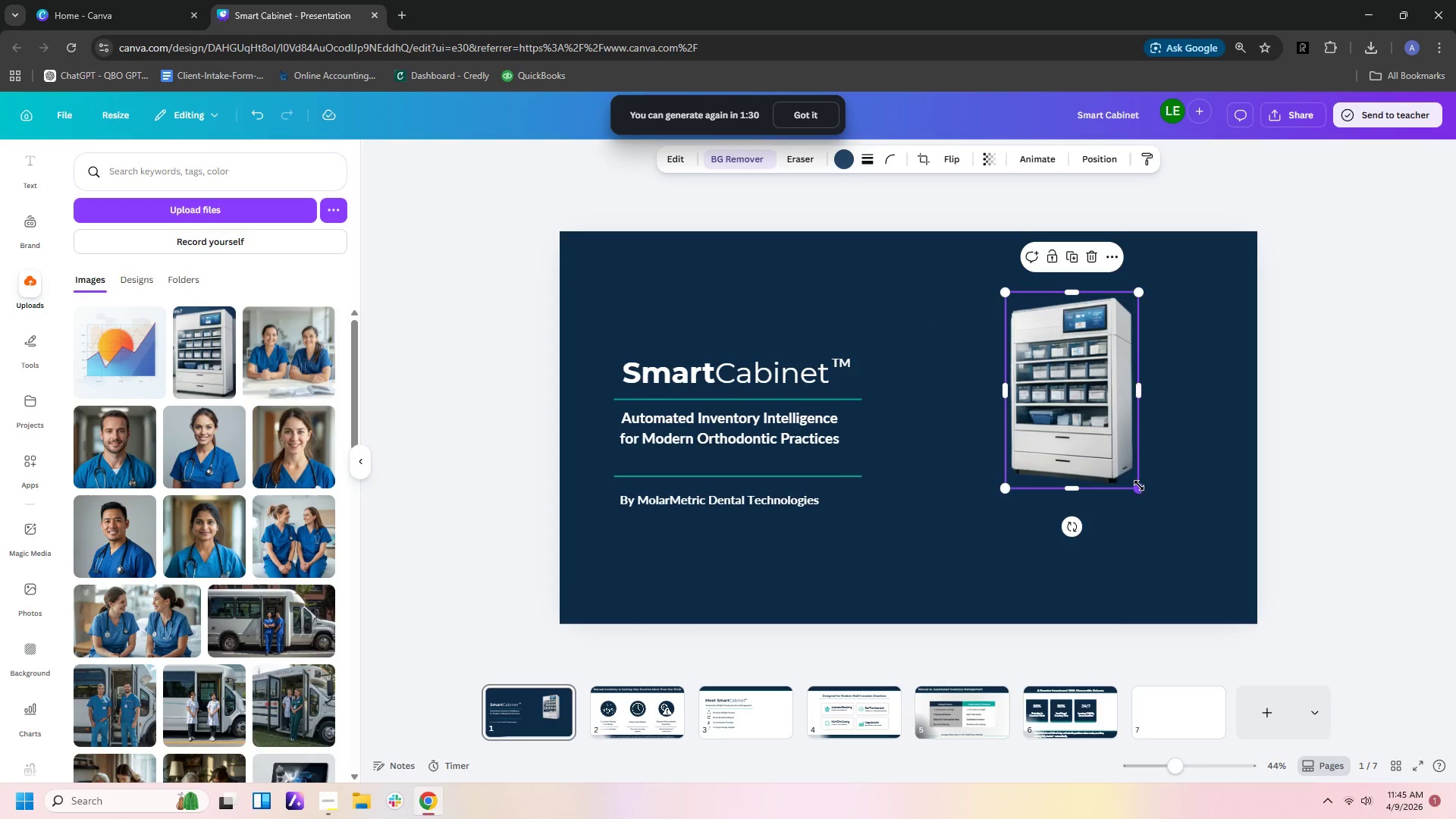 
left_click_drag(start_coordinate=[1139, 485], to_coordinate=[1225, 602])
 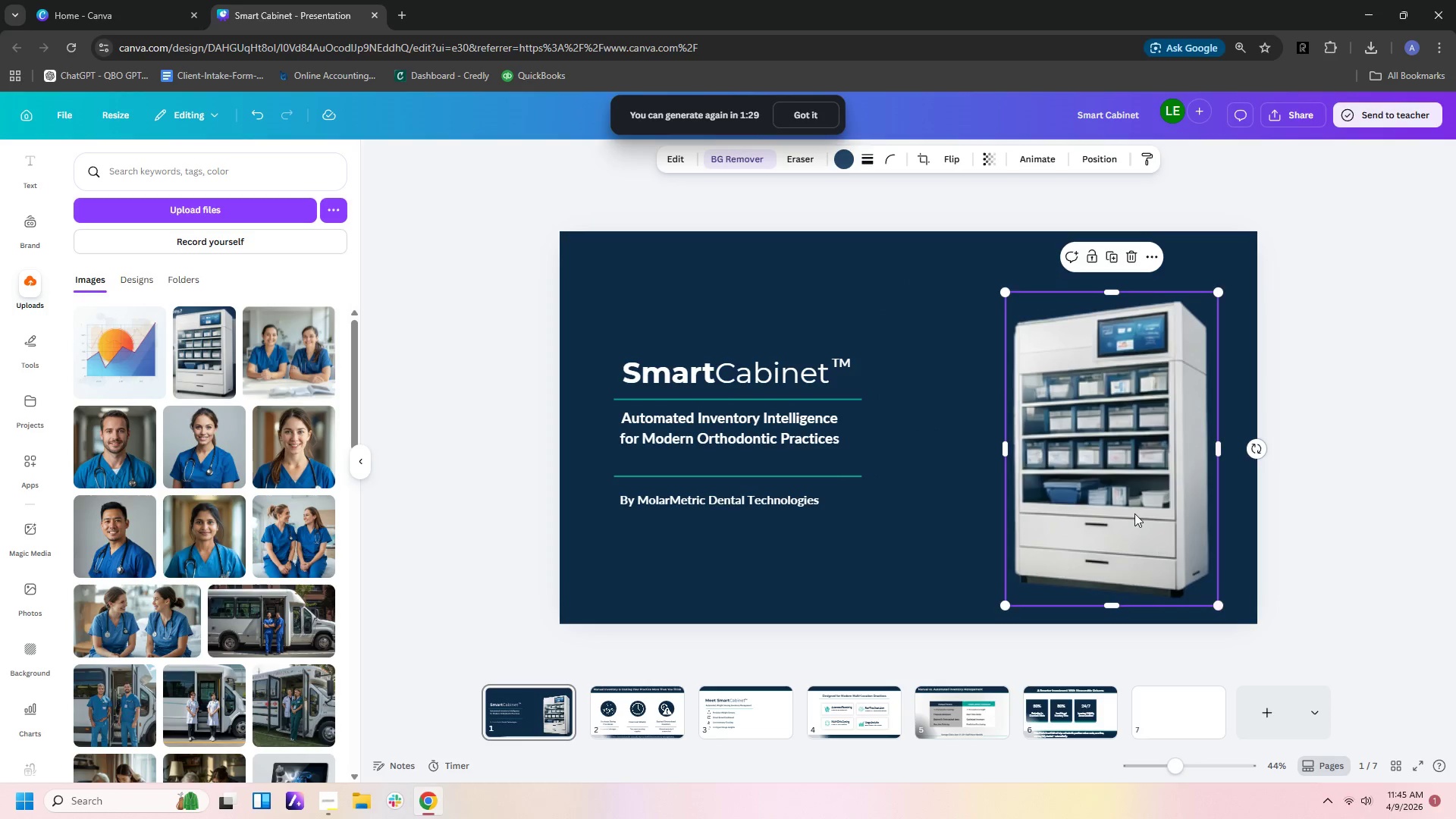 
left_click_drag(start_coordinate=[1134, 513], to_coordinate=[1147, 500])
 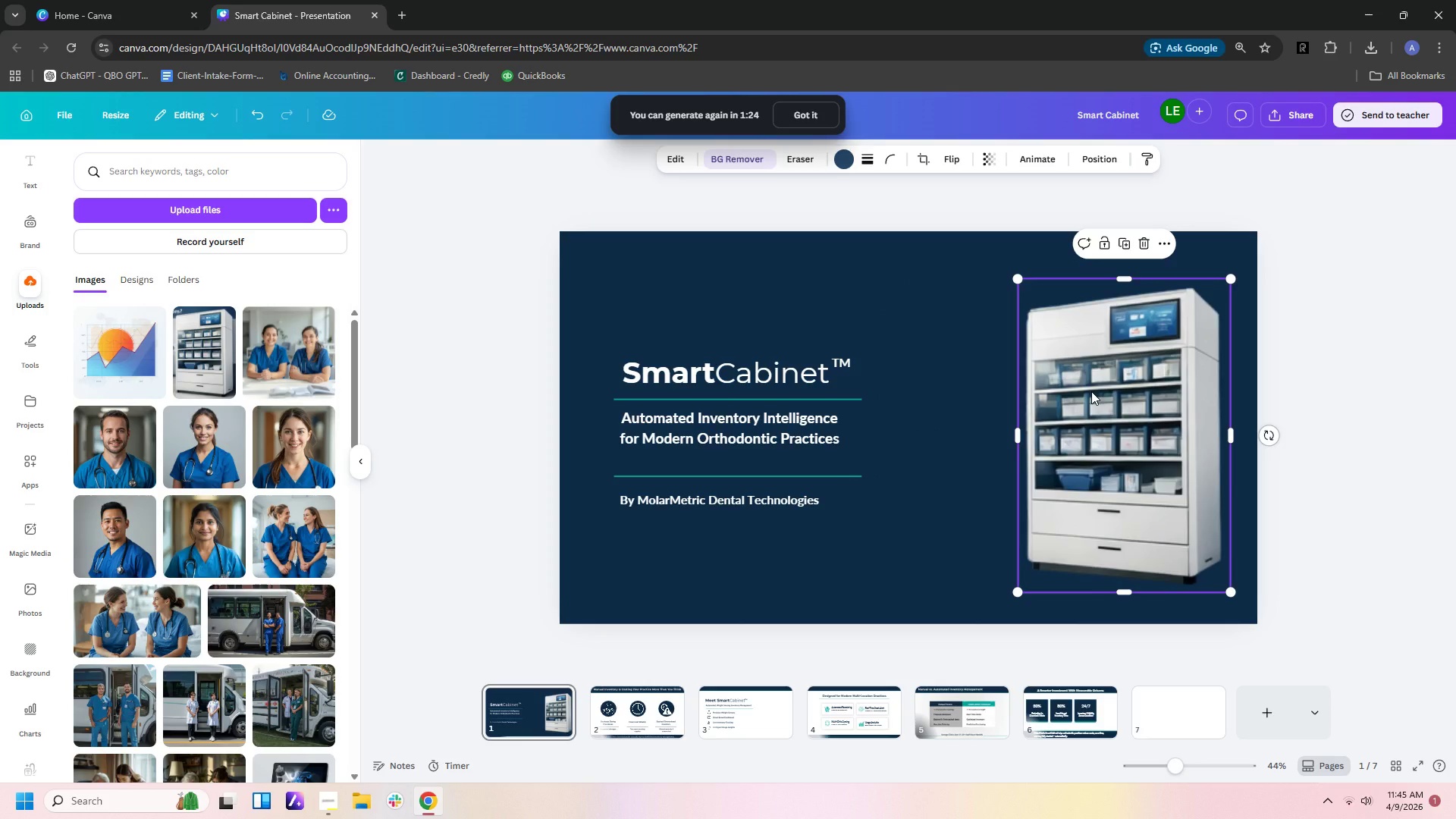 
wait(8.8)
 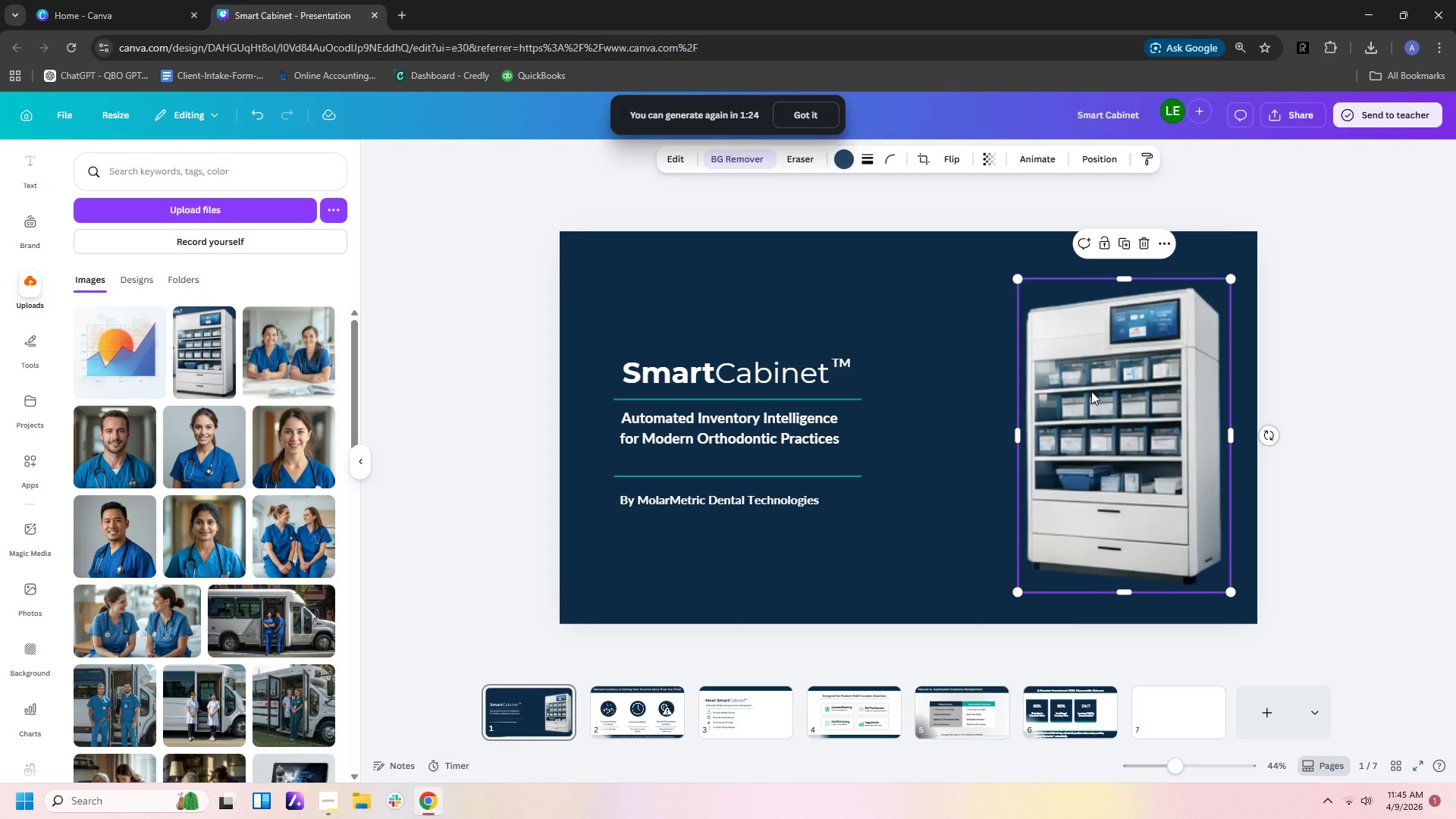 
left_click([1094, 422])
 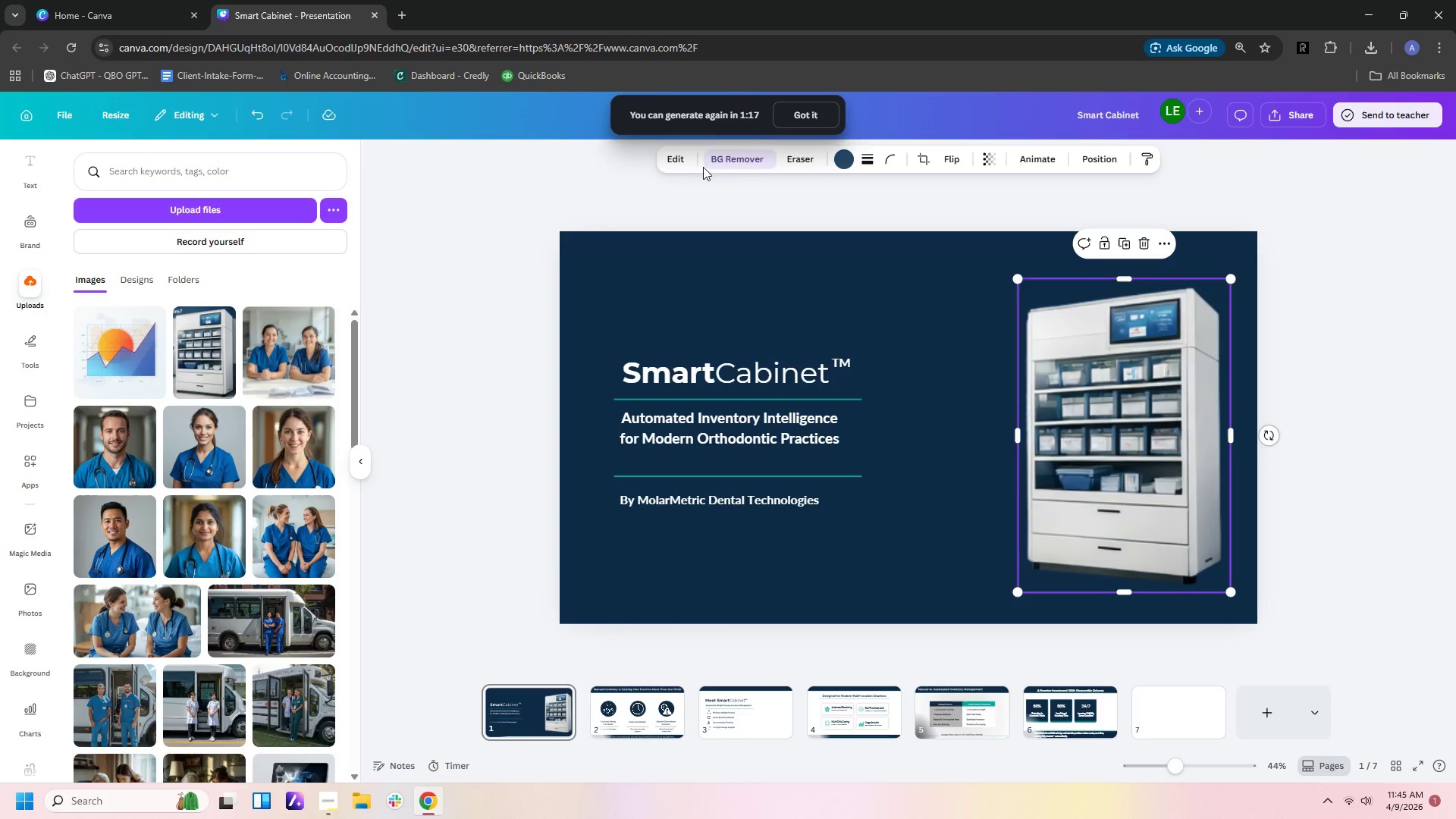 
left_click([730, 157])
 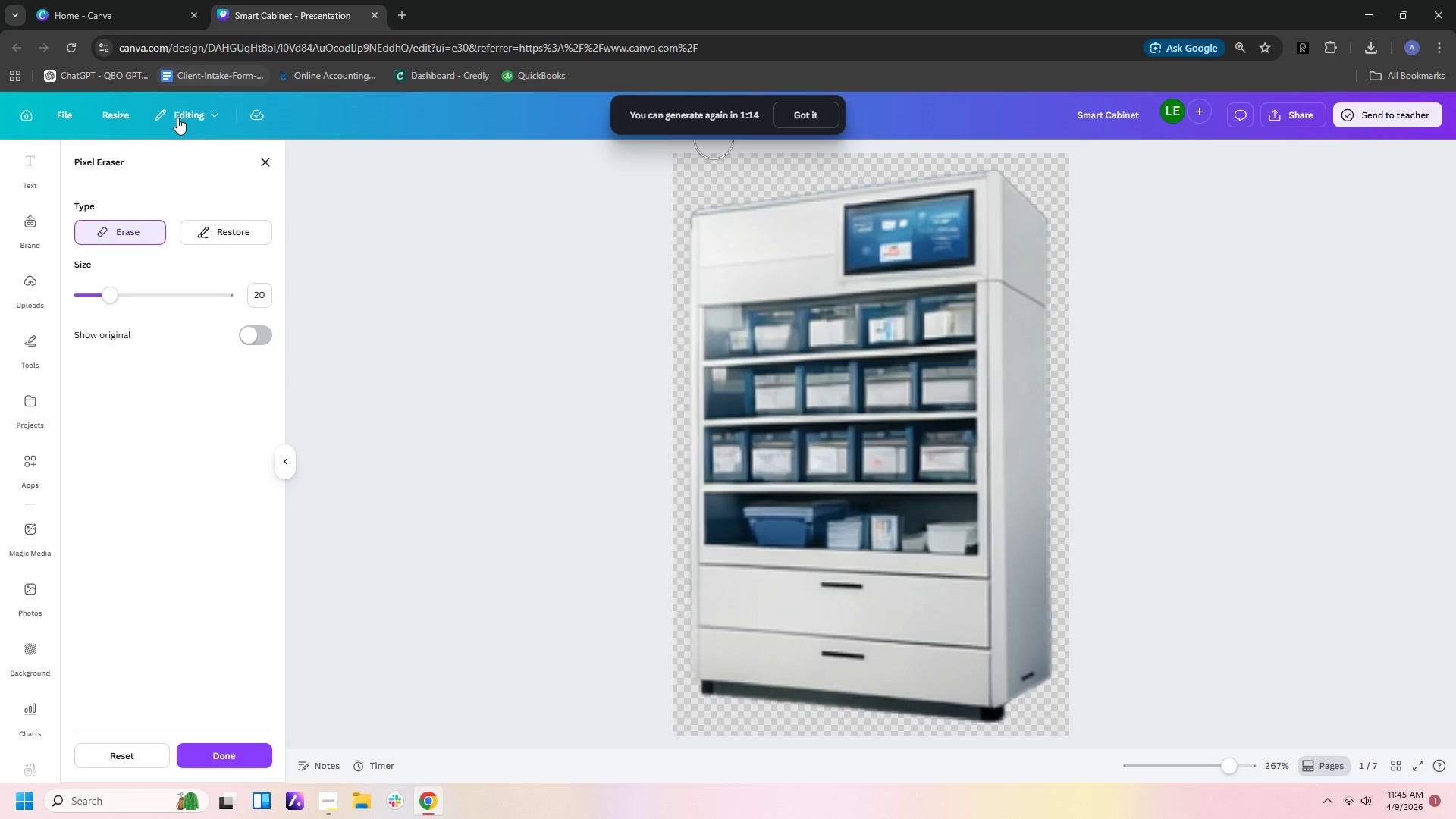 
left_click([260, 158])
 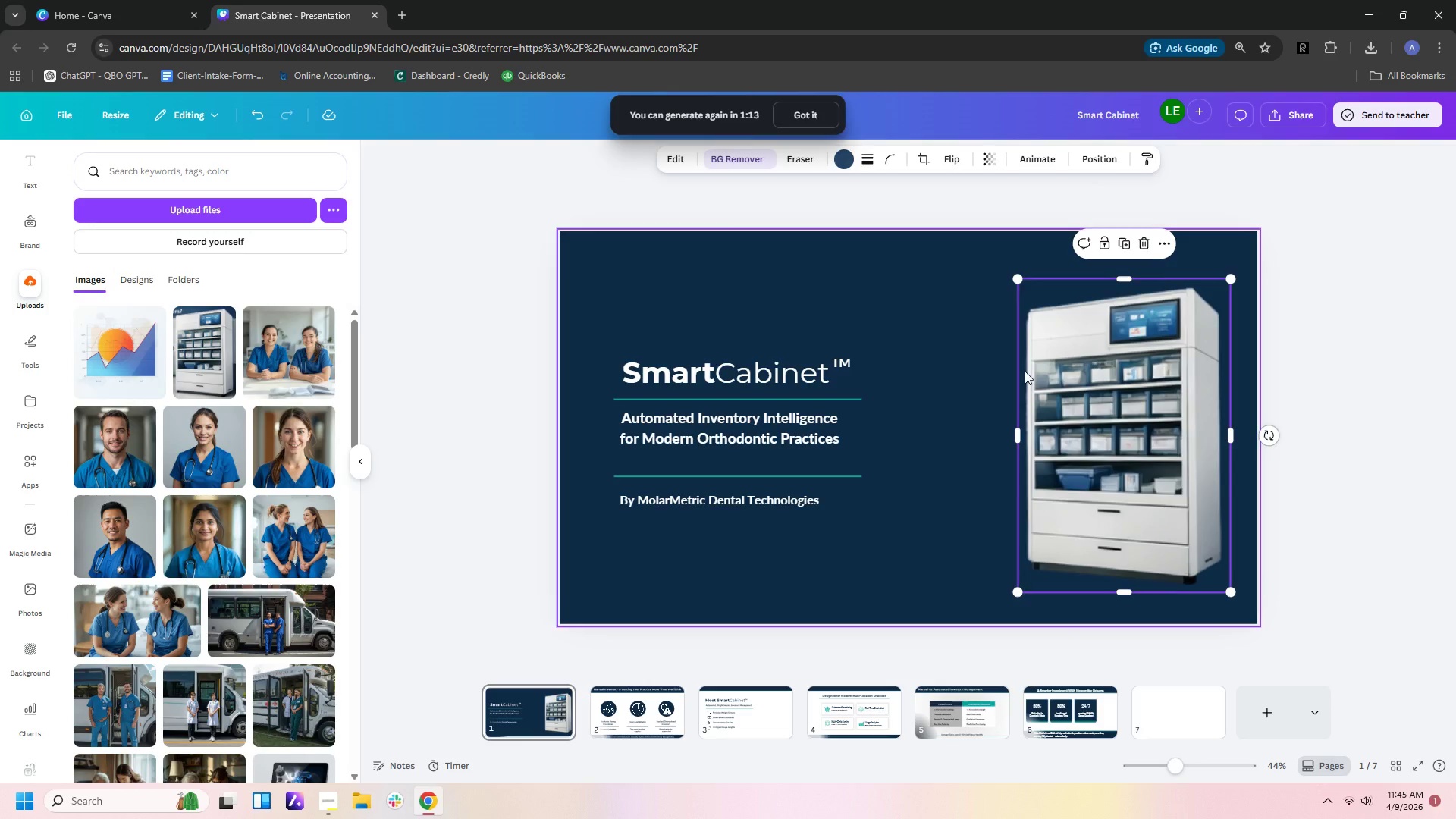 
left_click([1050, 374])
 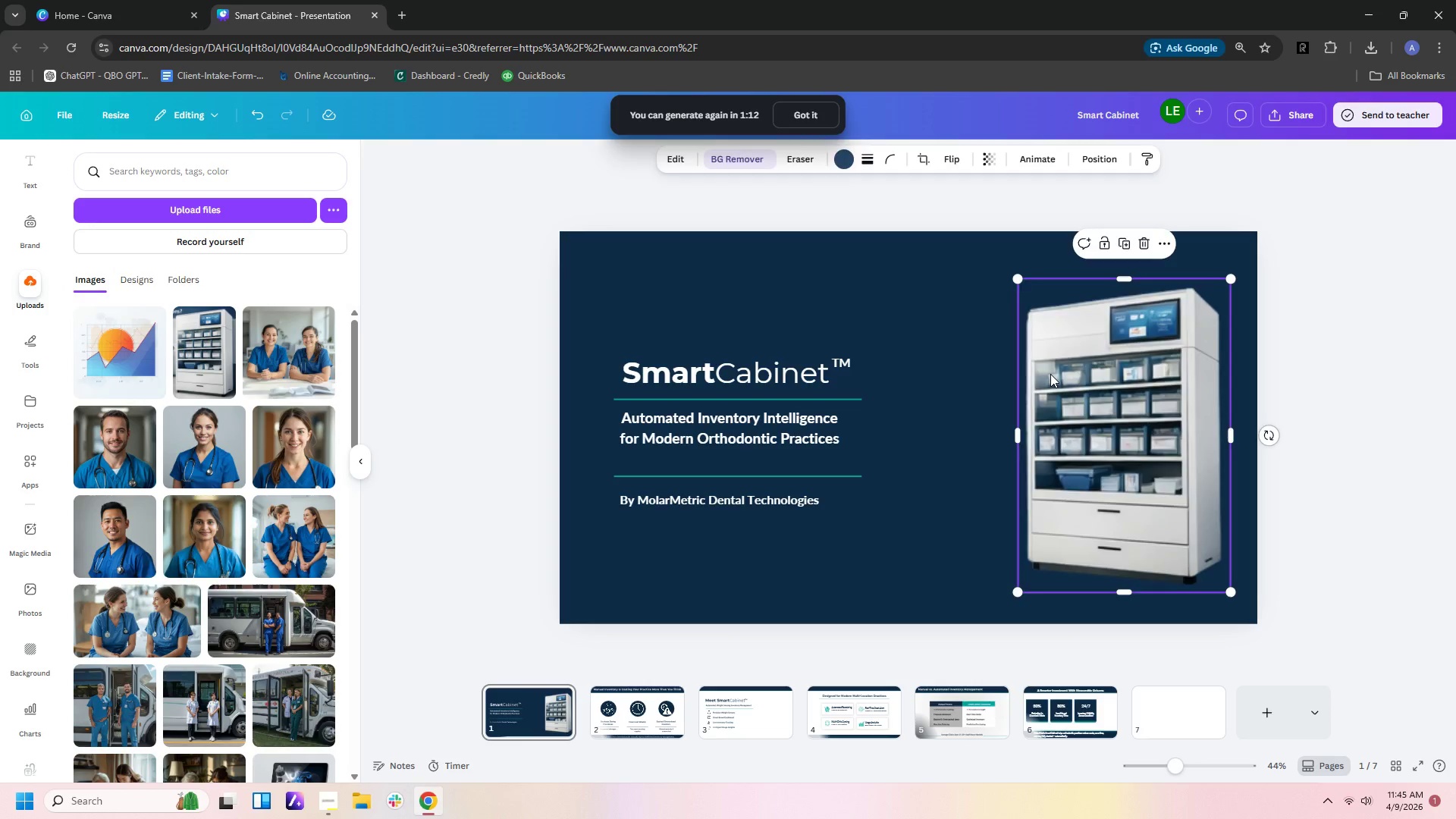 
key(Delete)
 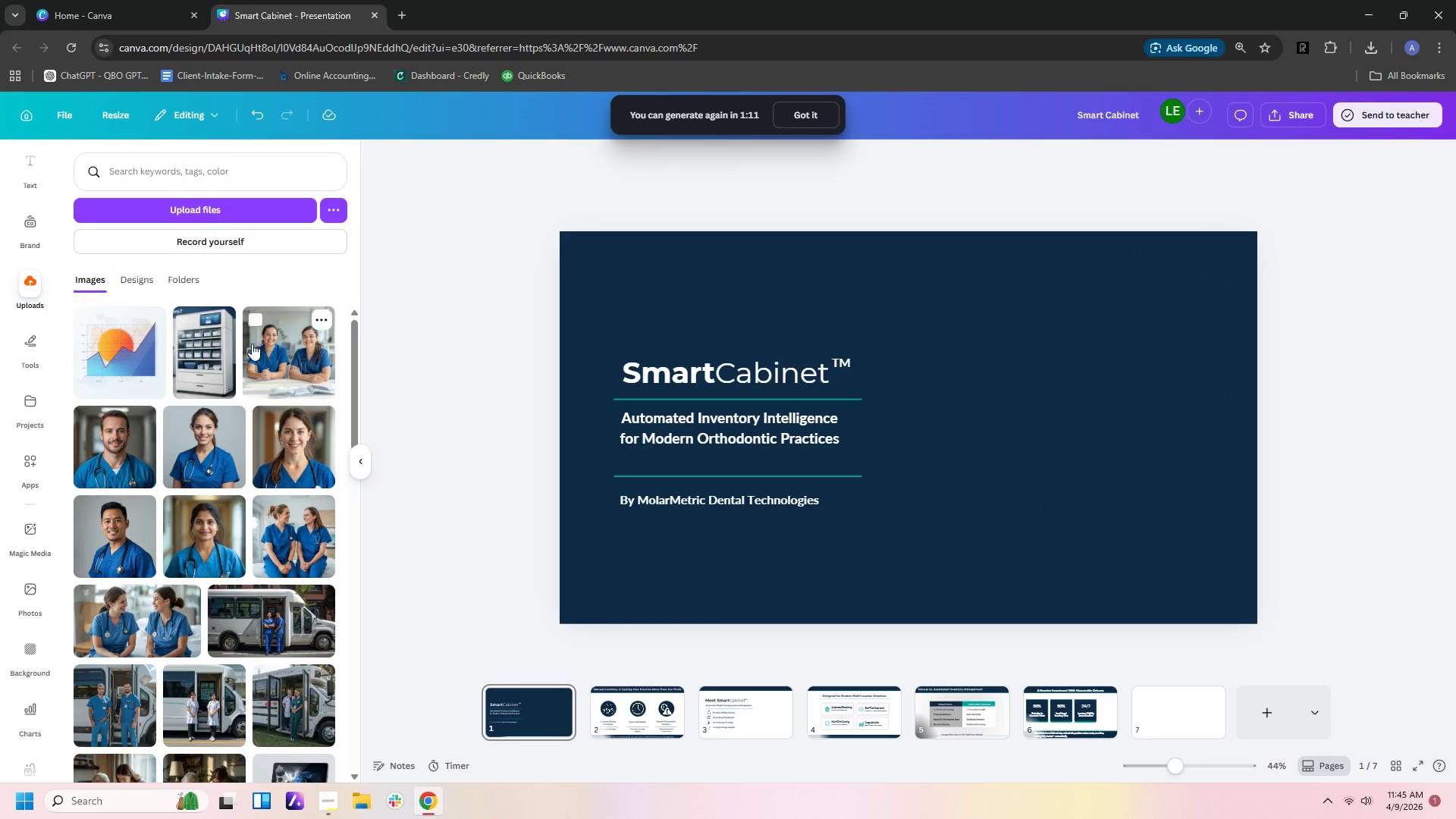 
left_click([213, 353])
 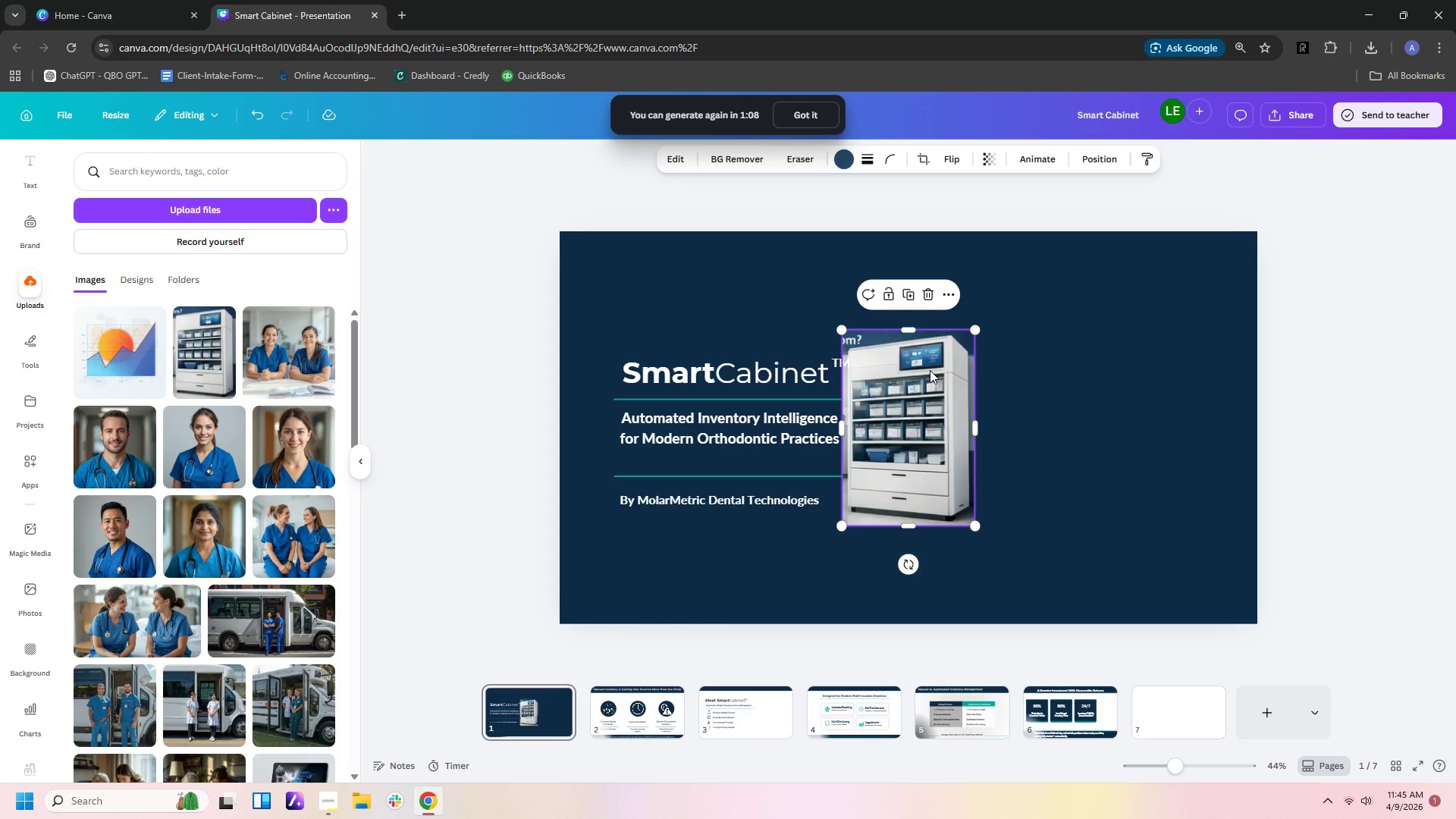 
left_click([930, 370])
 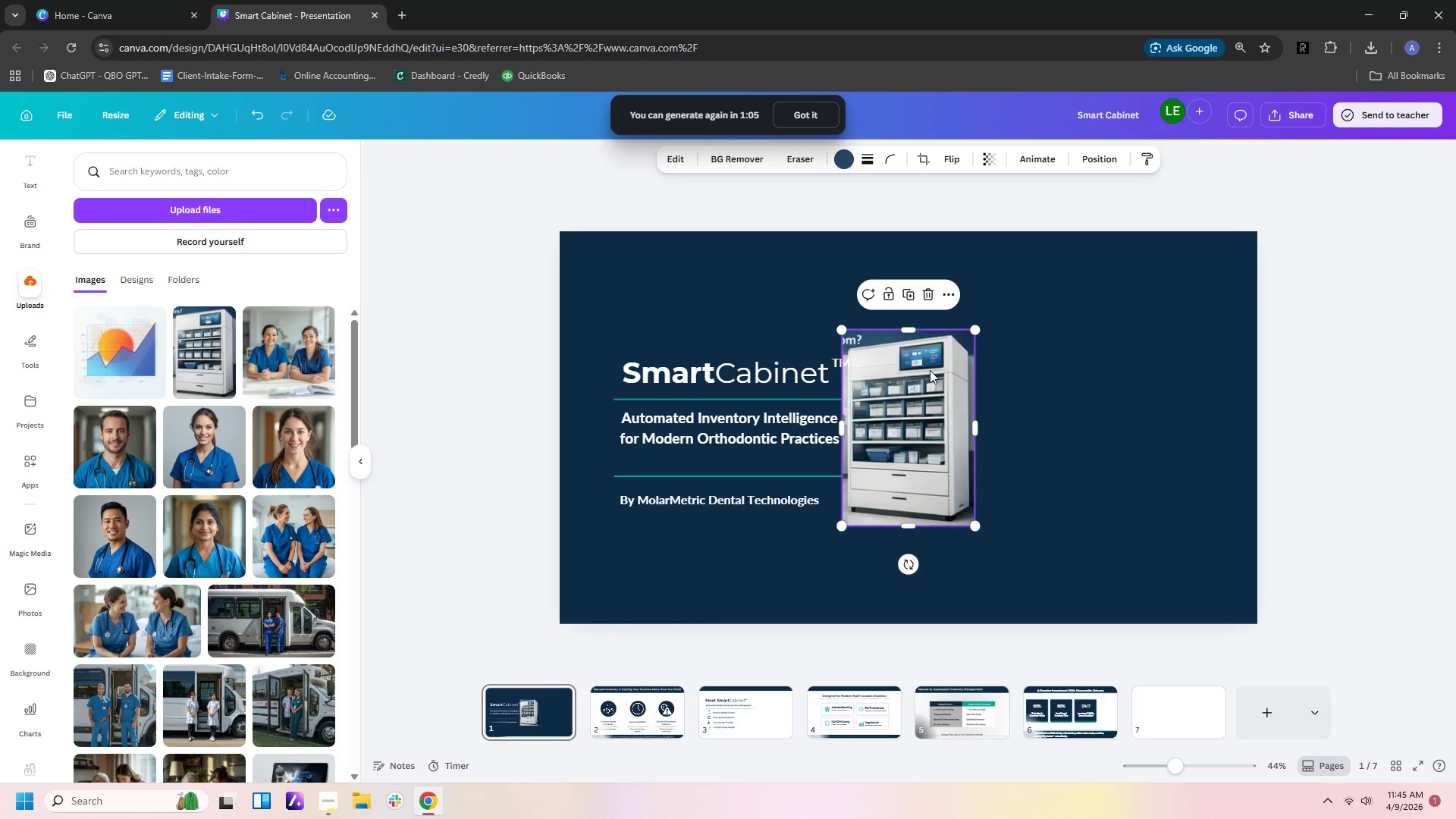 
key(Delete)
 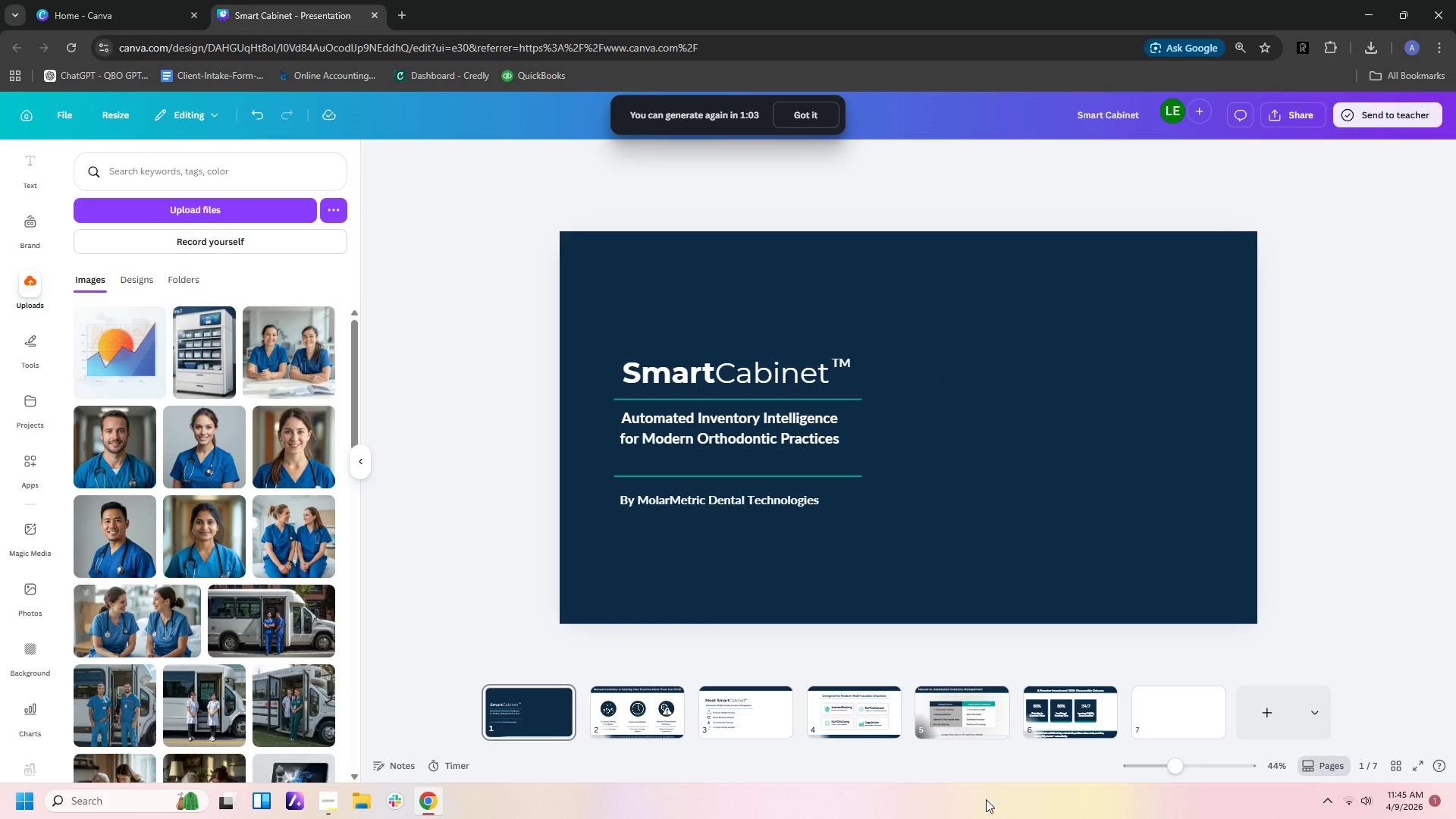 
left_click([732, 722])
 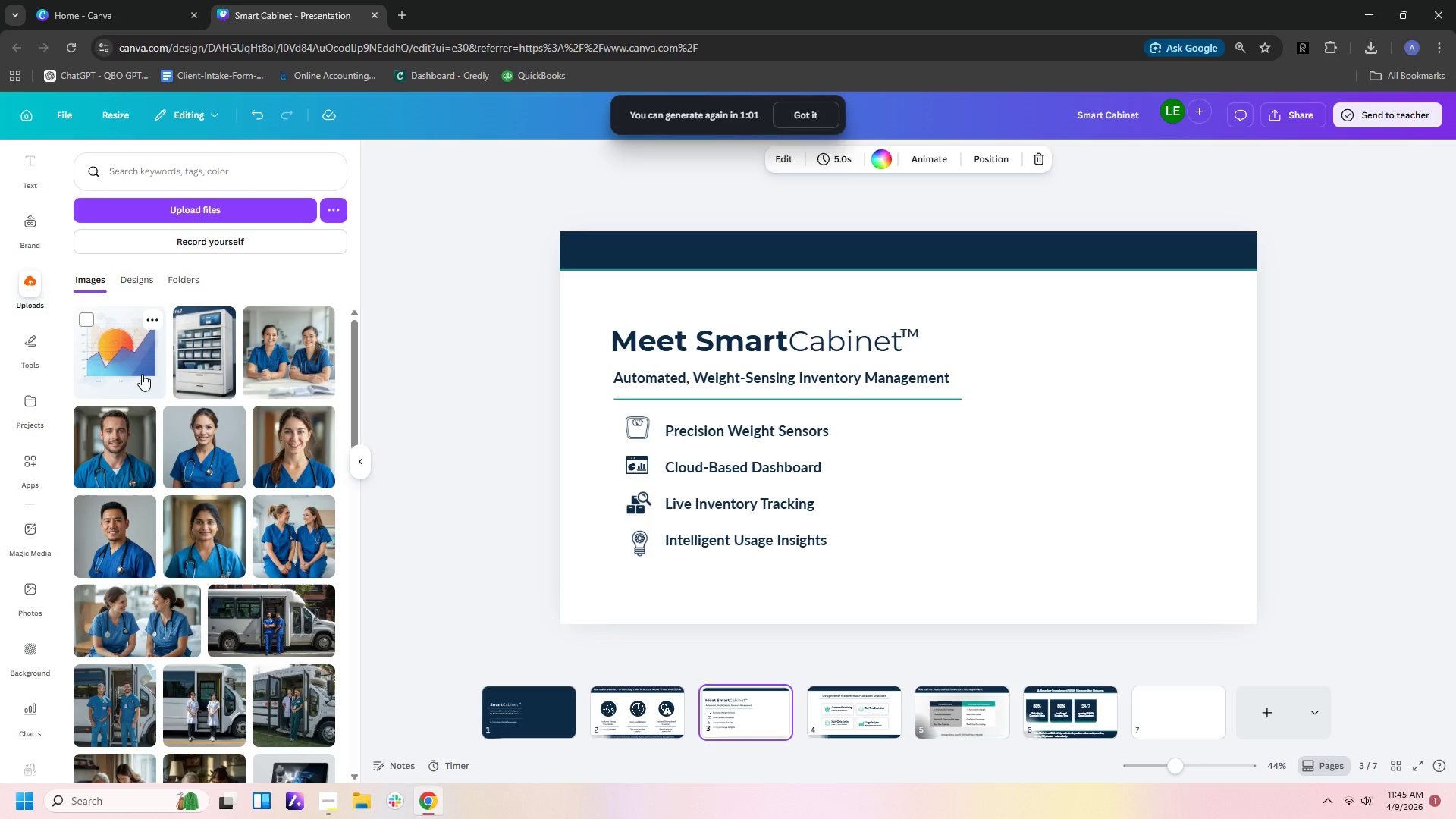 
left_click([215, 360])
 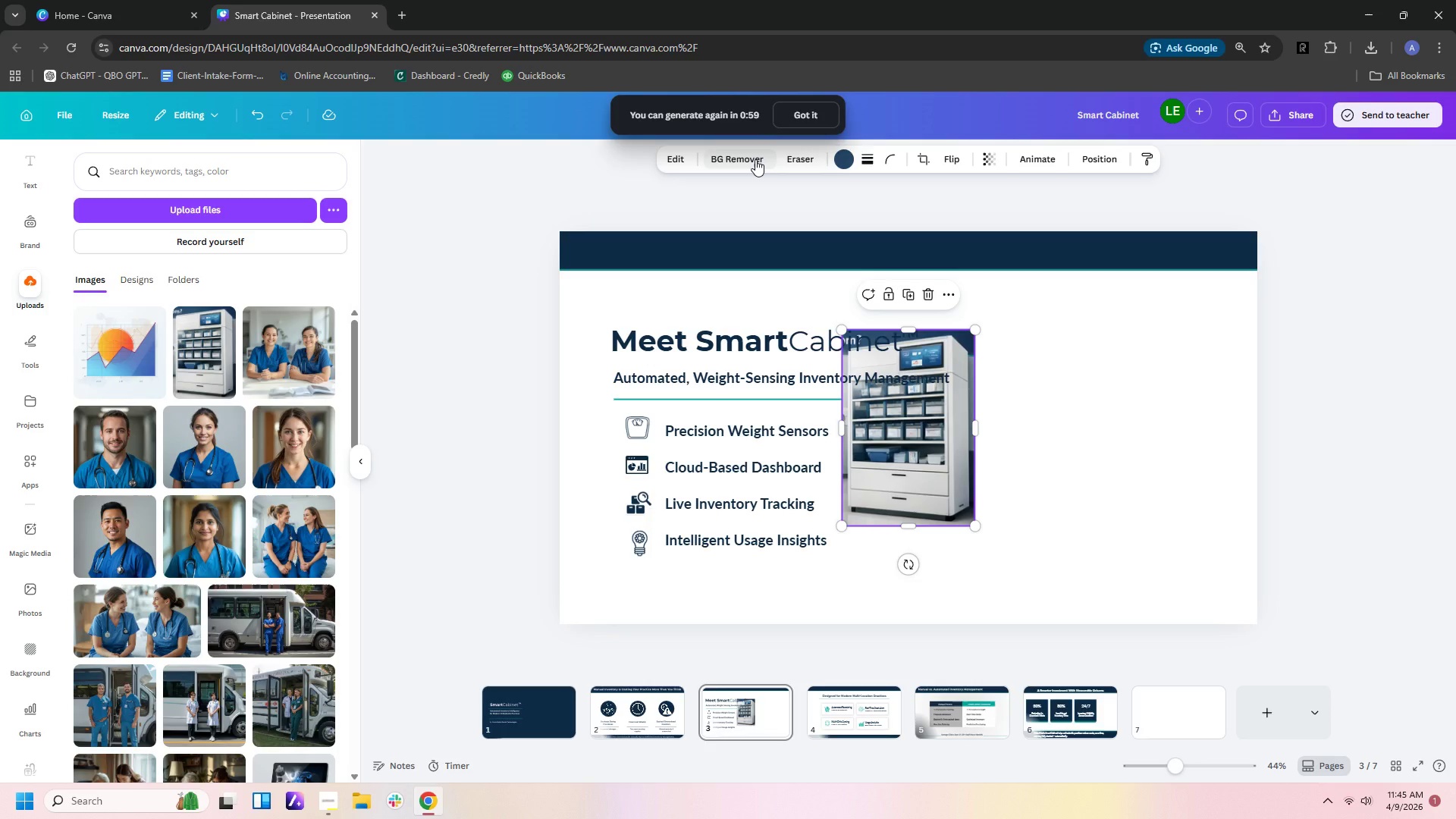 
left_click([755, 159])
 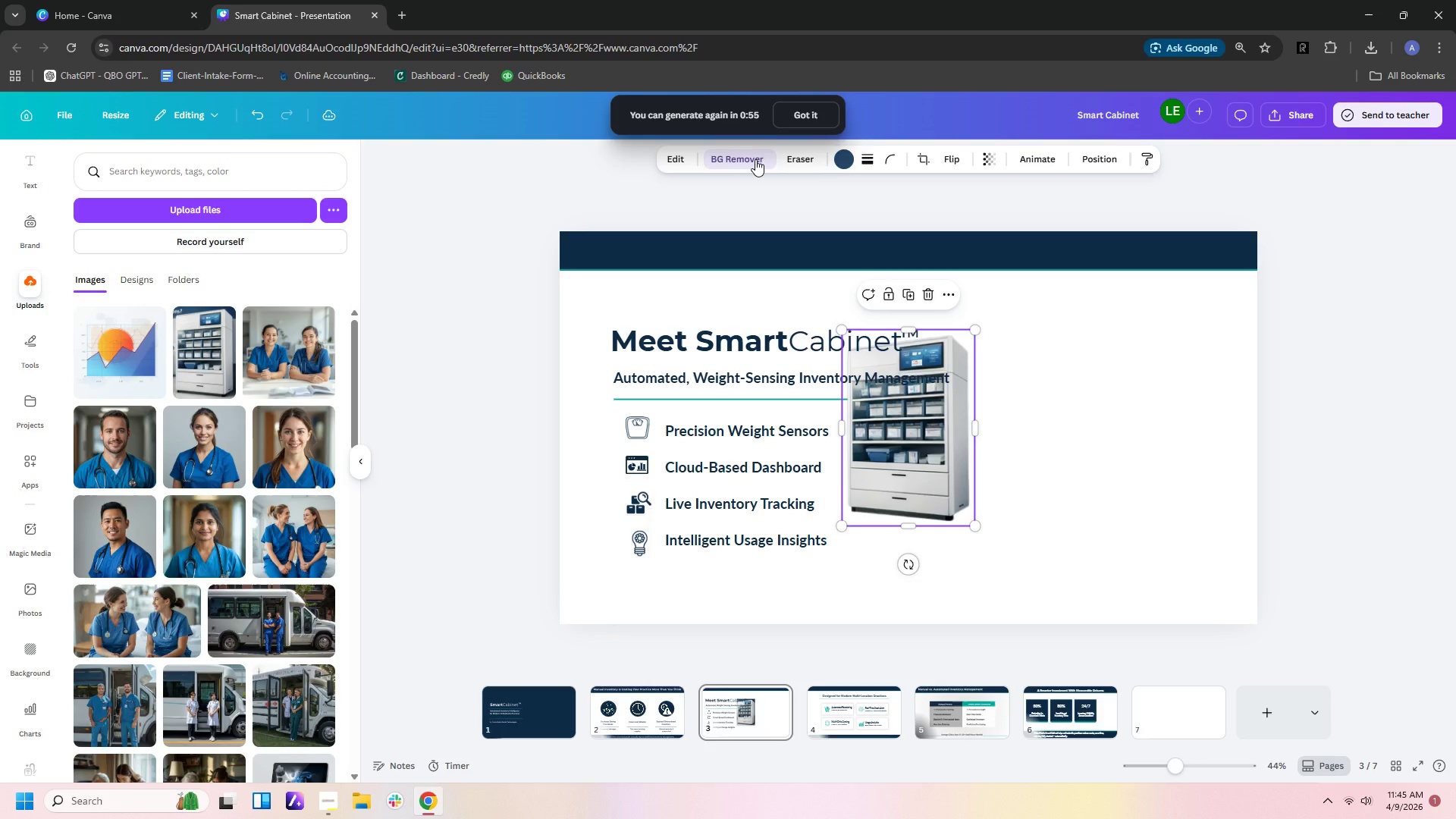 
wait(8.27)
 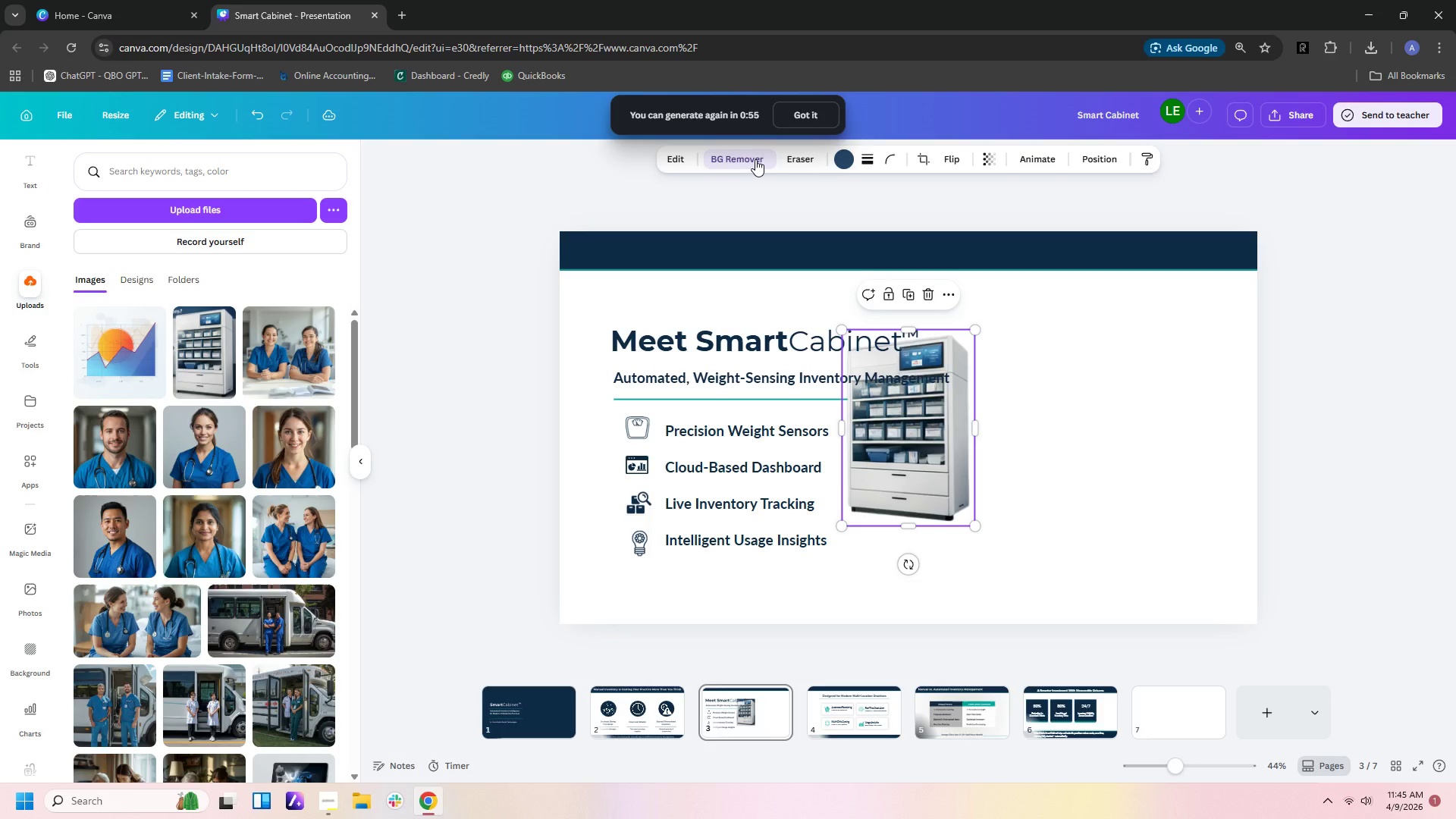 
left_click_drag(start_coordinate=[908, 449], to_coordinate=[1083, 373])
 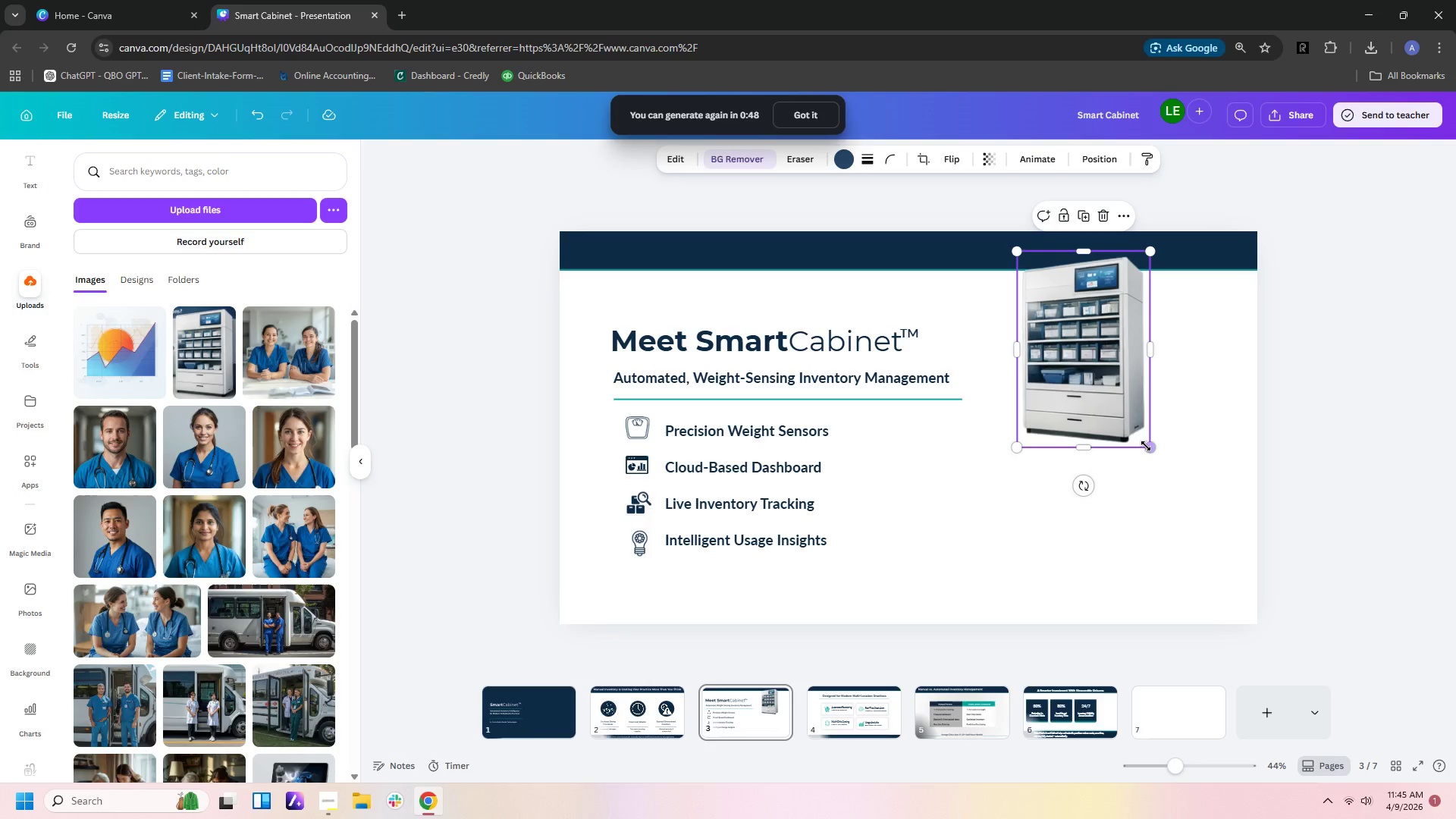 
left_click_drag(start_coordinate=[1146, 446], to_coordinate=[1224, 598])
 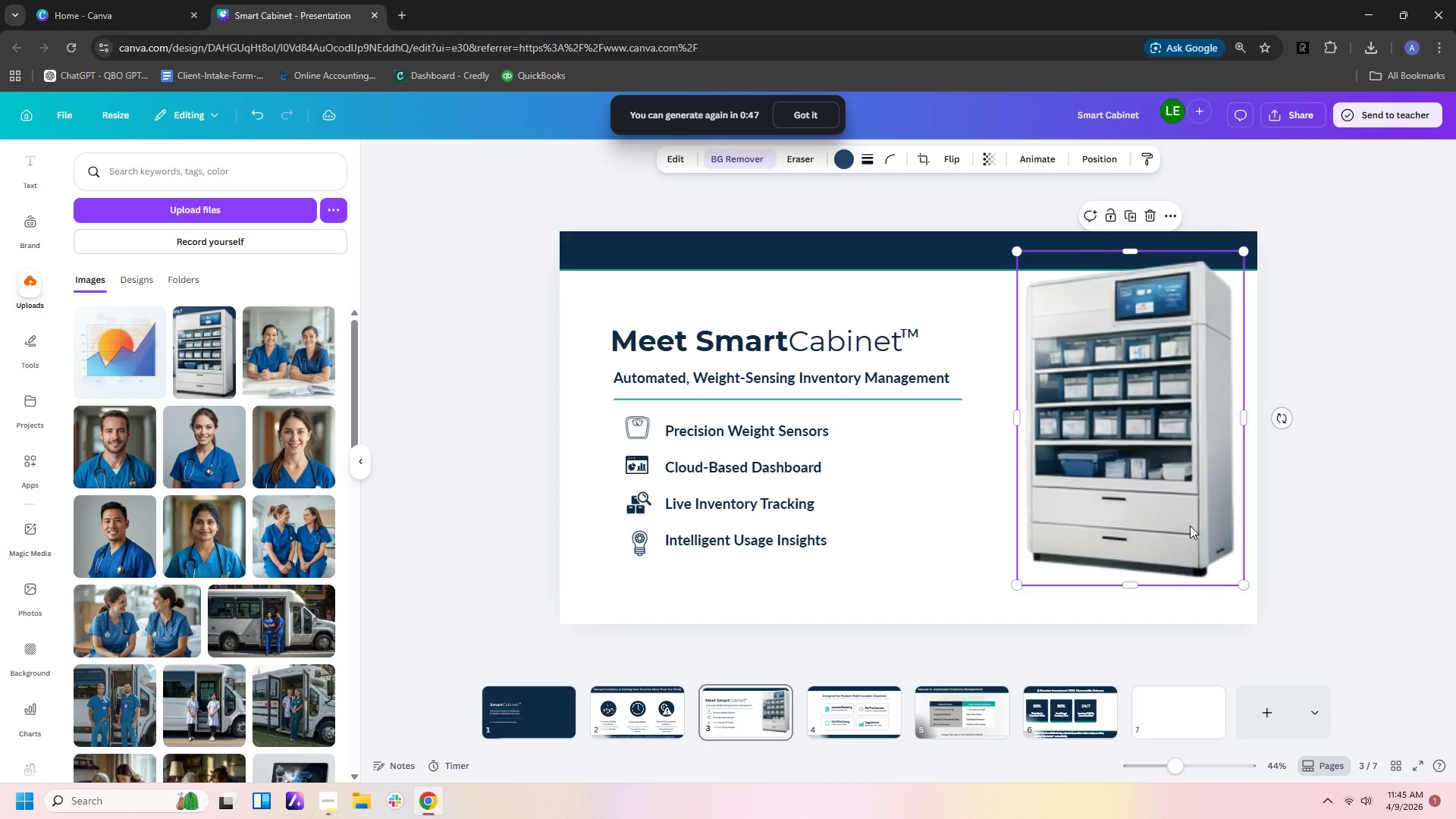 
left_click_drag(start_coordinate=[1189, 525], to_coordinate=[1169, 531])
 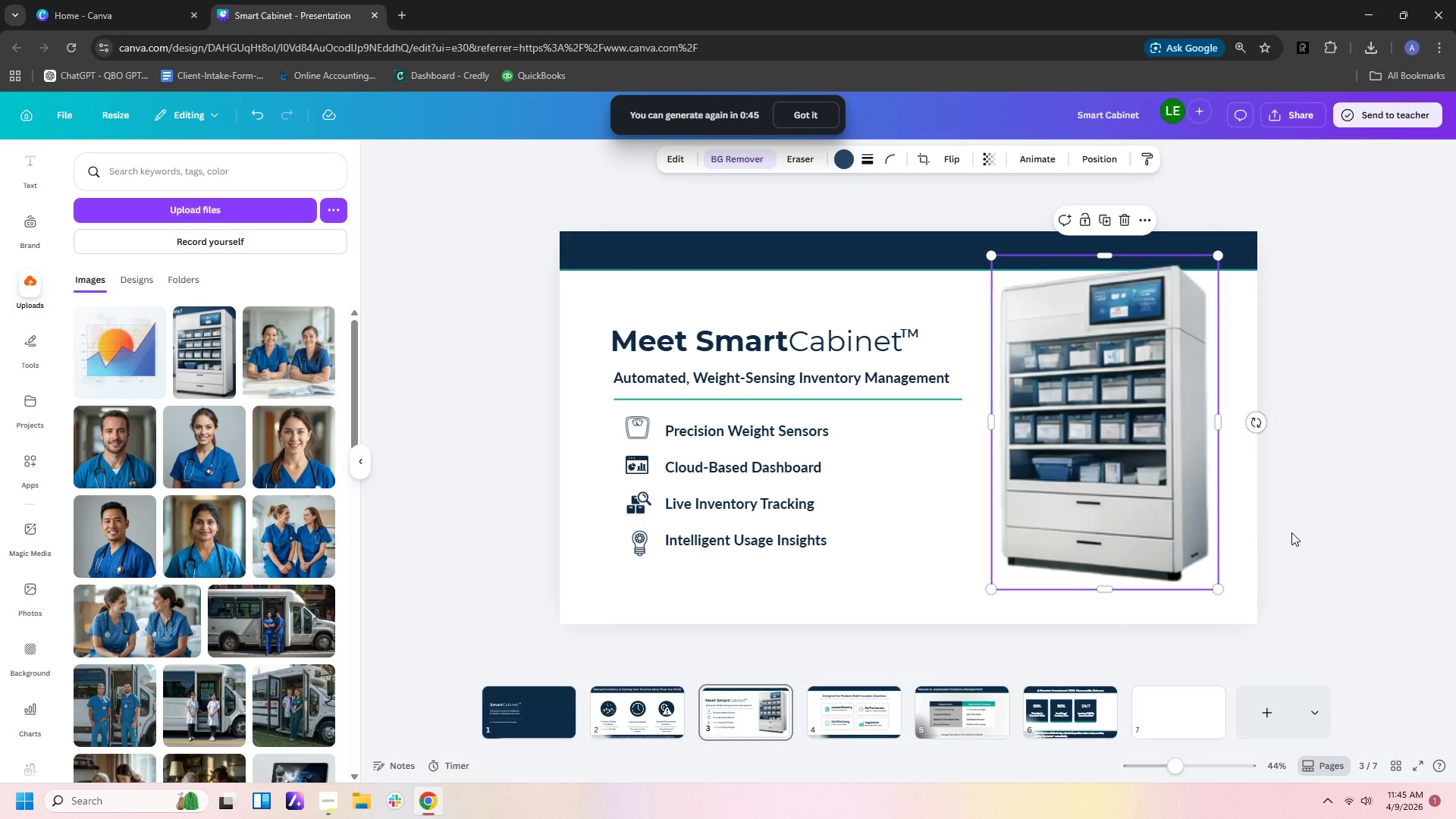 
left_click([1291, 532])
 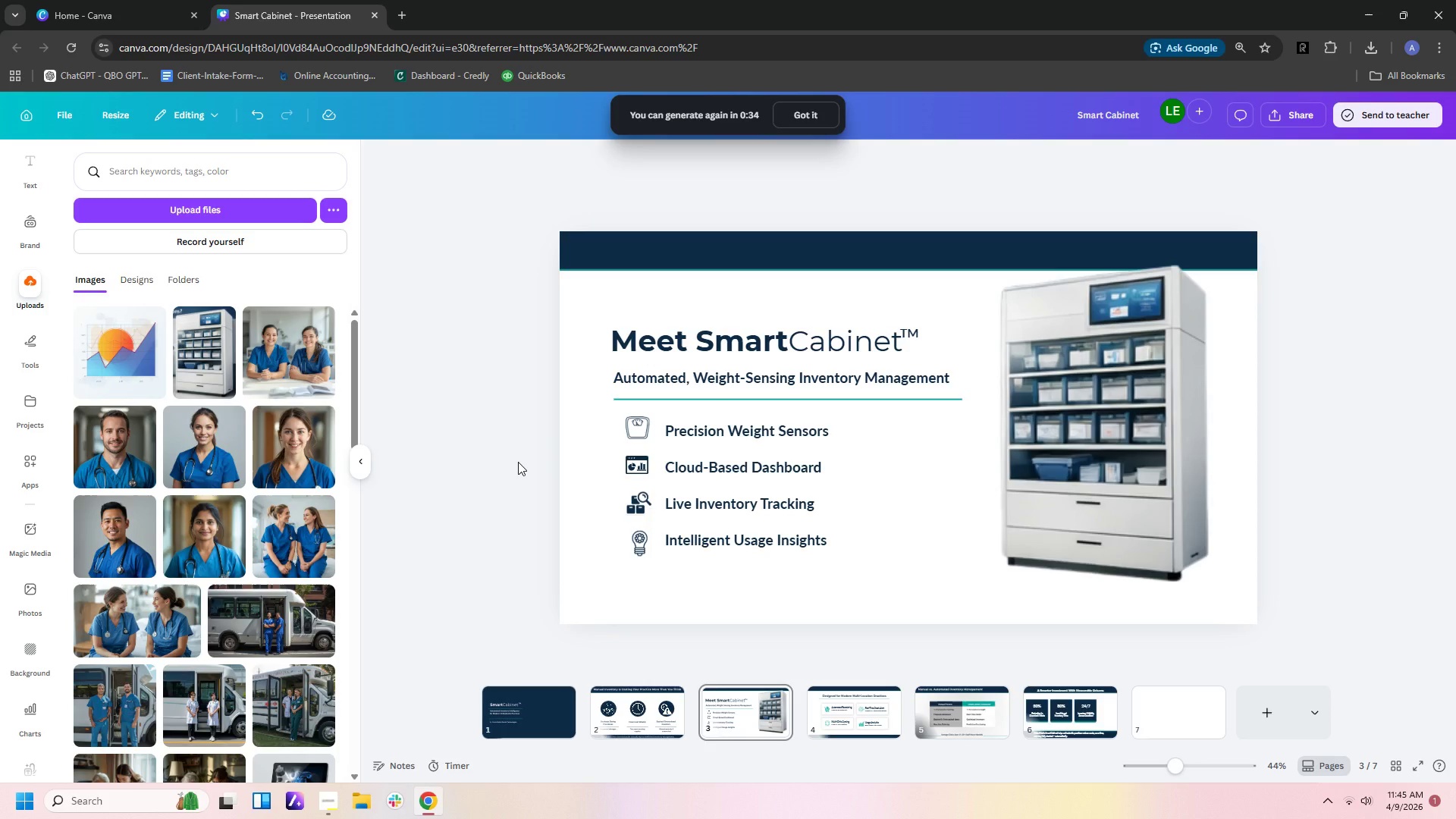 
wait(16.2)
 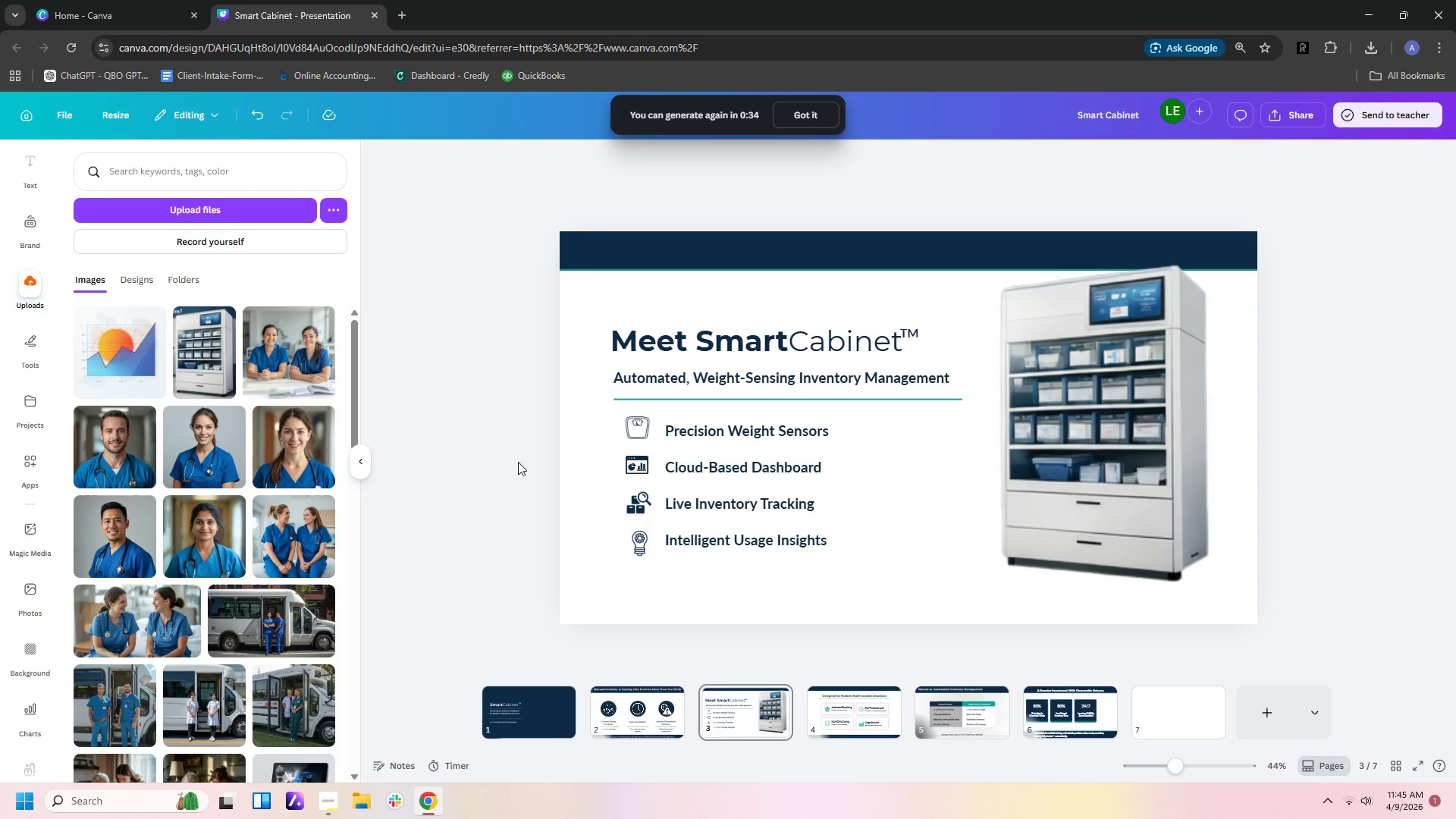 
left_click_drag(start_coordinate=[1133, 485], to_coordinate=[1159, 576])
 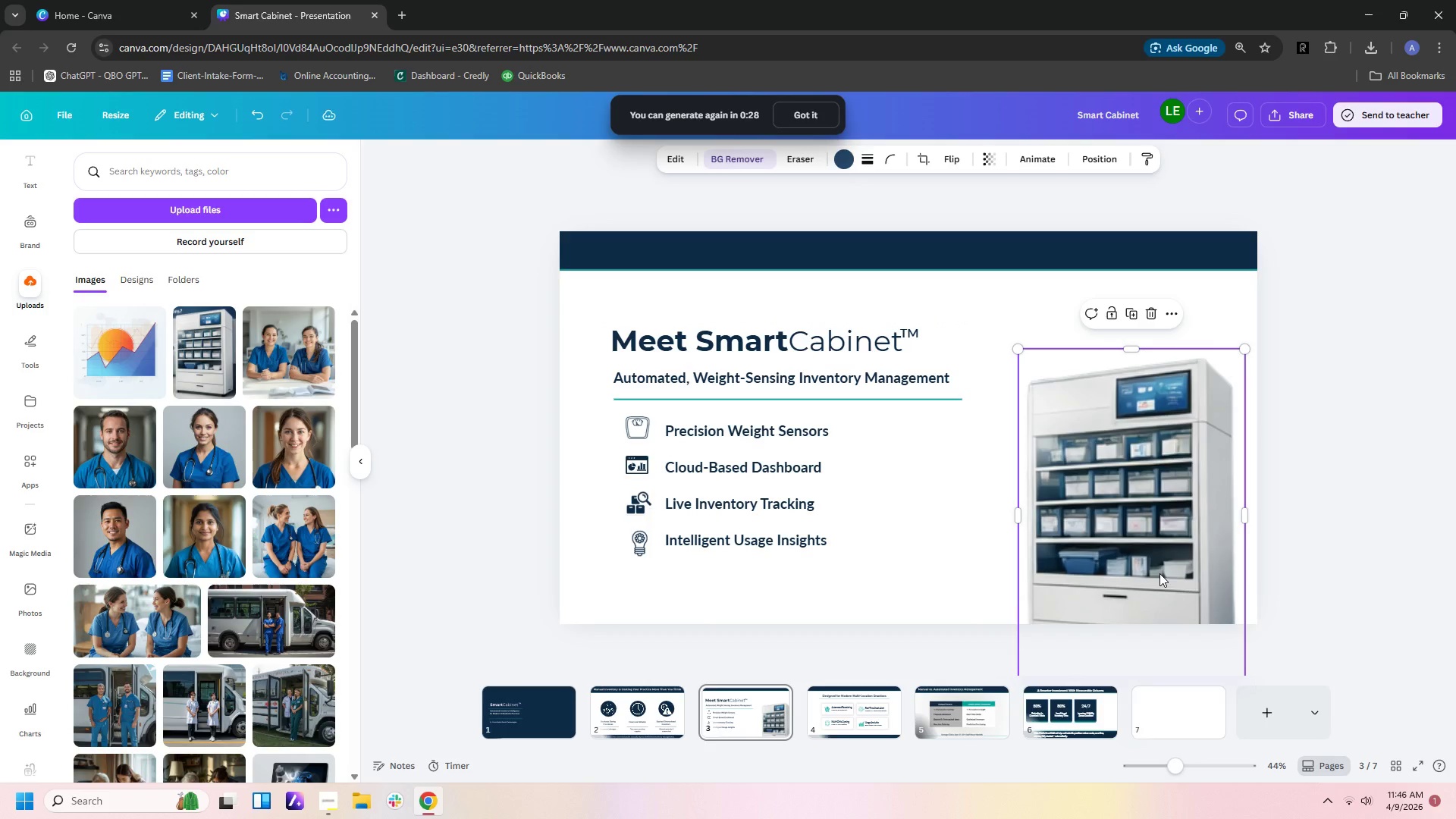 
left_click_drag(start_coordinate=[1159, 573], to_coordinate=[1139, 510])
 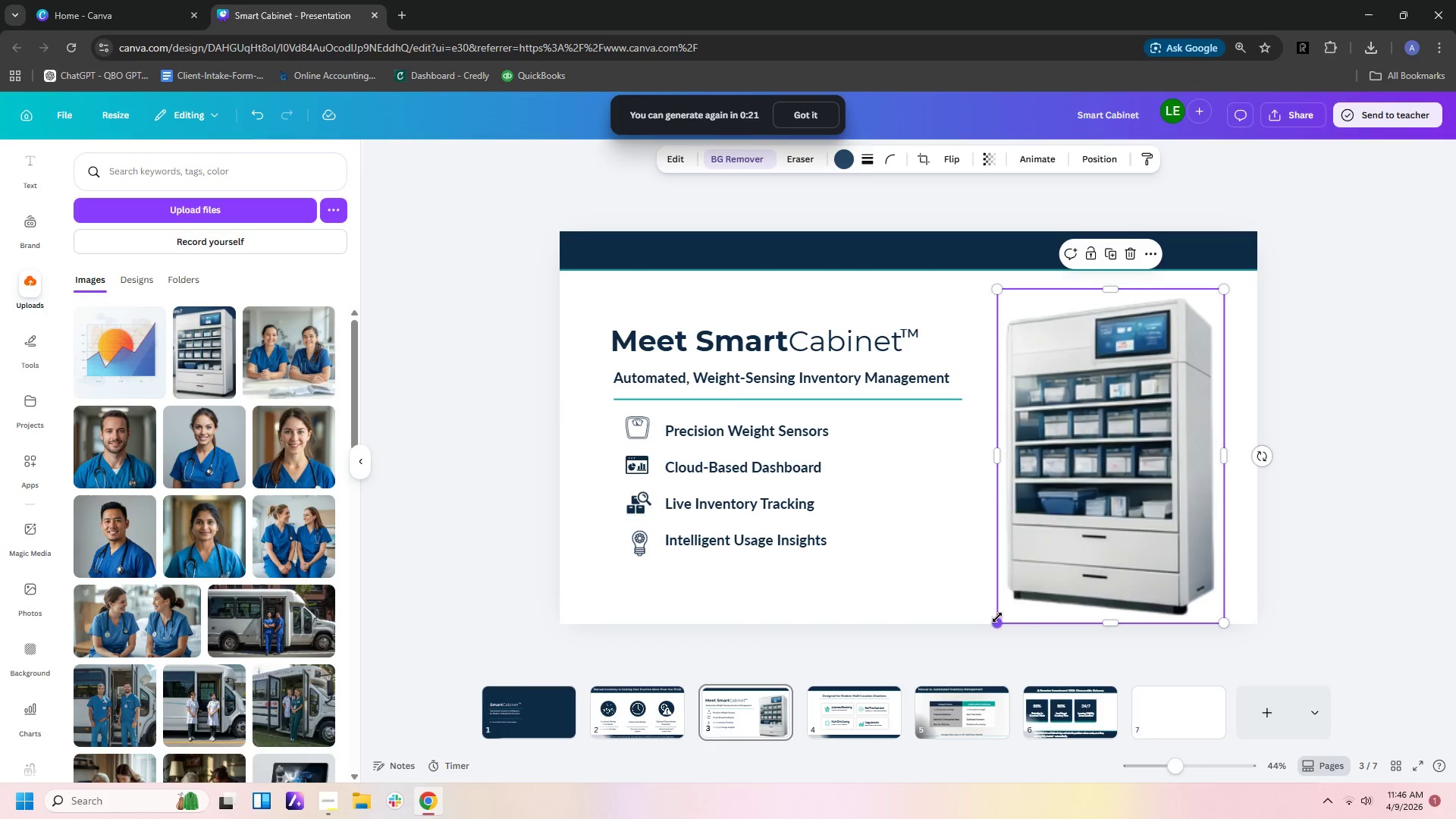 
left_click_drag(start_coordinate=[999, 617], to_coordinate=[946, 661])
 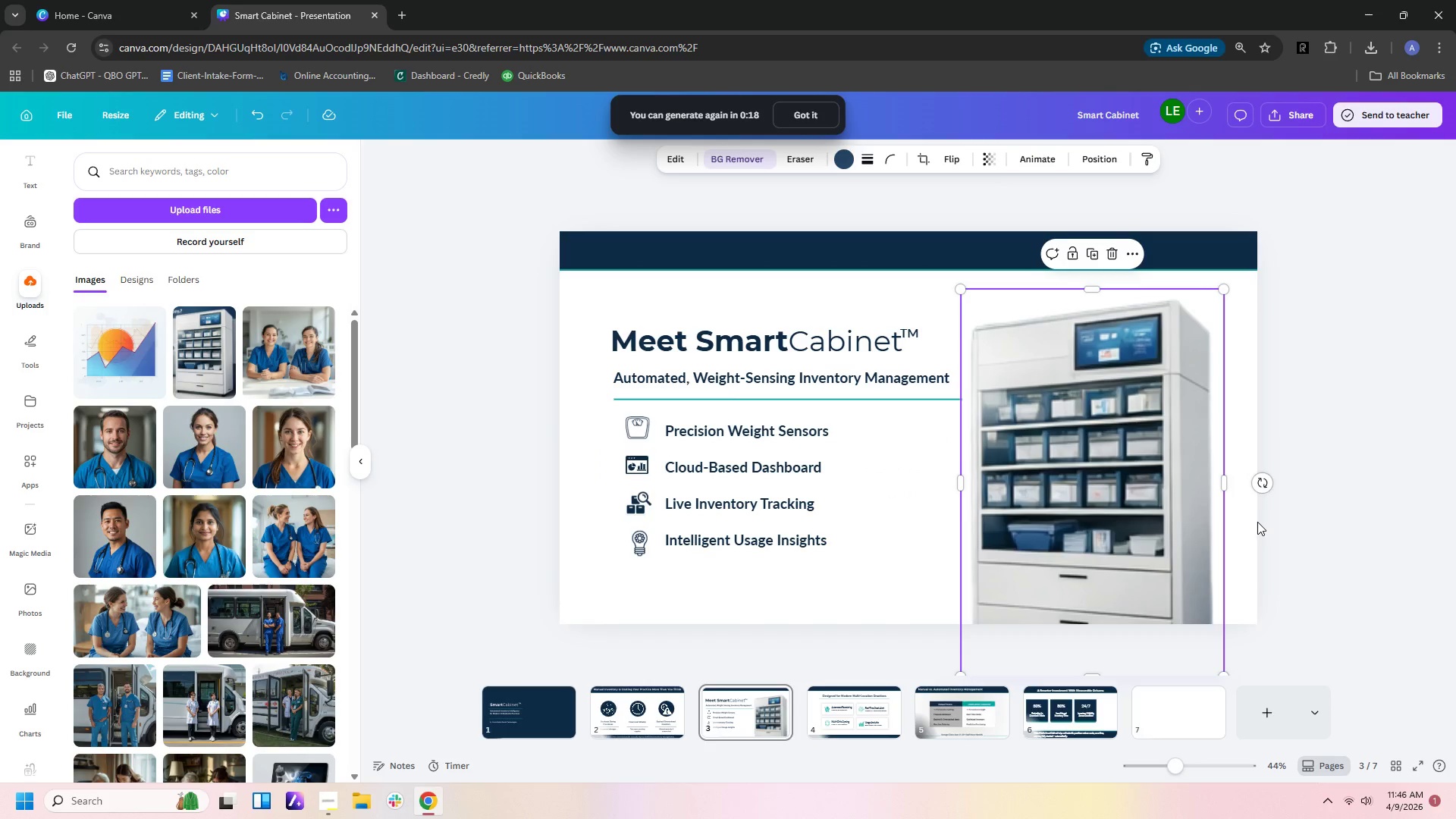 
left_click([1326, 520])
 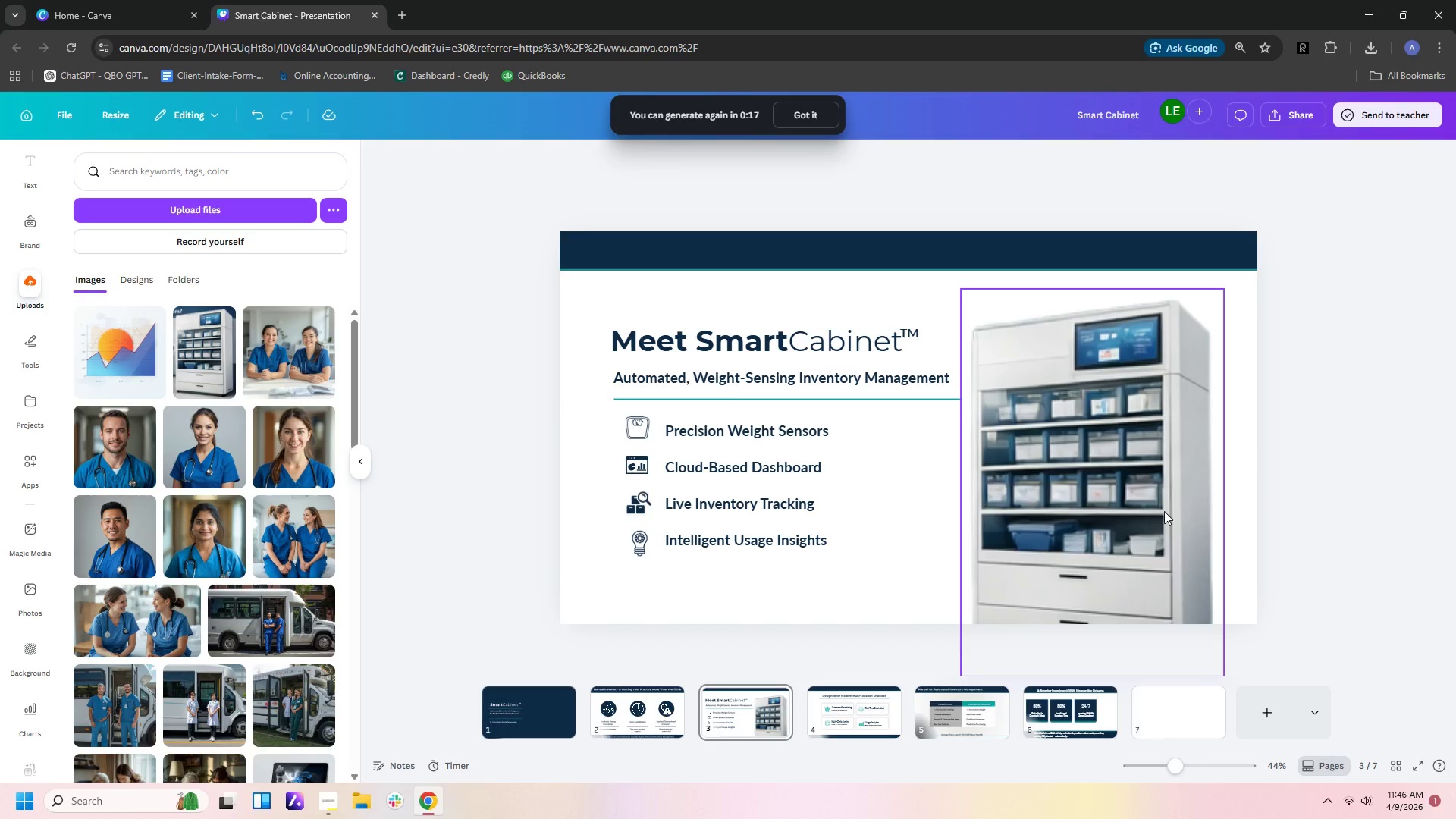 
left_click_drag(start_coordinate=[1152, 511], to_coordinate=[1161, 504])
 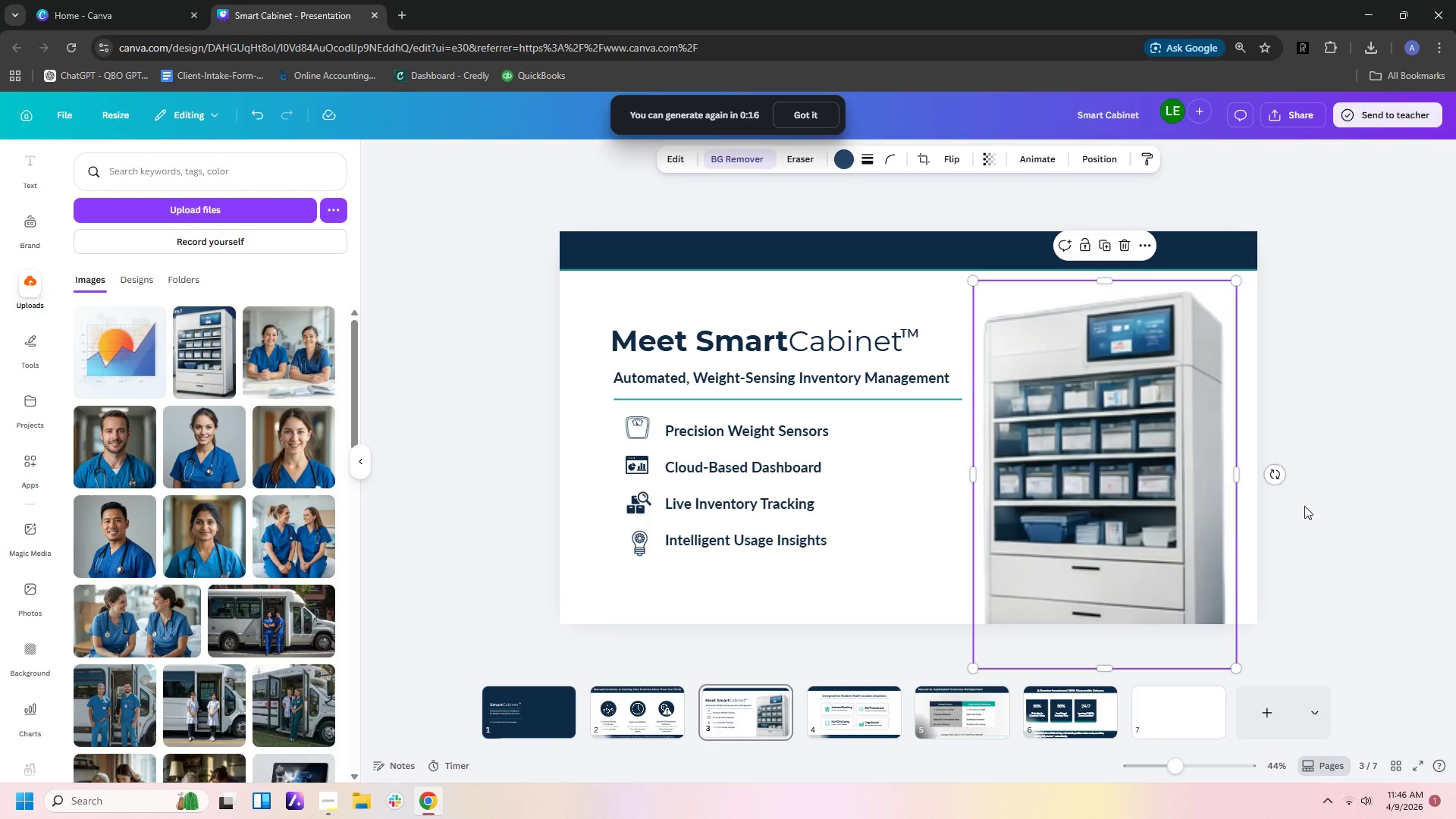 
left_click([1304, 506])
 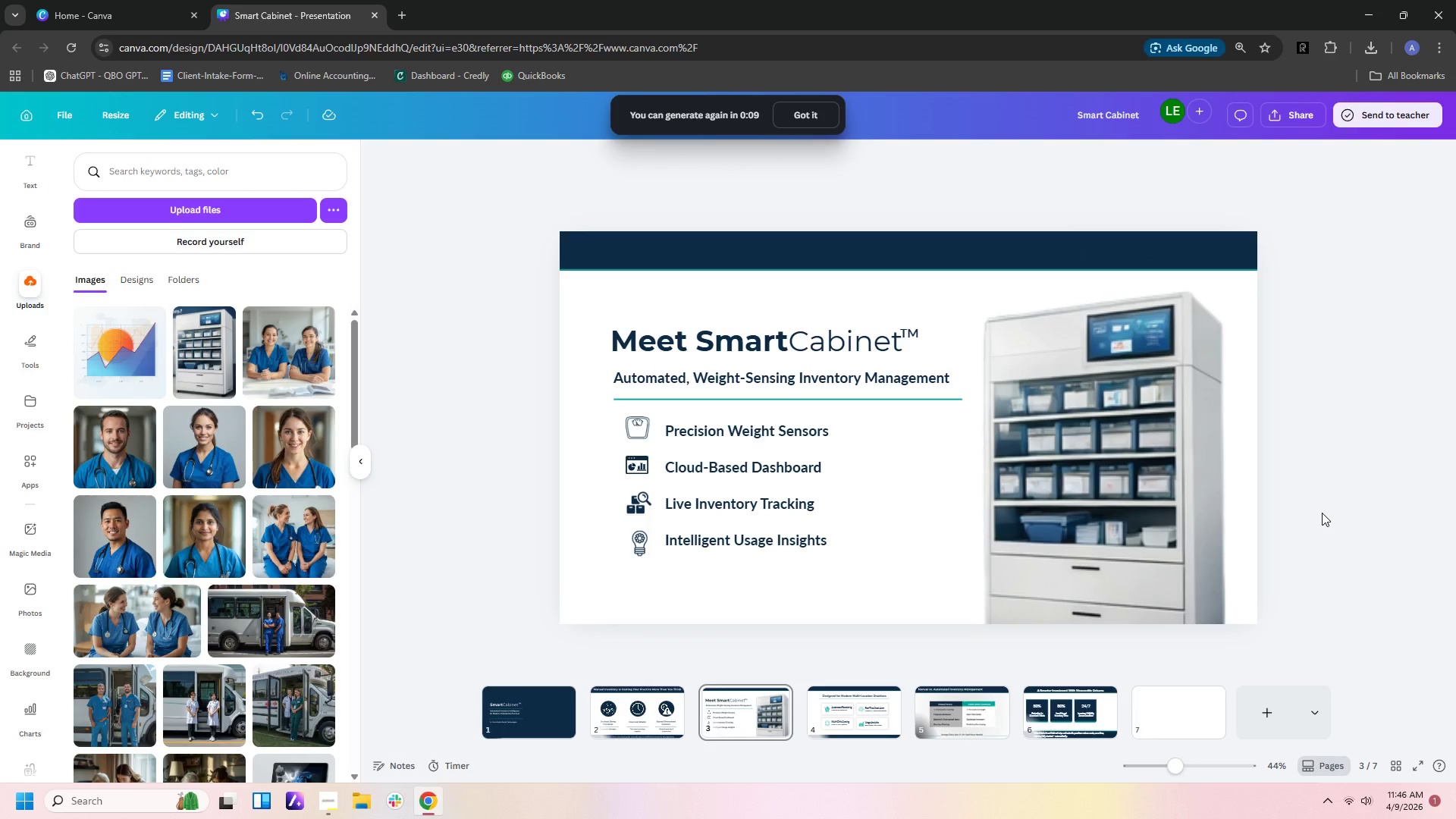 
wait(12.08)
 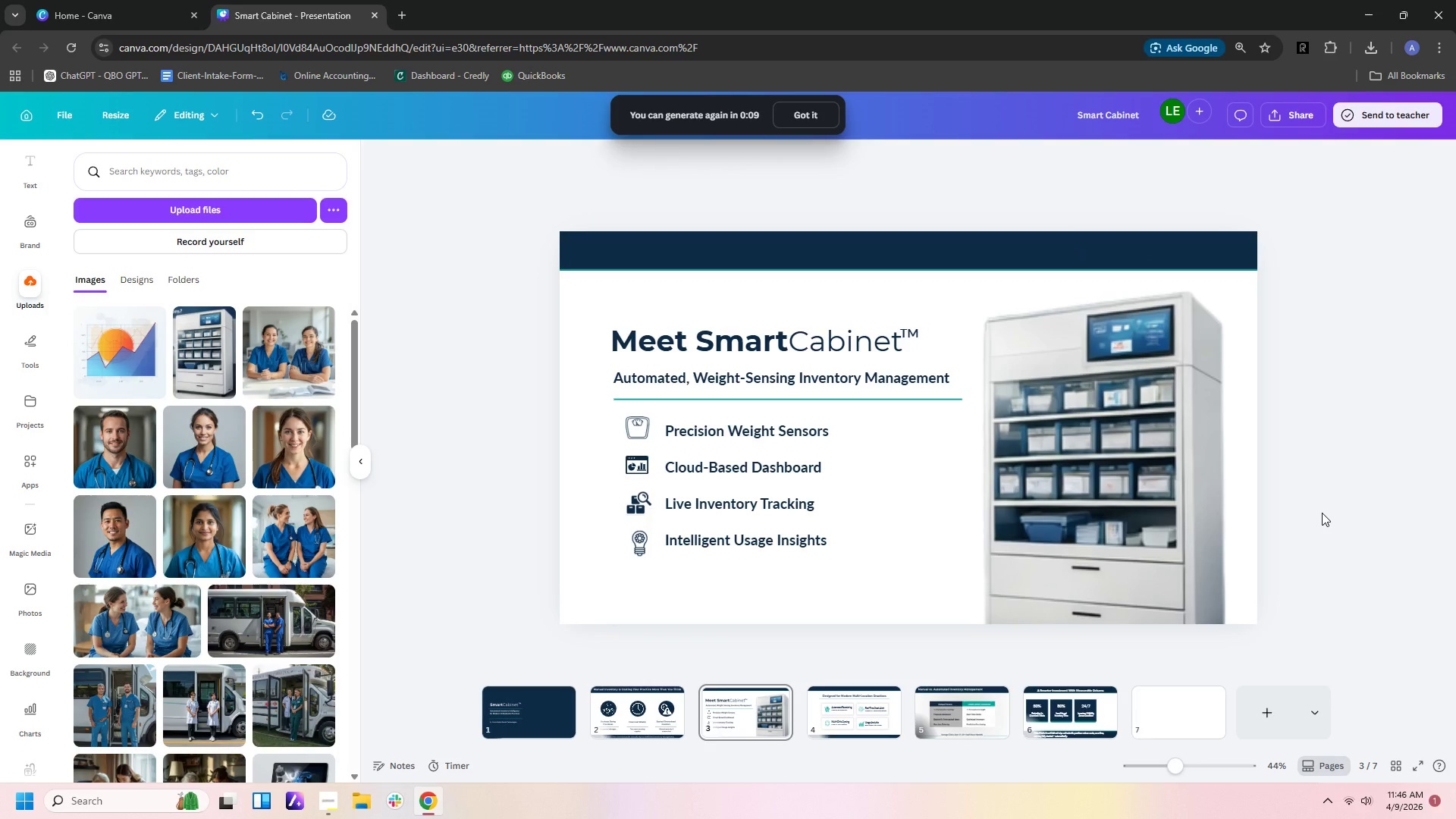 
left_click([893, 522])
 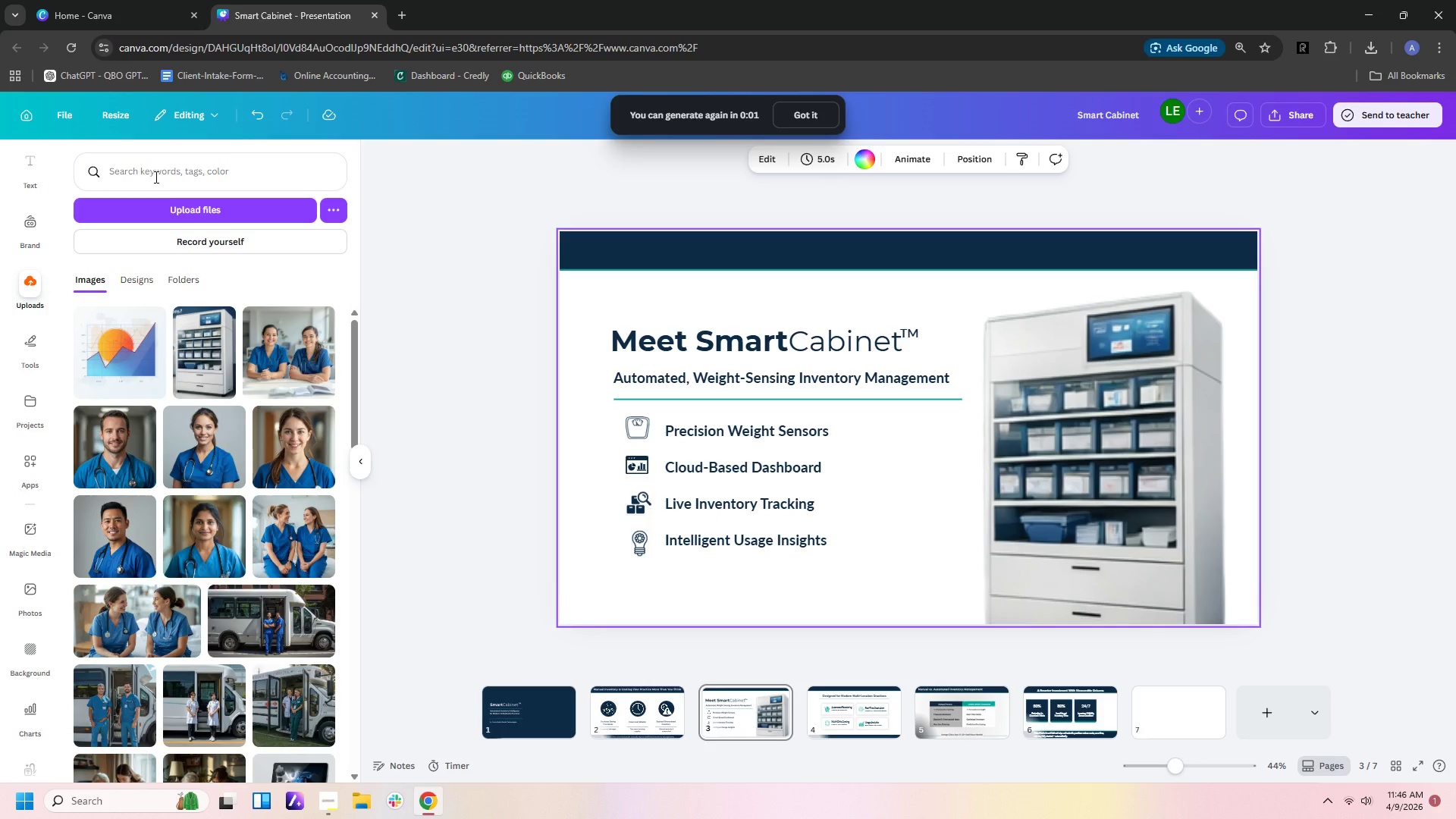 
left_click([147, 187])
 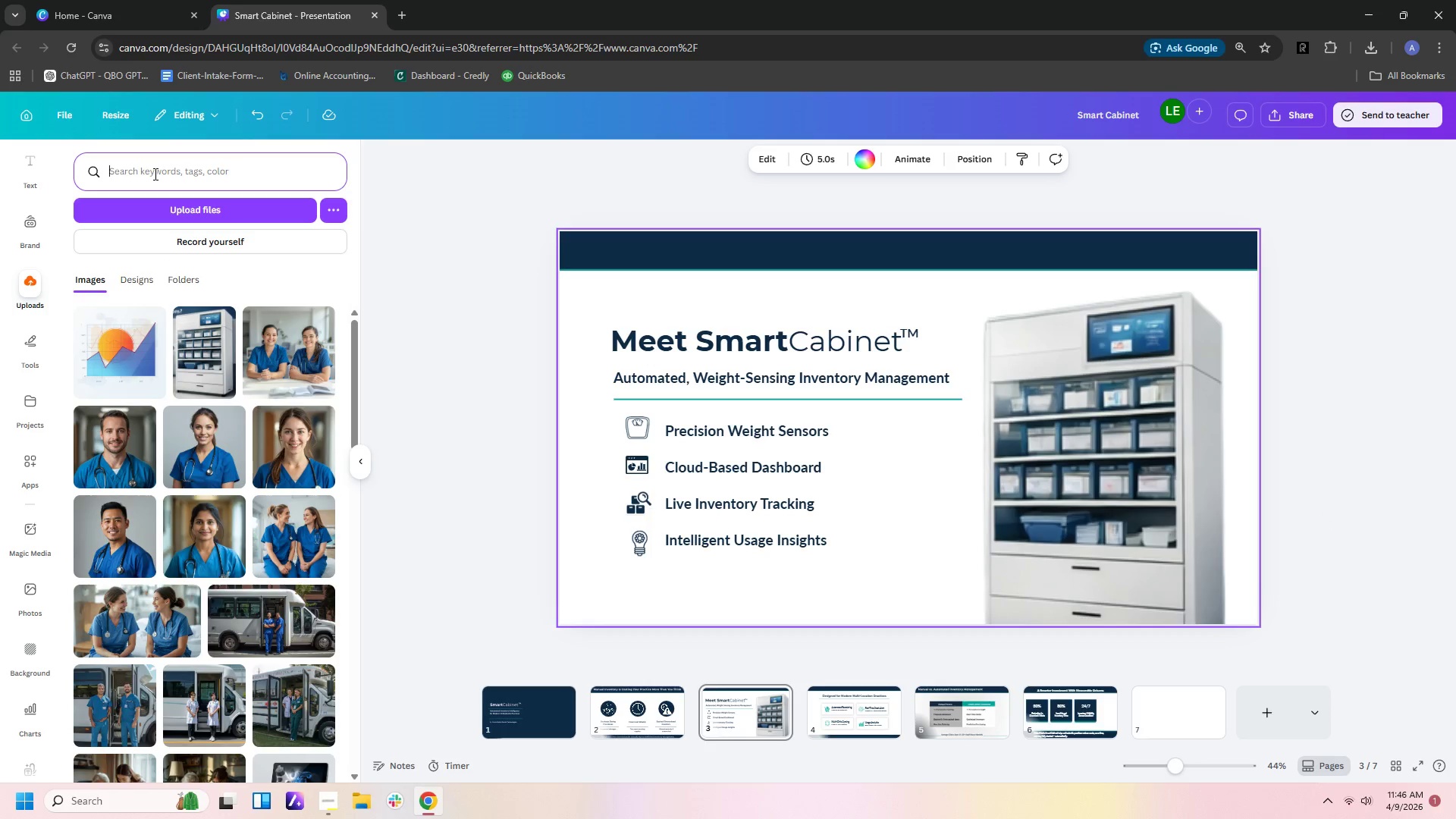 
type(bl)
key(Backspace)
key(Backspace)
key(Backspace)
 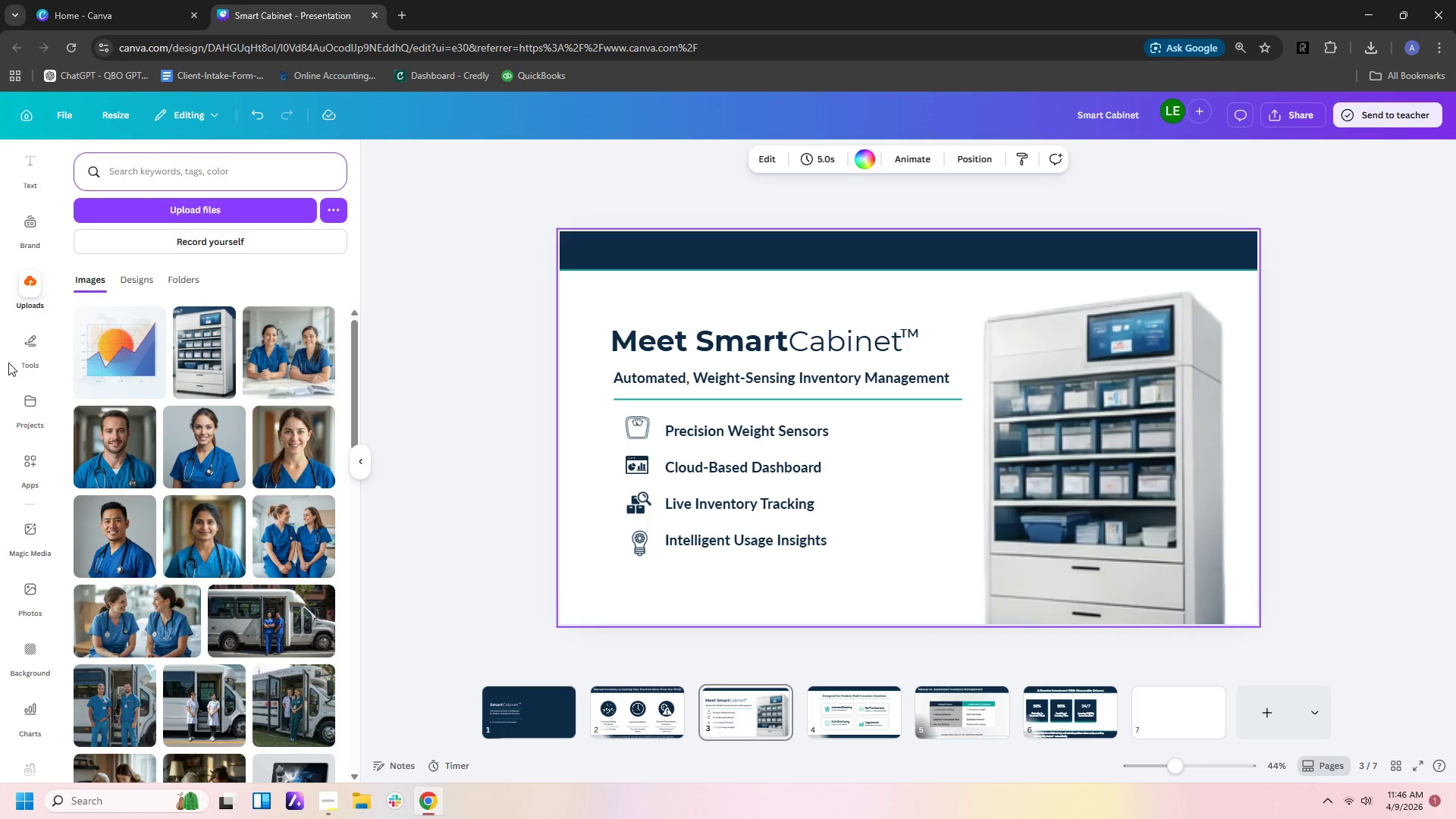 
left_click([30, 334])
 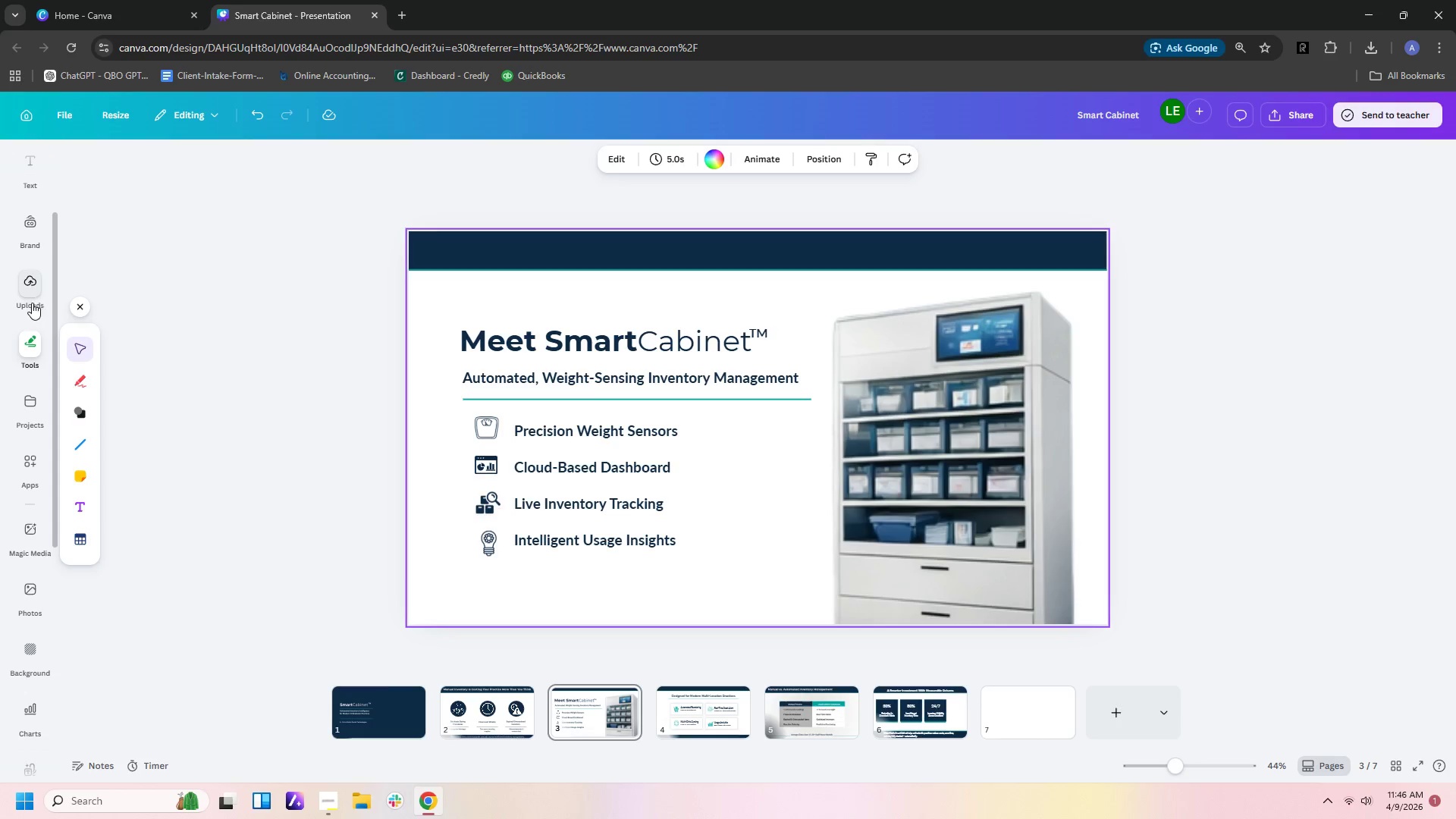 
scroll: coordinate [18, 355], scroll_direction: up, amount: 2.0
 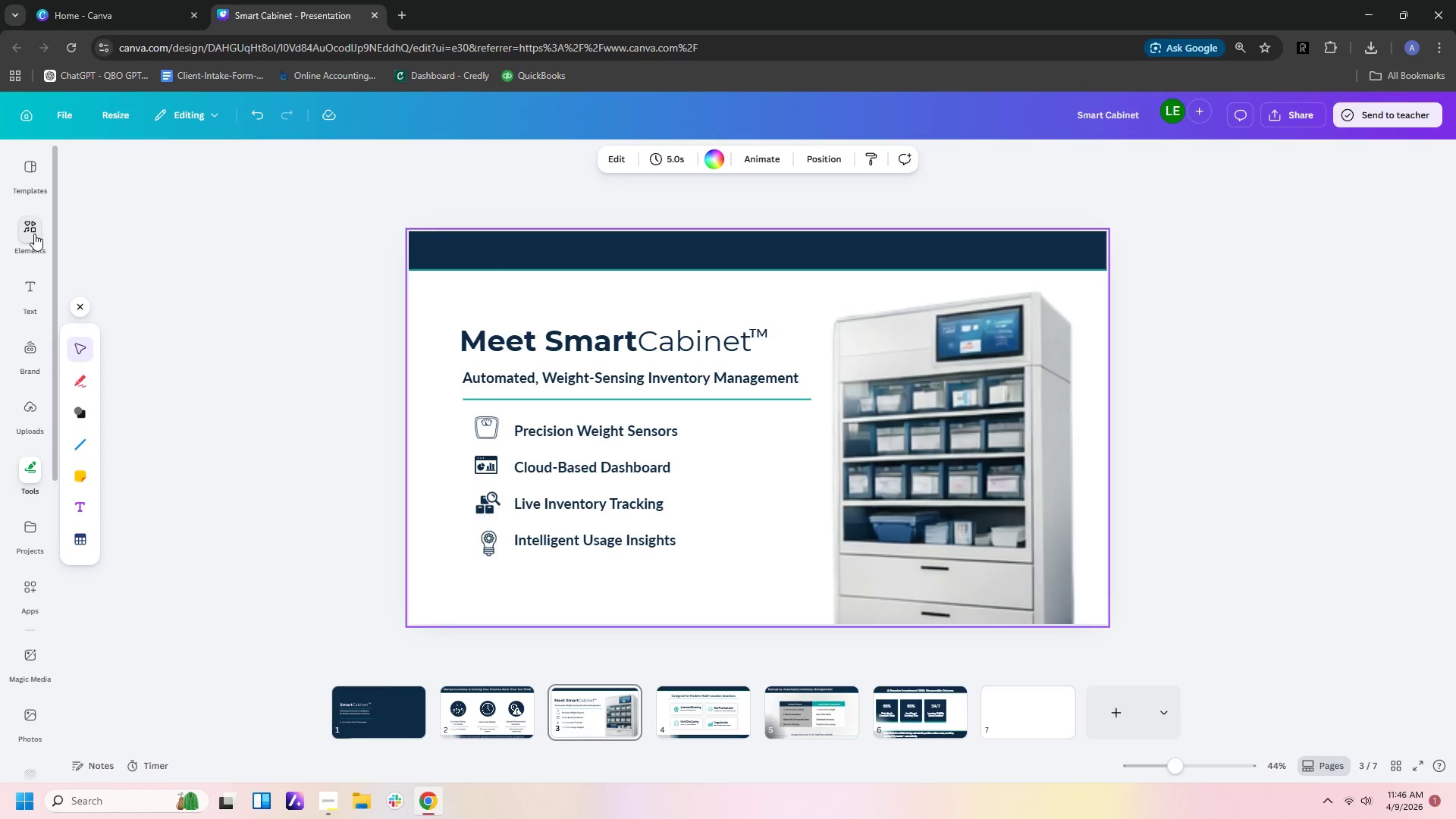 
left_click([33, 227])
 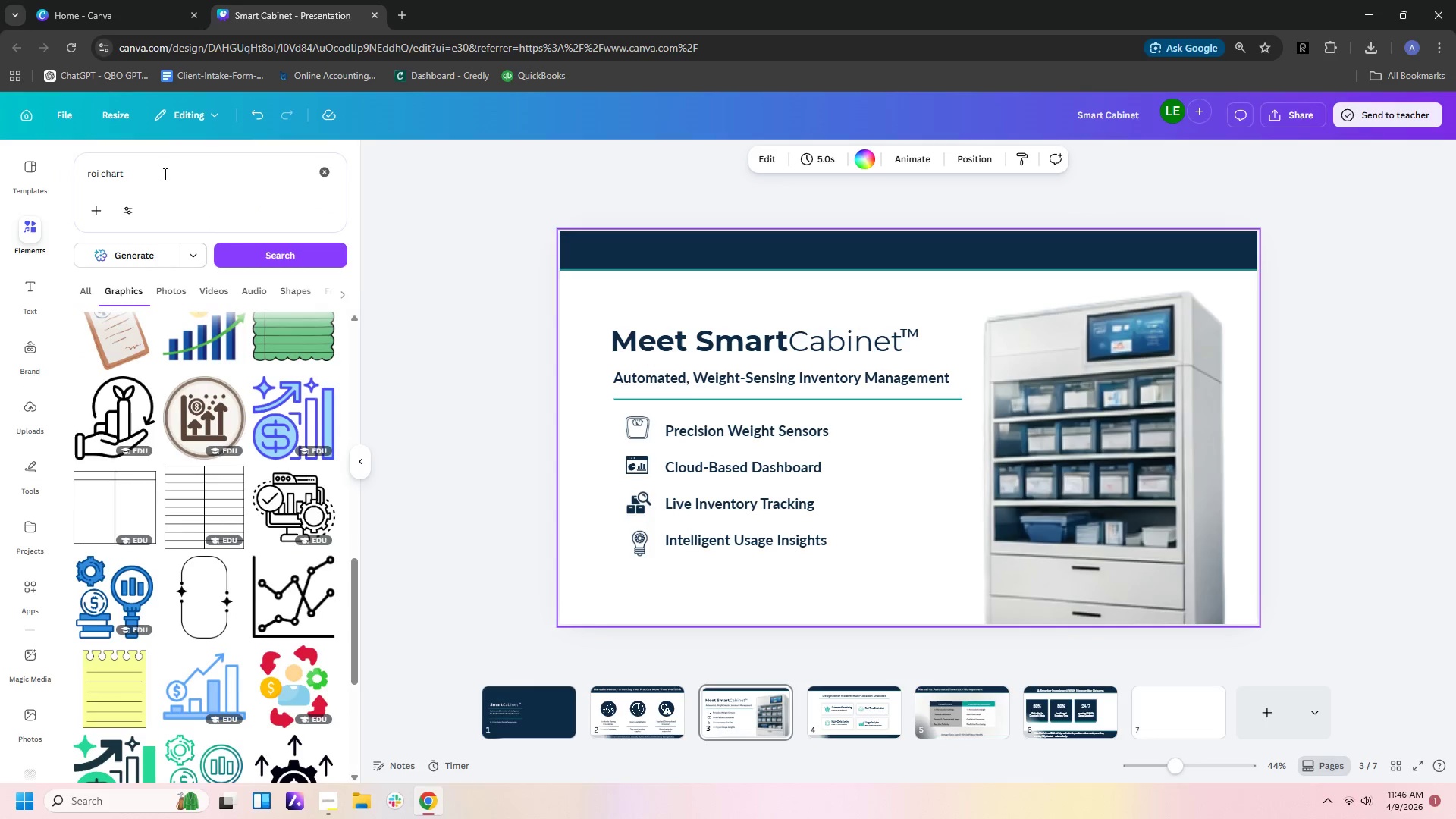 
left_click_drag(start_coordinate=[164, 177], to_coordinate=[0, 166])
 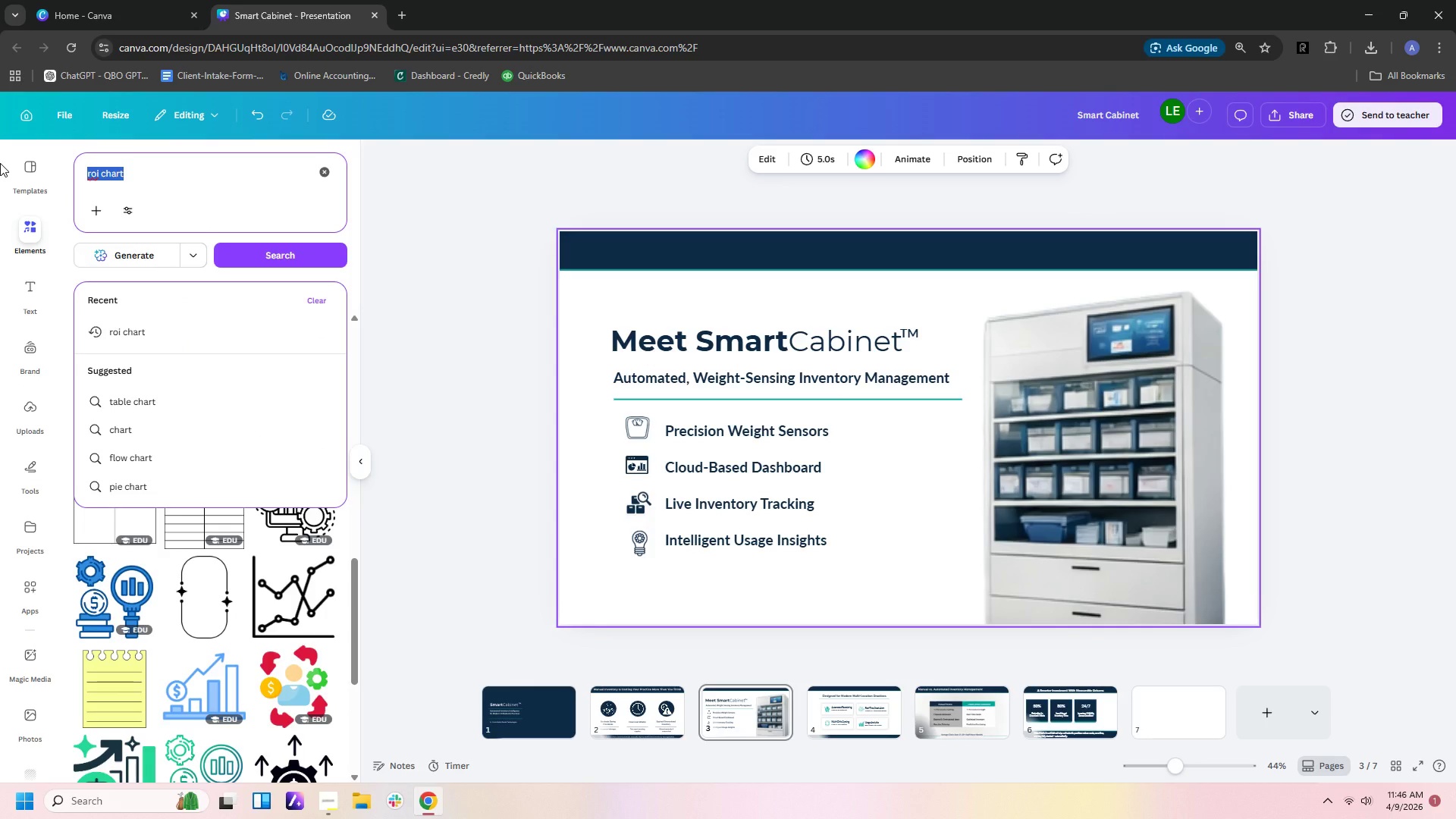 
type(blurry)
 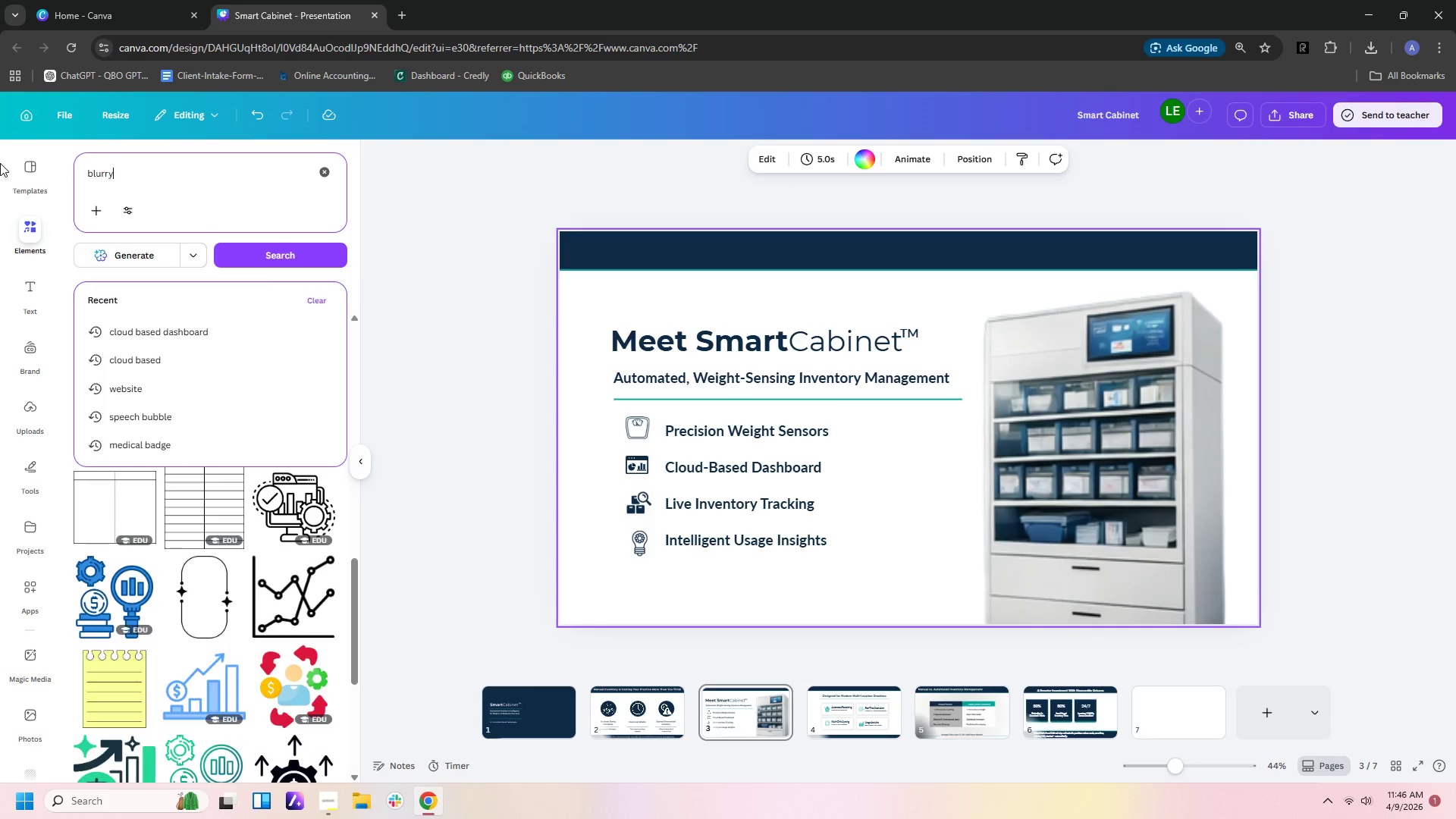 
key(Enter)
 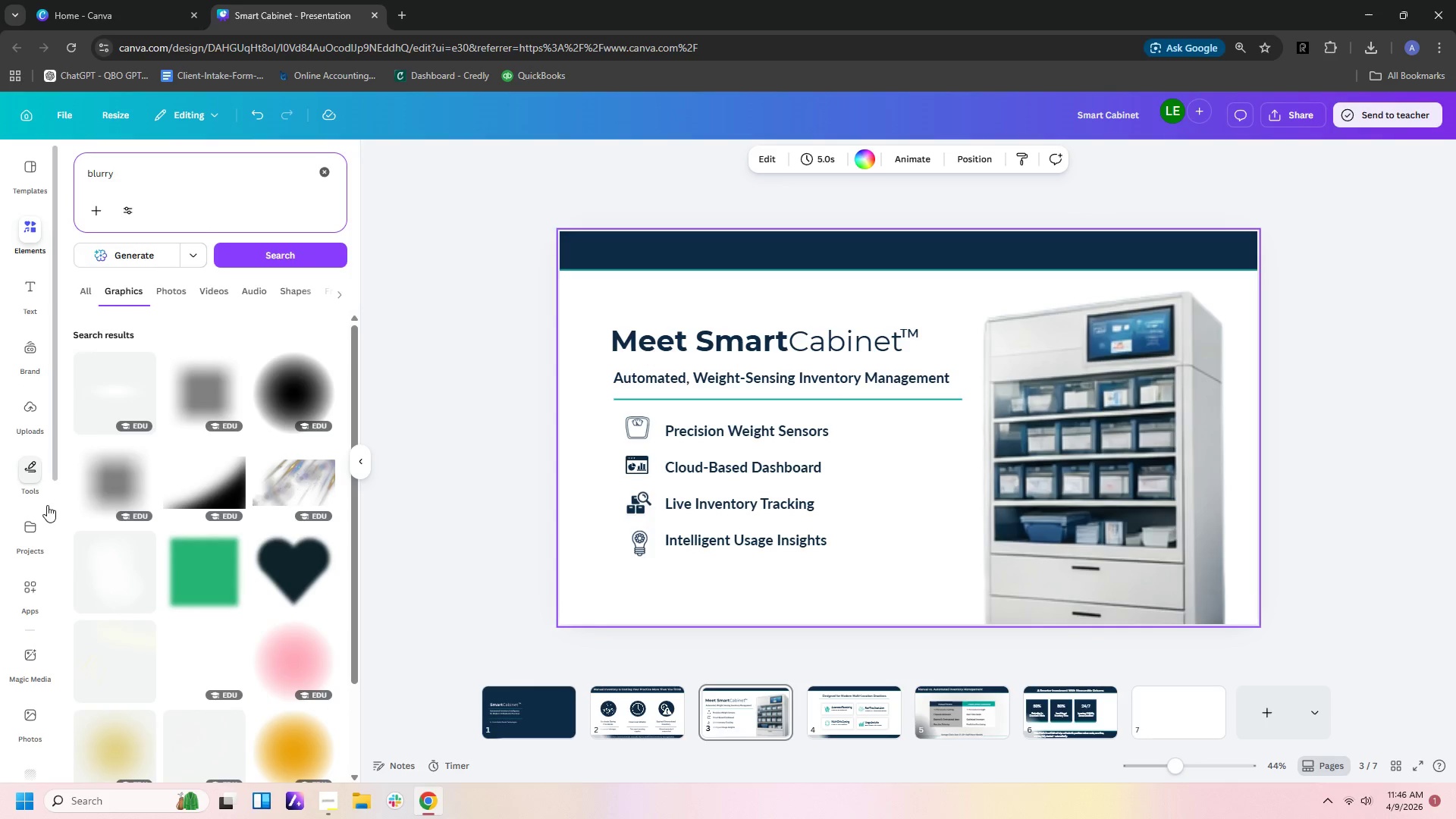 
left_click([110, 486])
 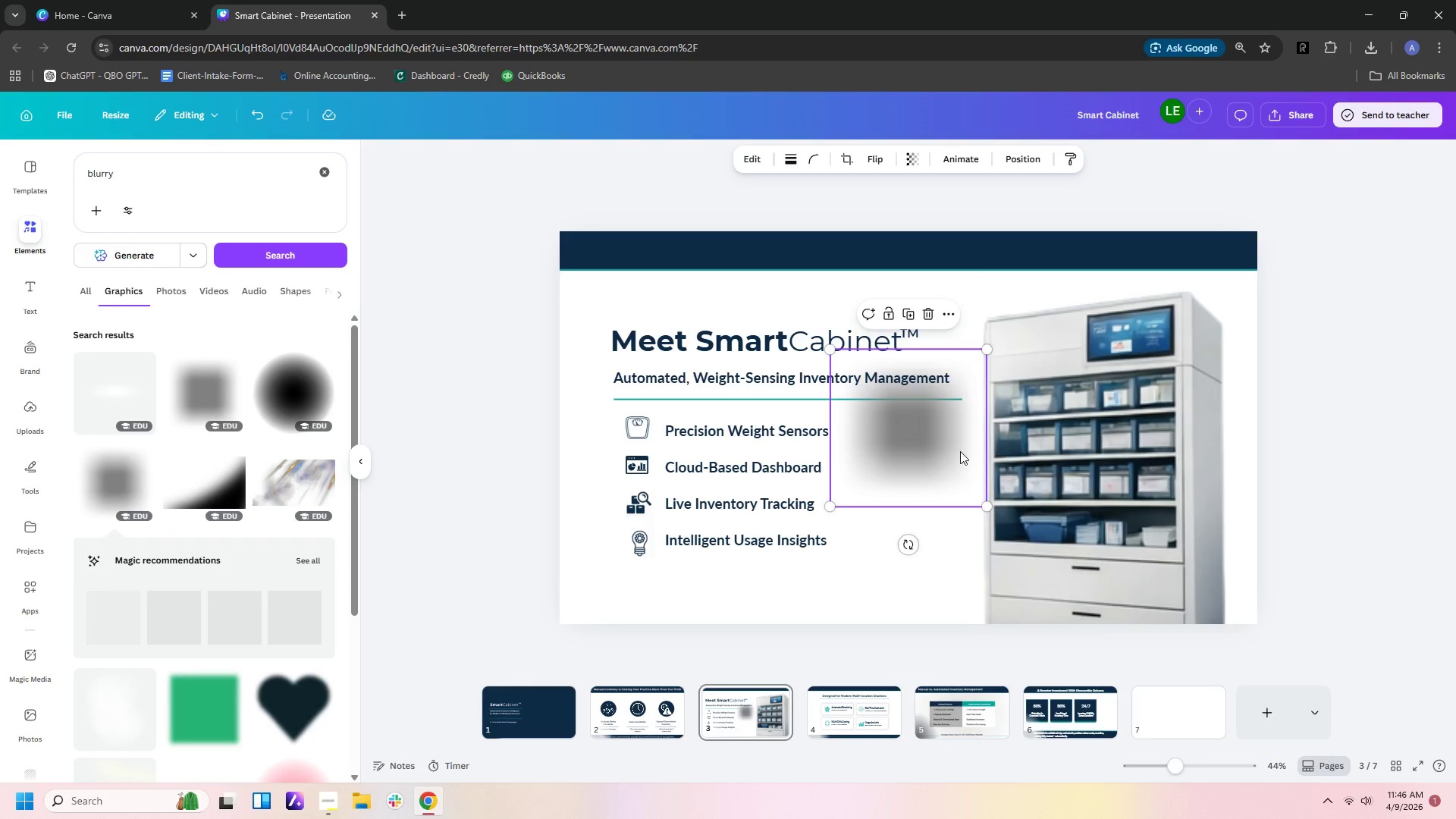 
left_click_drag(start_coordinate=[892, 449], to_coordinate=[957, 551])
 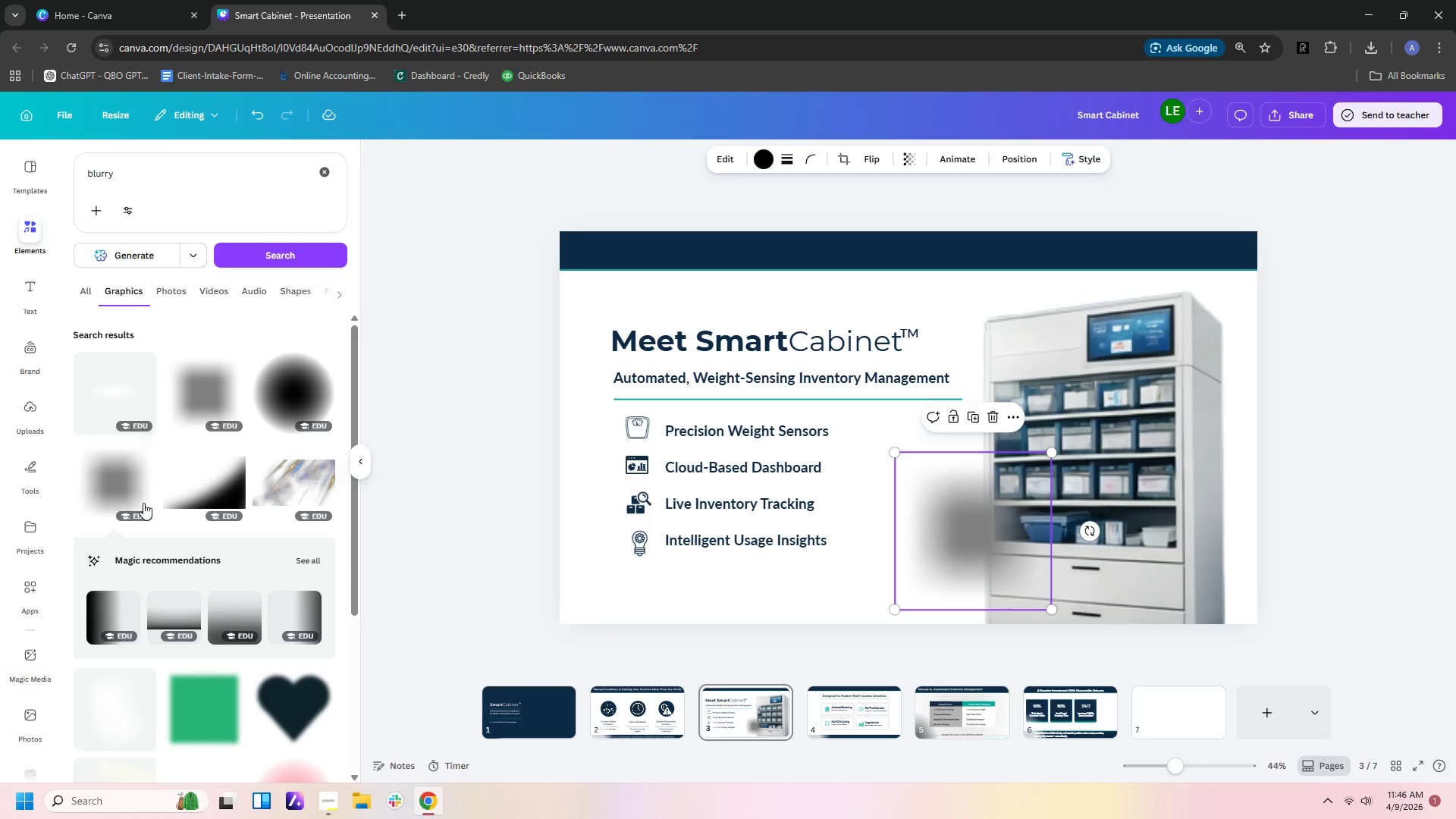 
left_click([187, 397])
 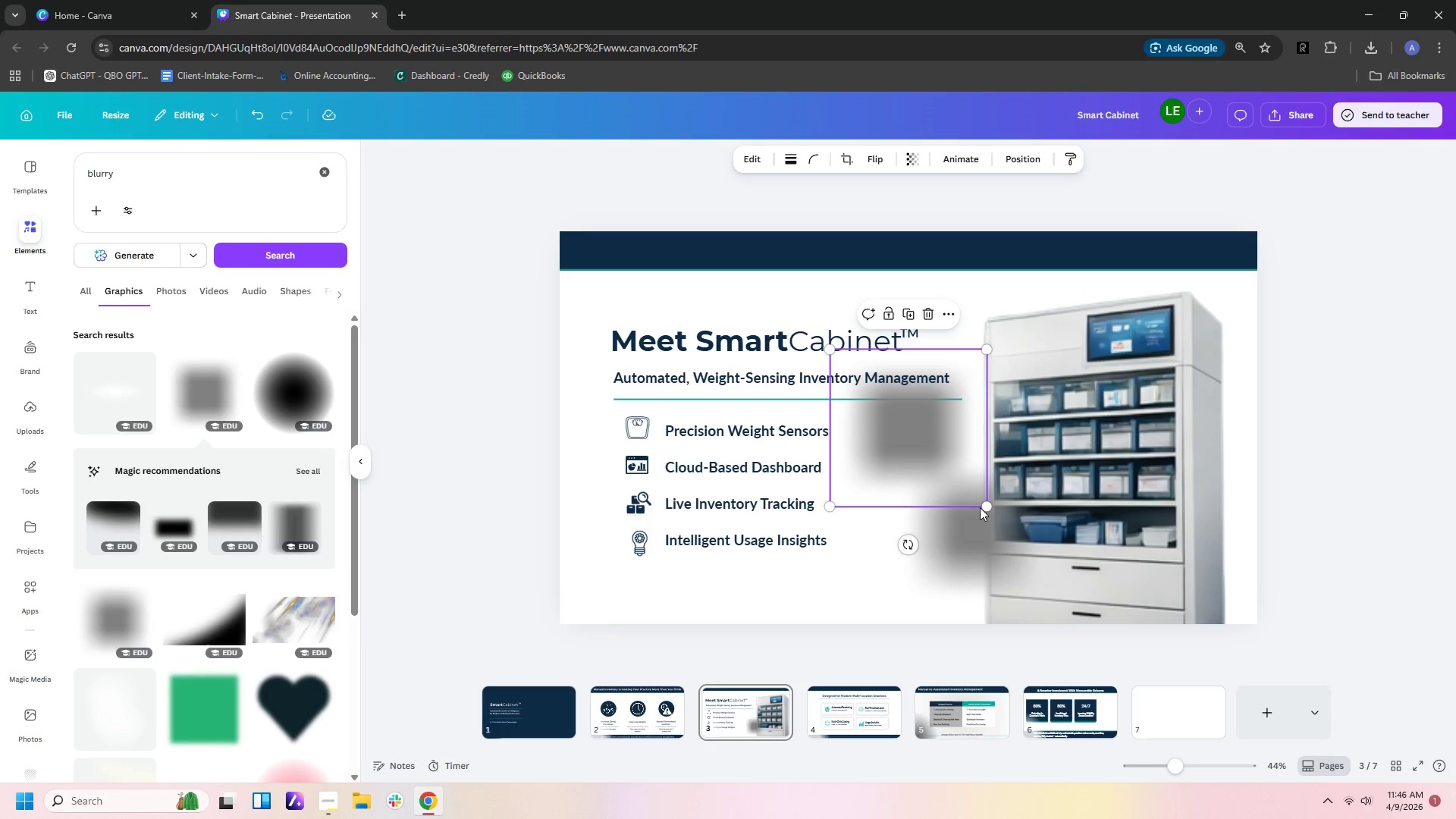 
left_click([997, 542])
 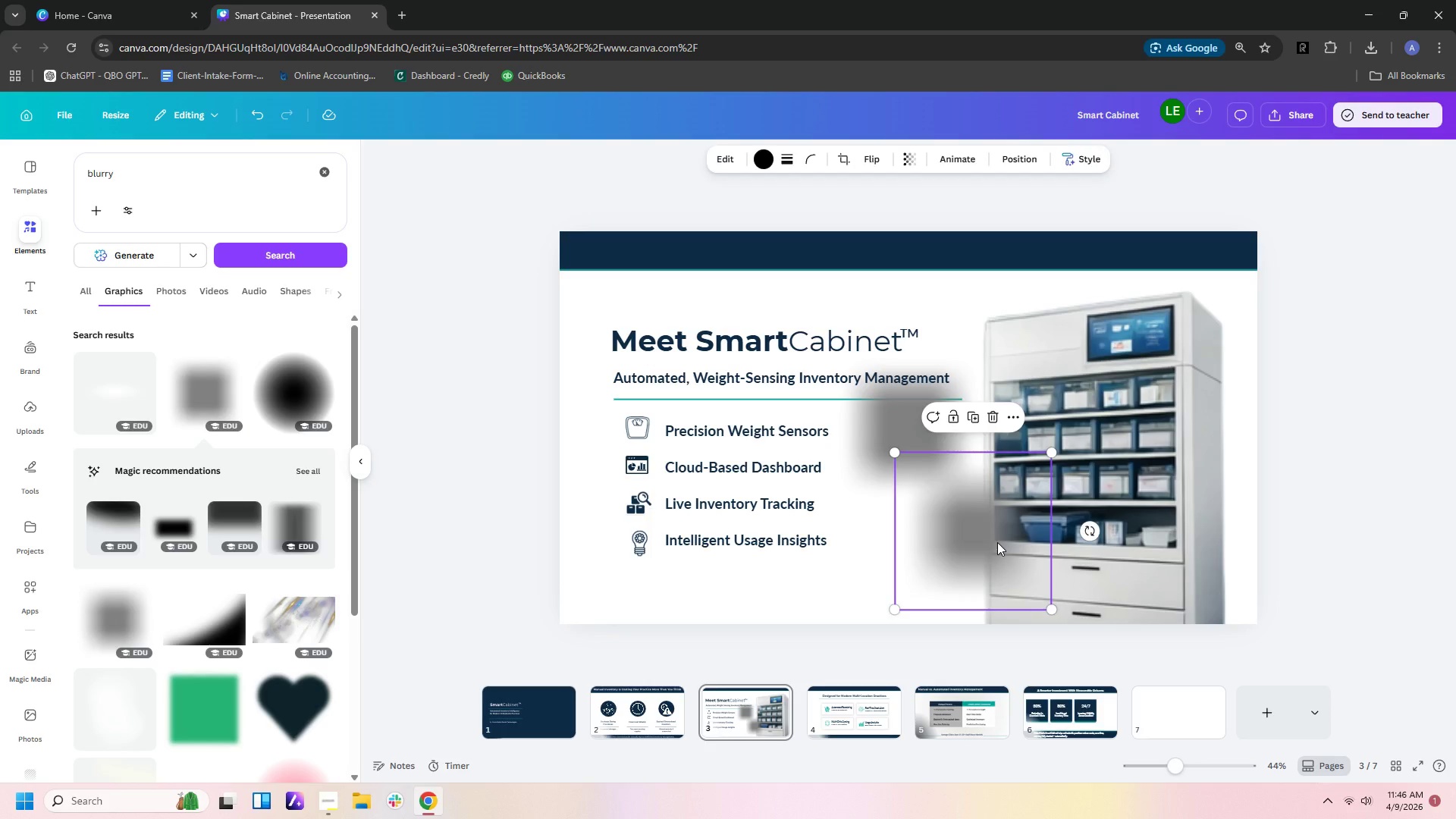 
key(Delete)
 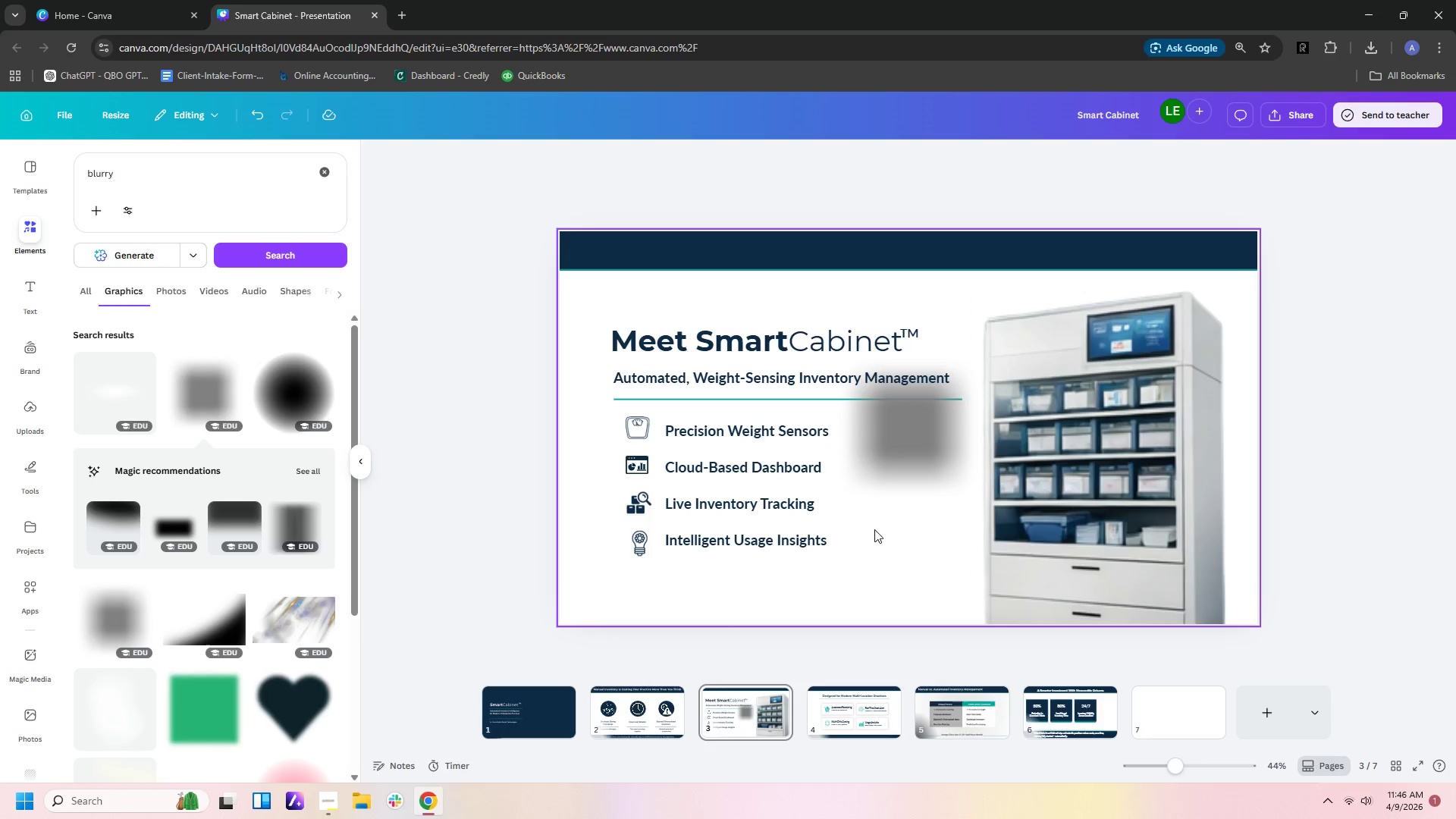 
left_click([925, 462])
 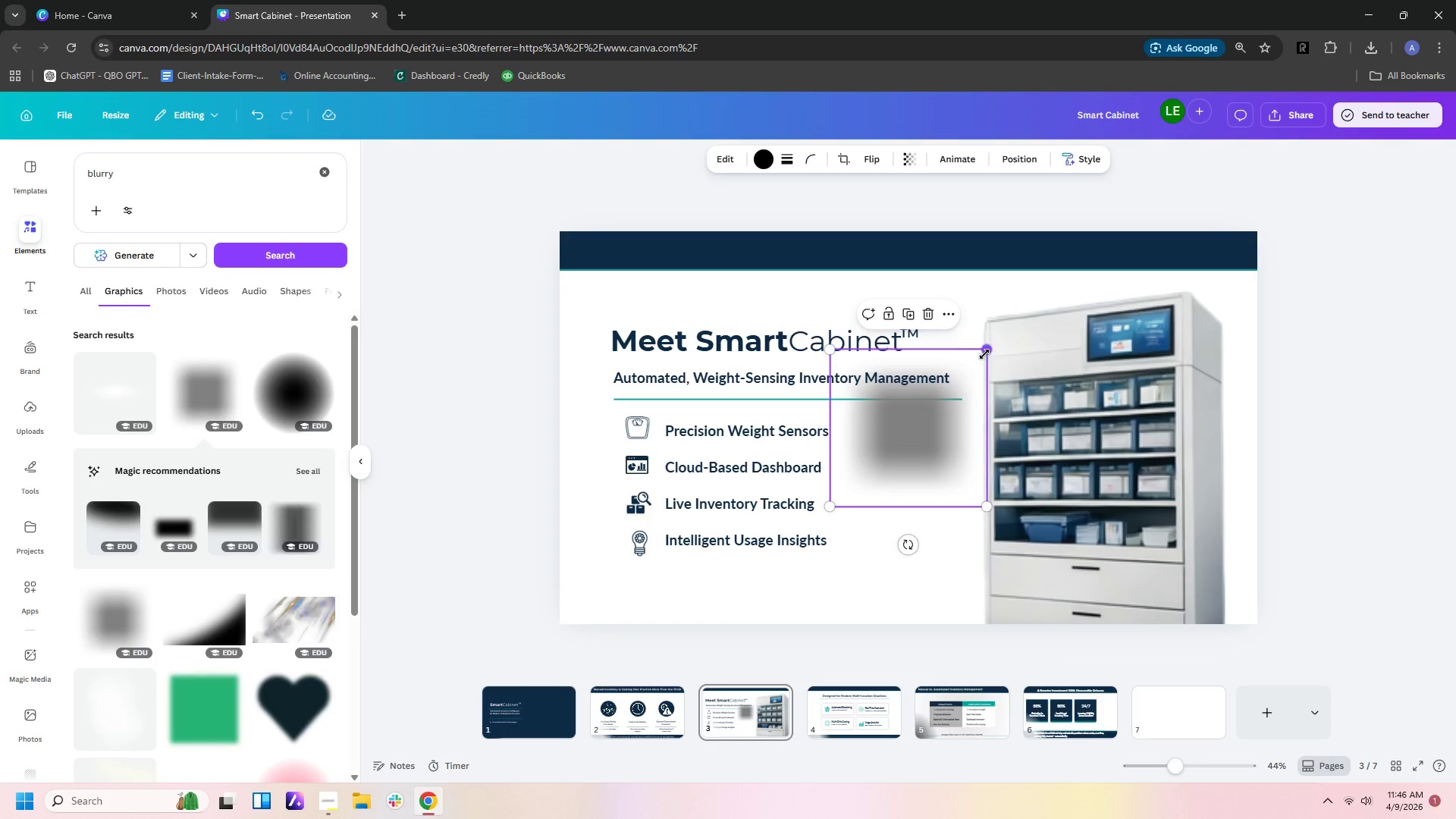 
left_click_drag(start_coordinate=[984, 354], to_coordinate=[1222, 341])
 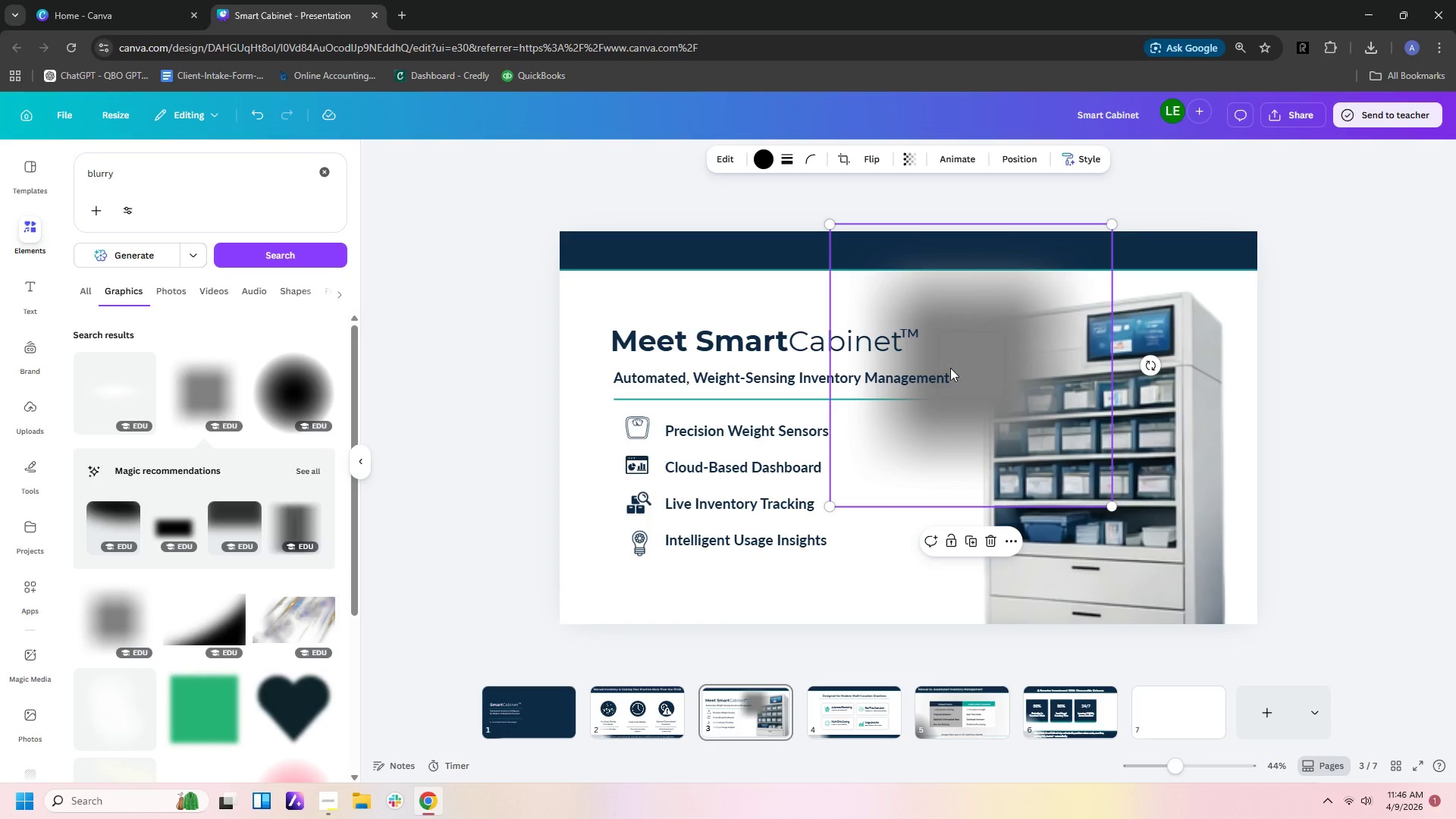 
left_click_drag(start_coordinate=[958, 372], to_coordinate=[1052, 480])
 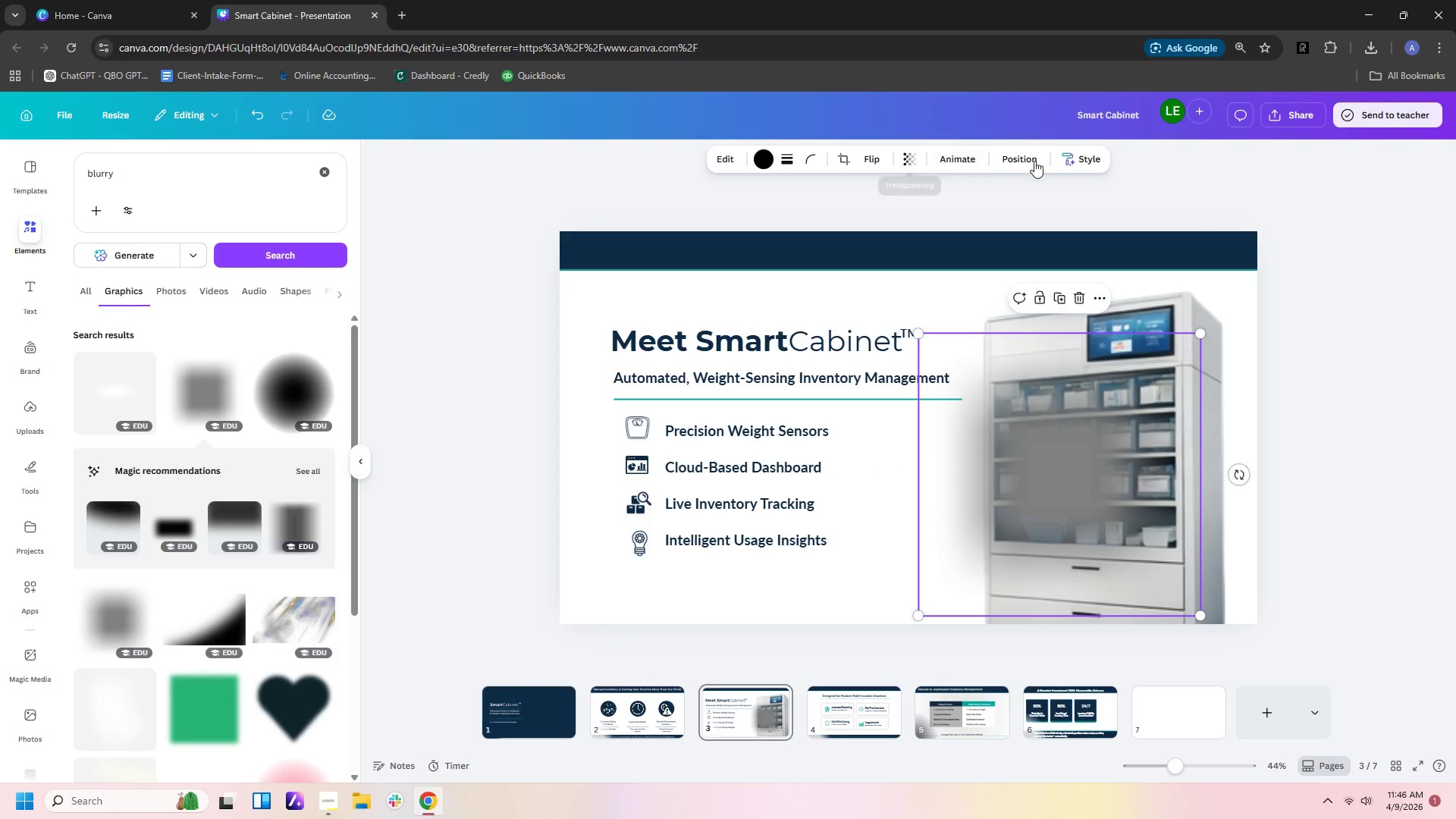 
left_click([1043, 162])
 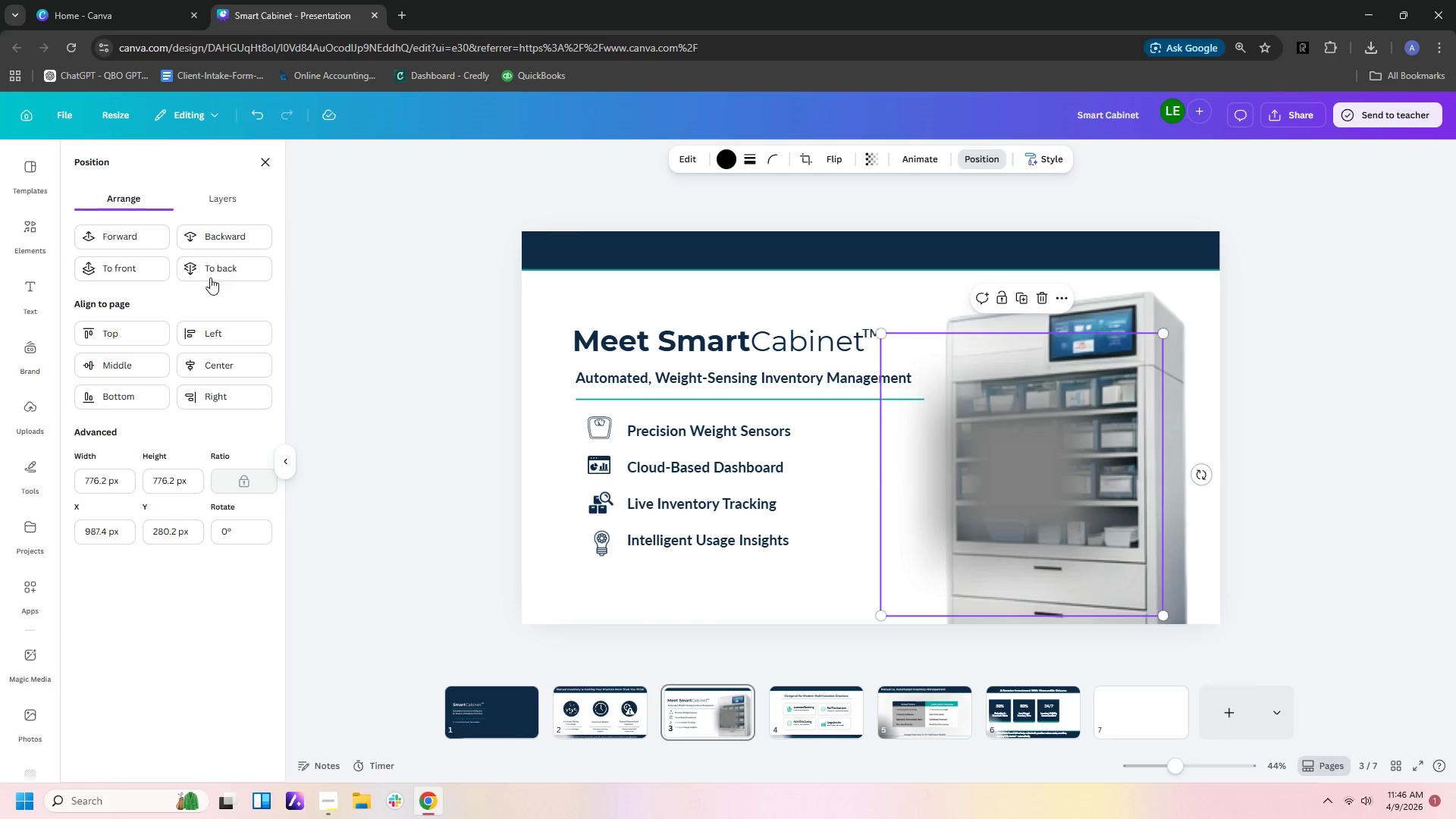 
left_click([221, 269])
 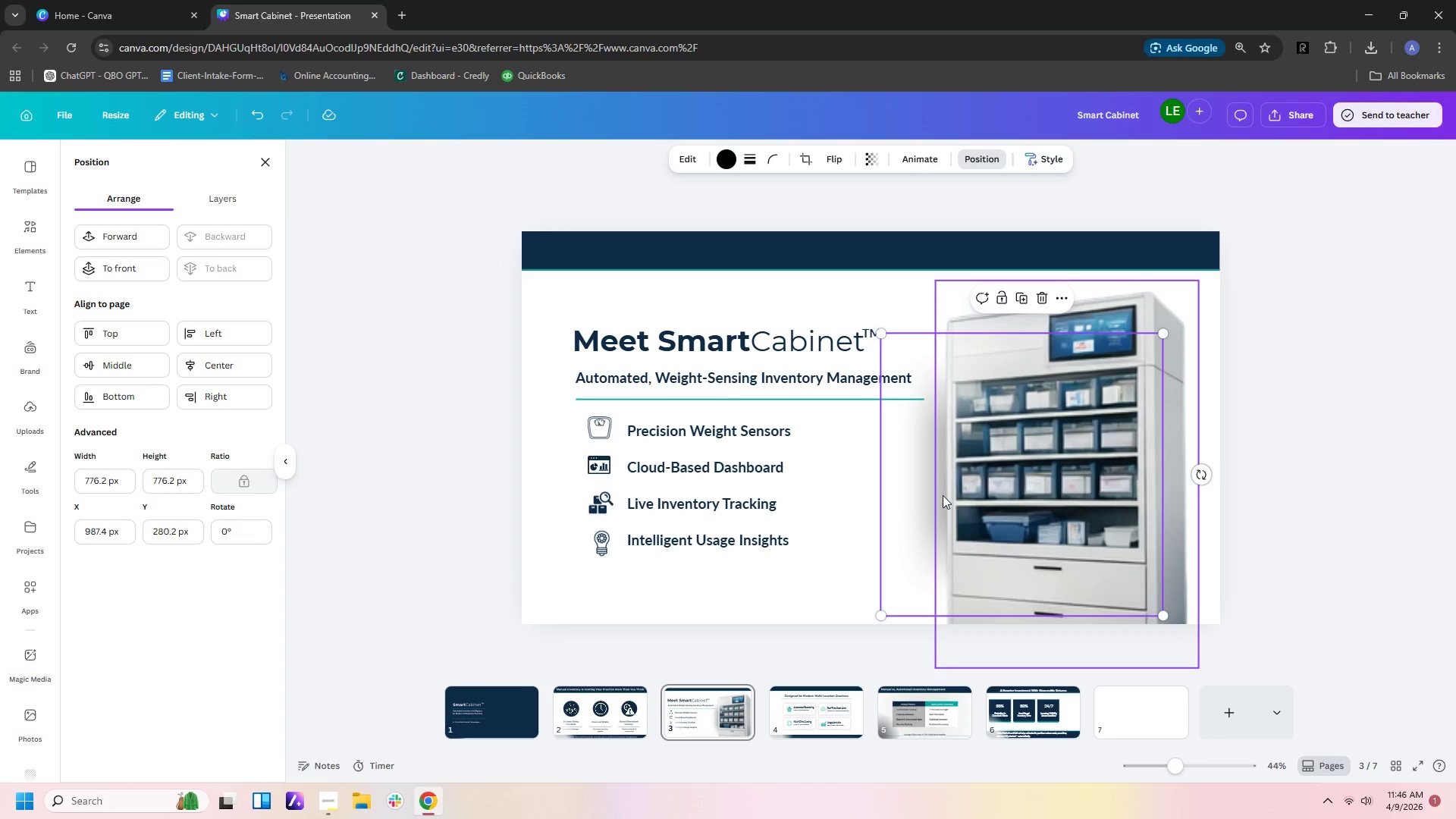 
left_click([930, 490])
 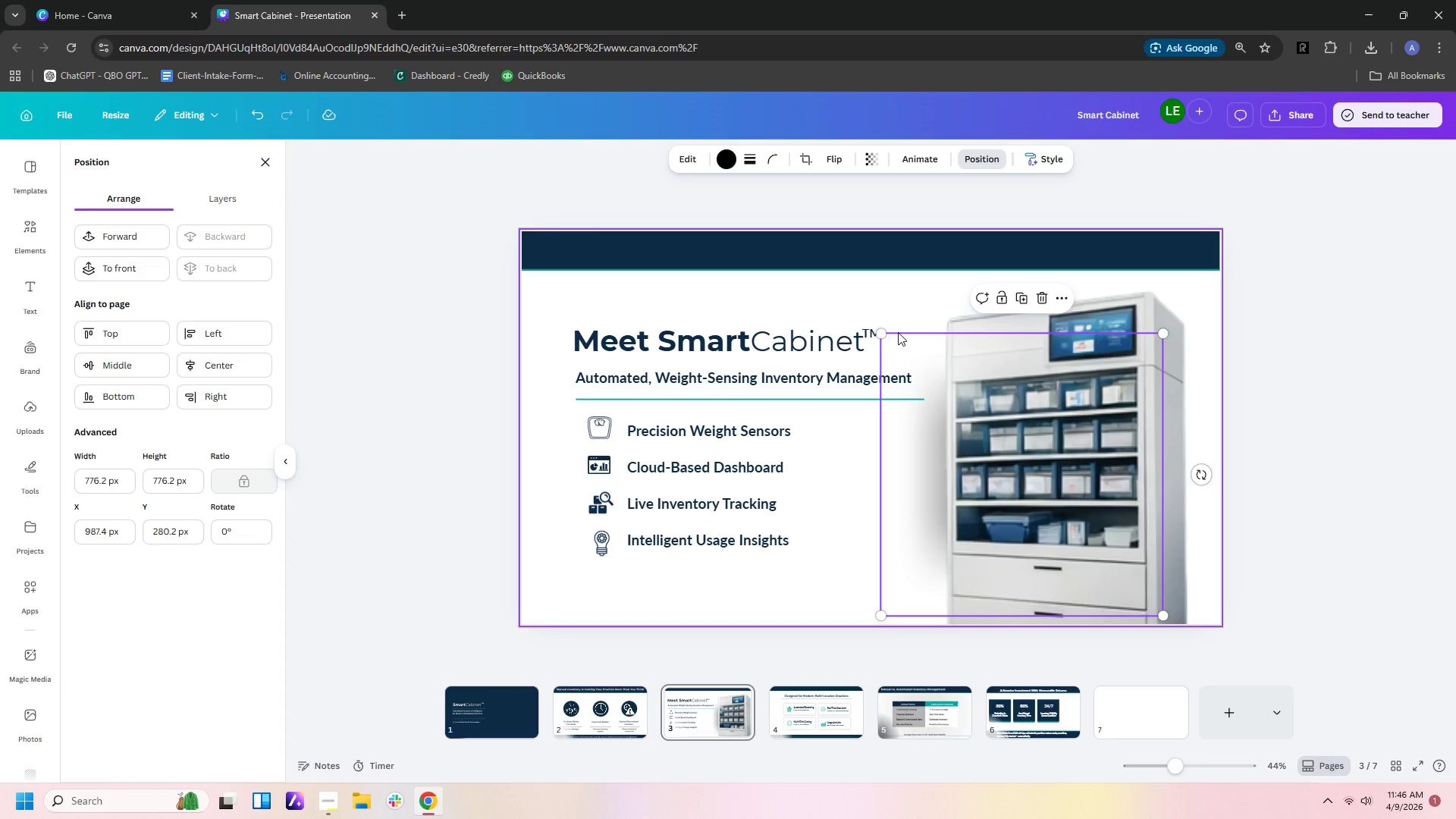 
left_click_drag(start_coordinate=[883, 334], to_coordinate=[834, 284])
 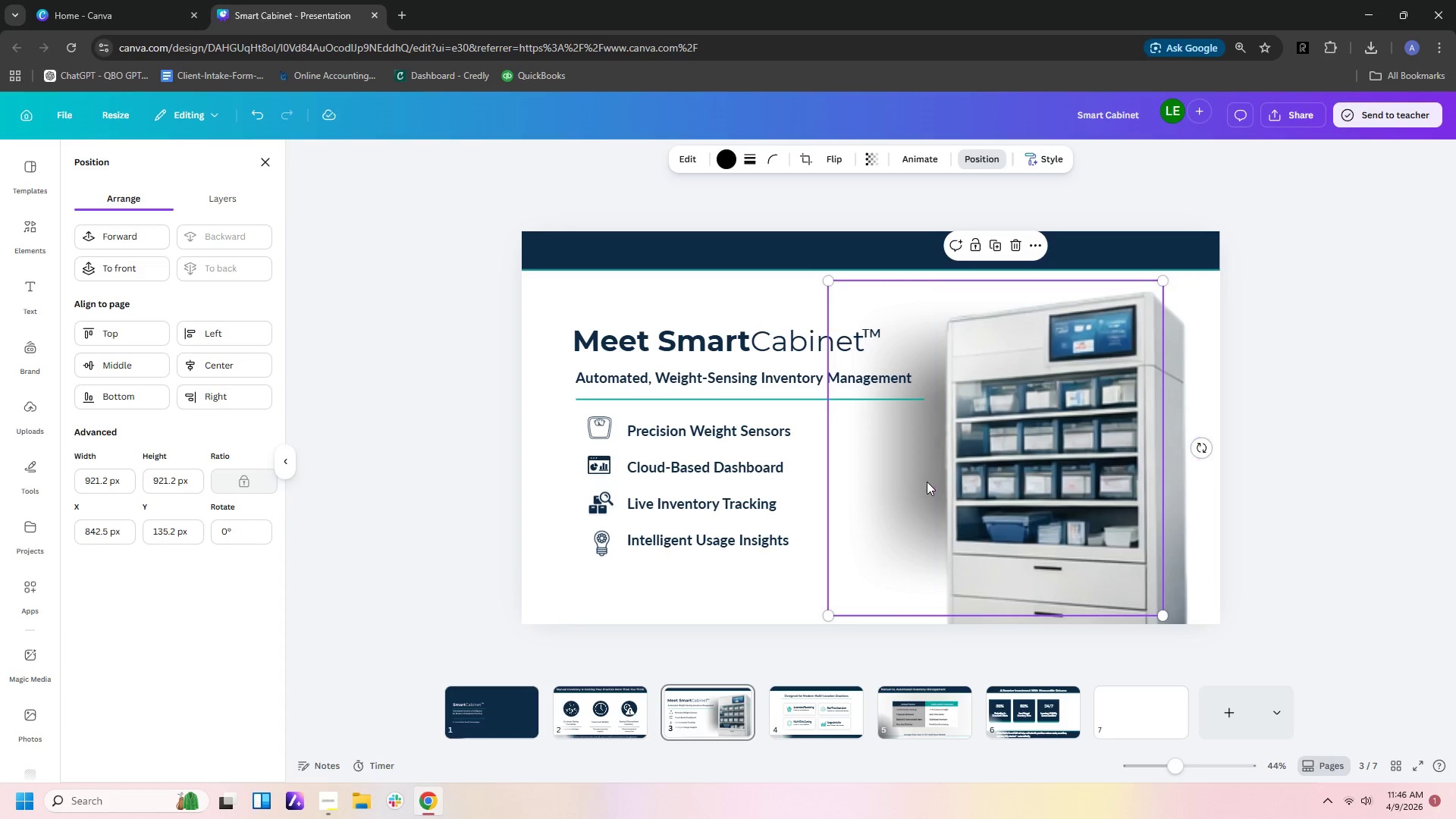 
left_click_drag(start_coordinate=[924, 480], to_coordinate=[946, 531])
 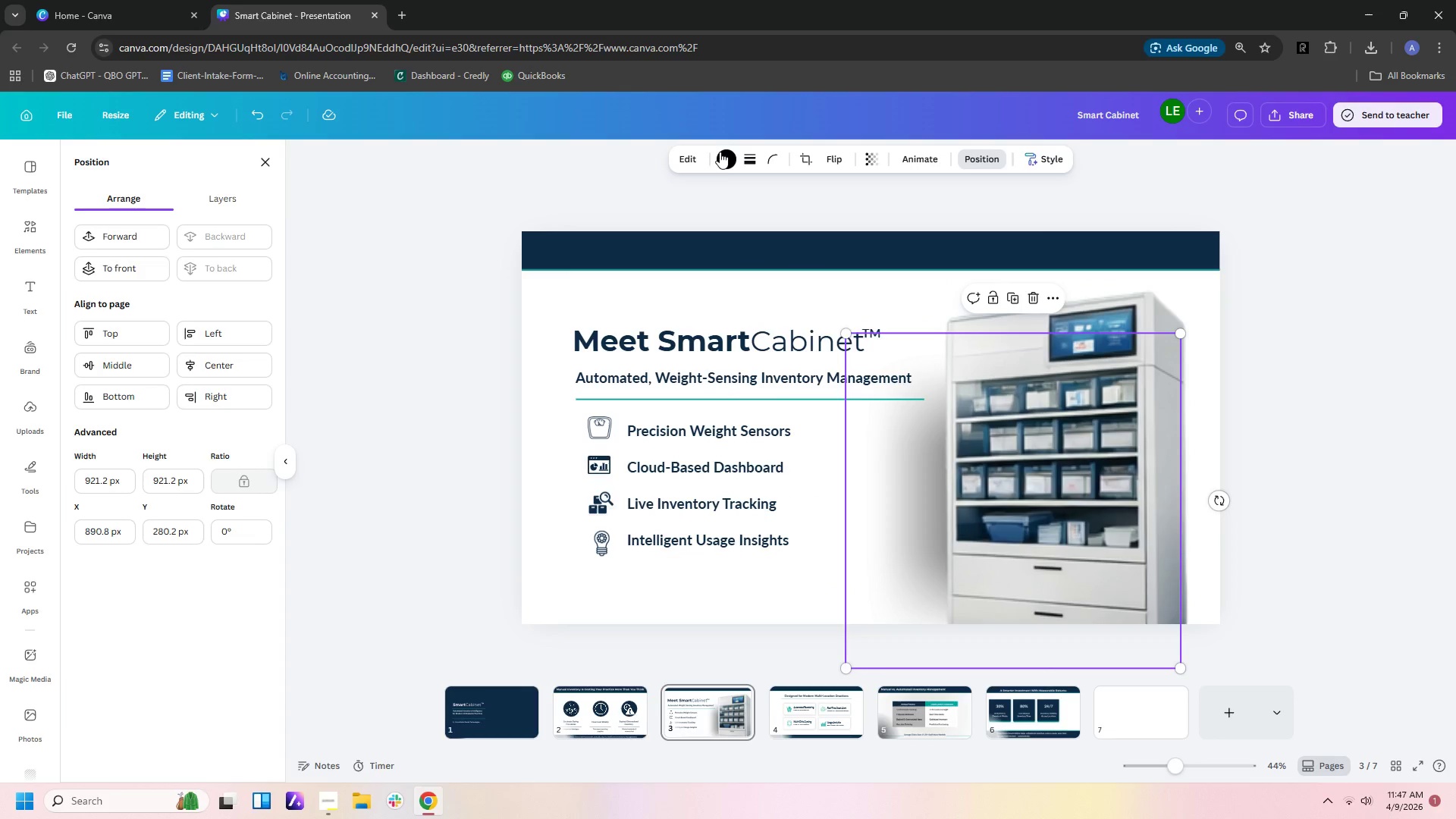 
left_click([718, 167])
 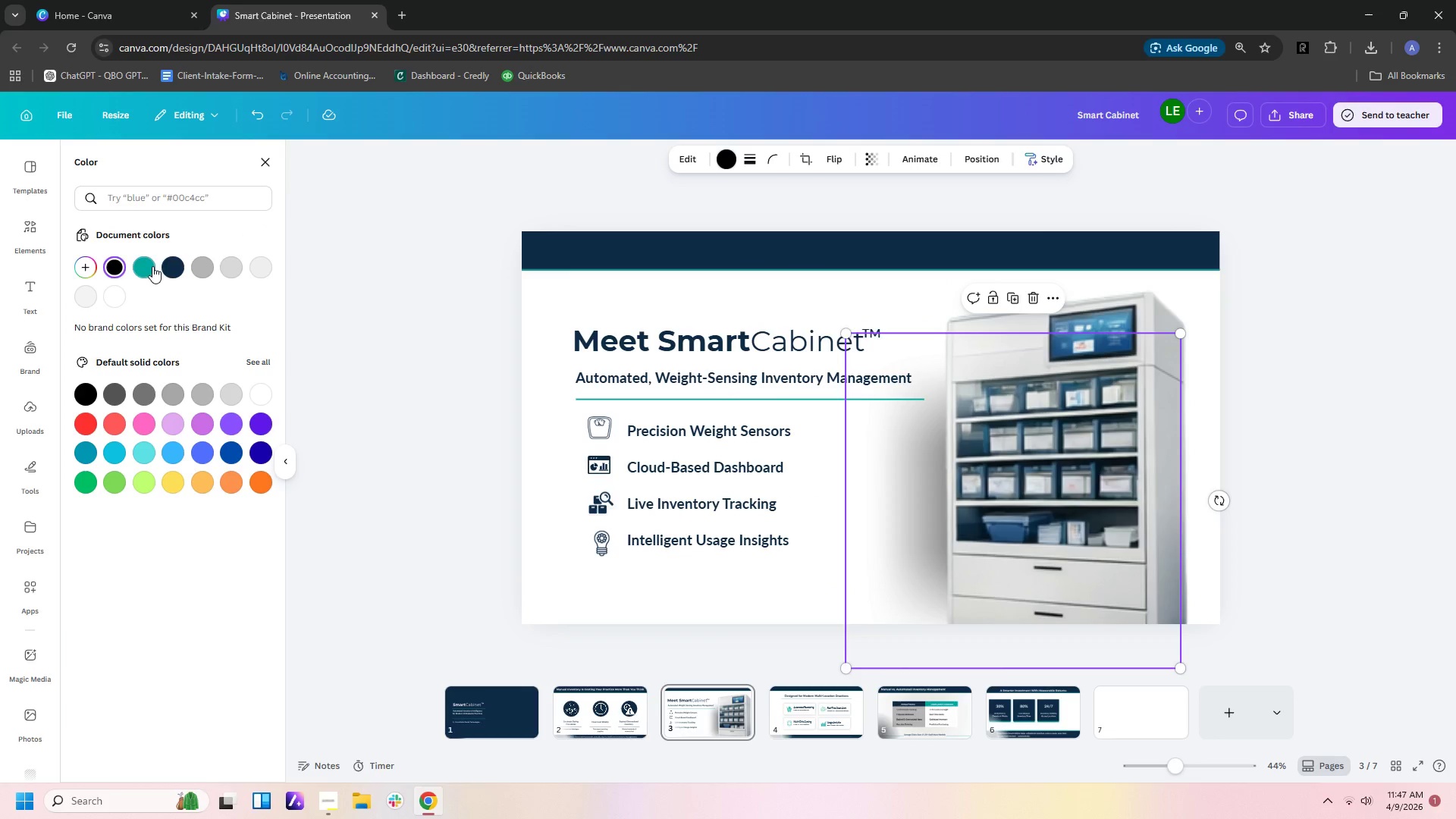 
left_click([180, 268])
 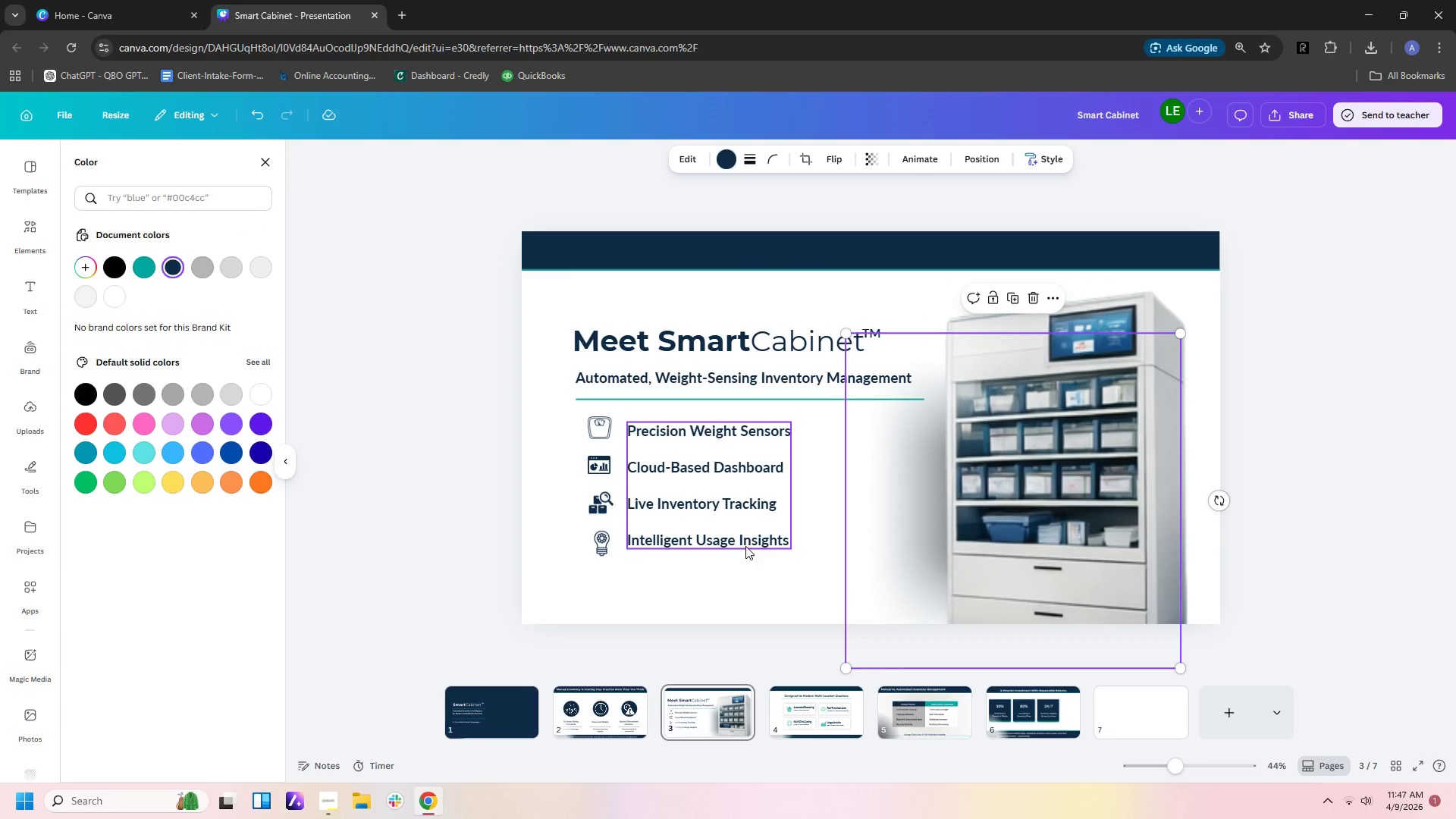 
left_click([733, 585])
 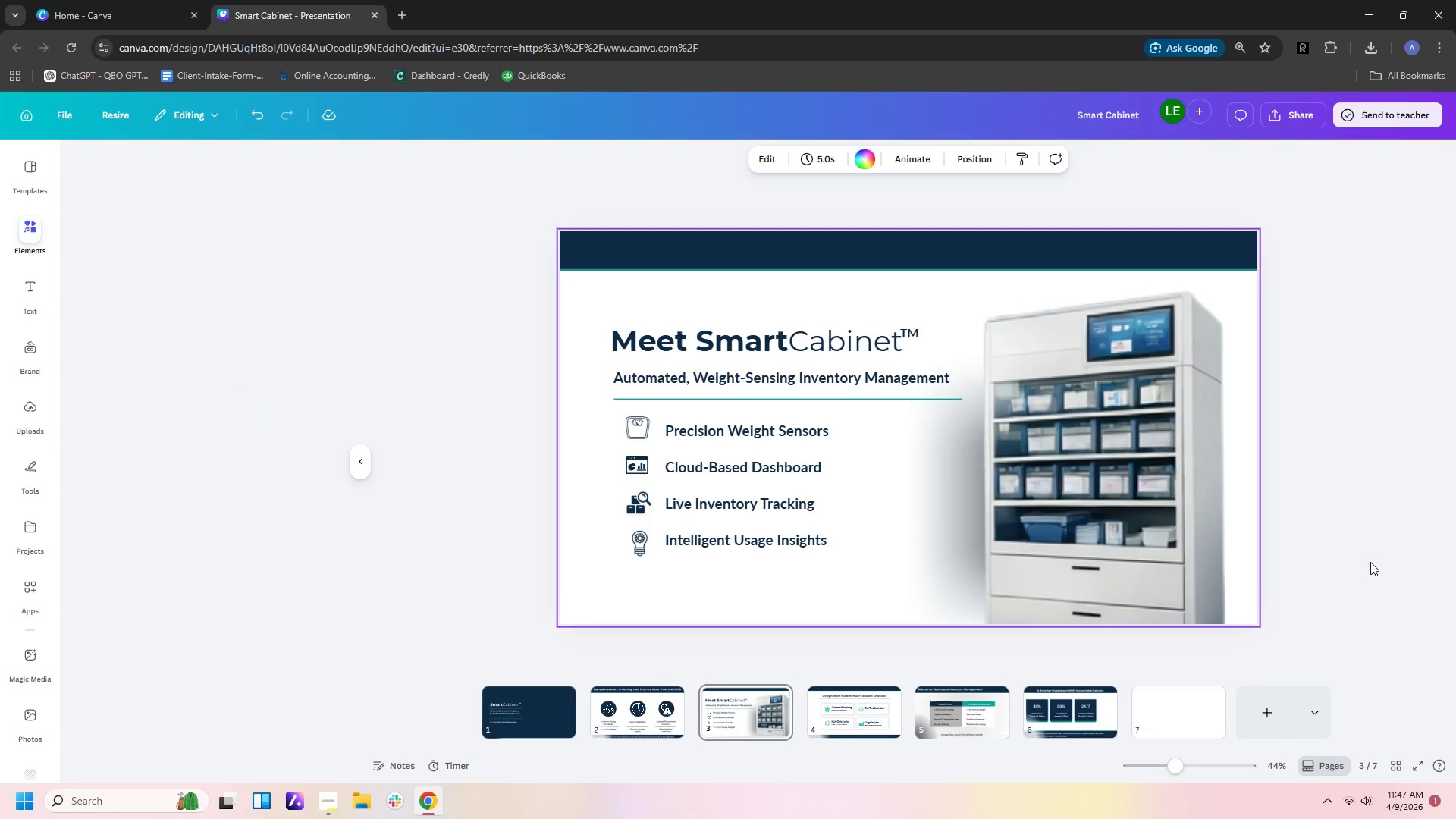 
double_click([1345, 557])
 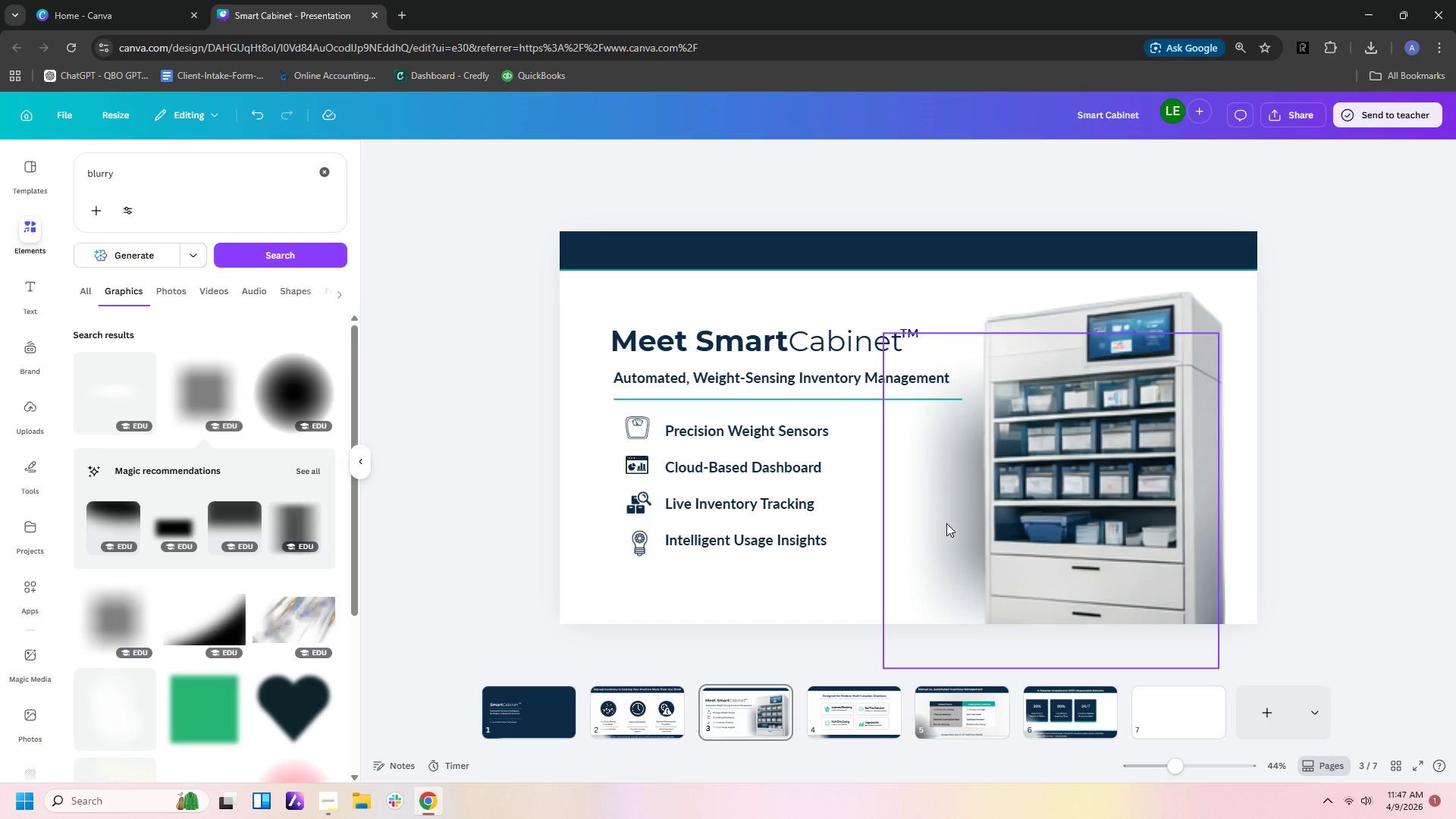 
left_click_drag(start_coordinate=[946, 523], to_coordinate=[1061, 592])
 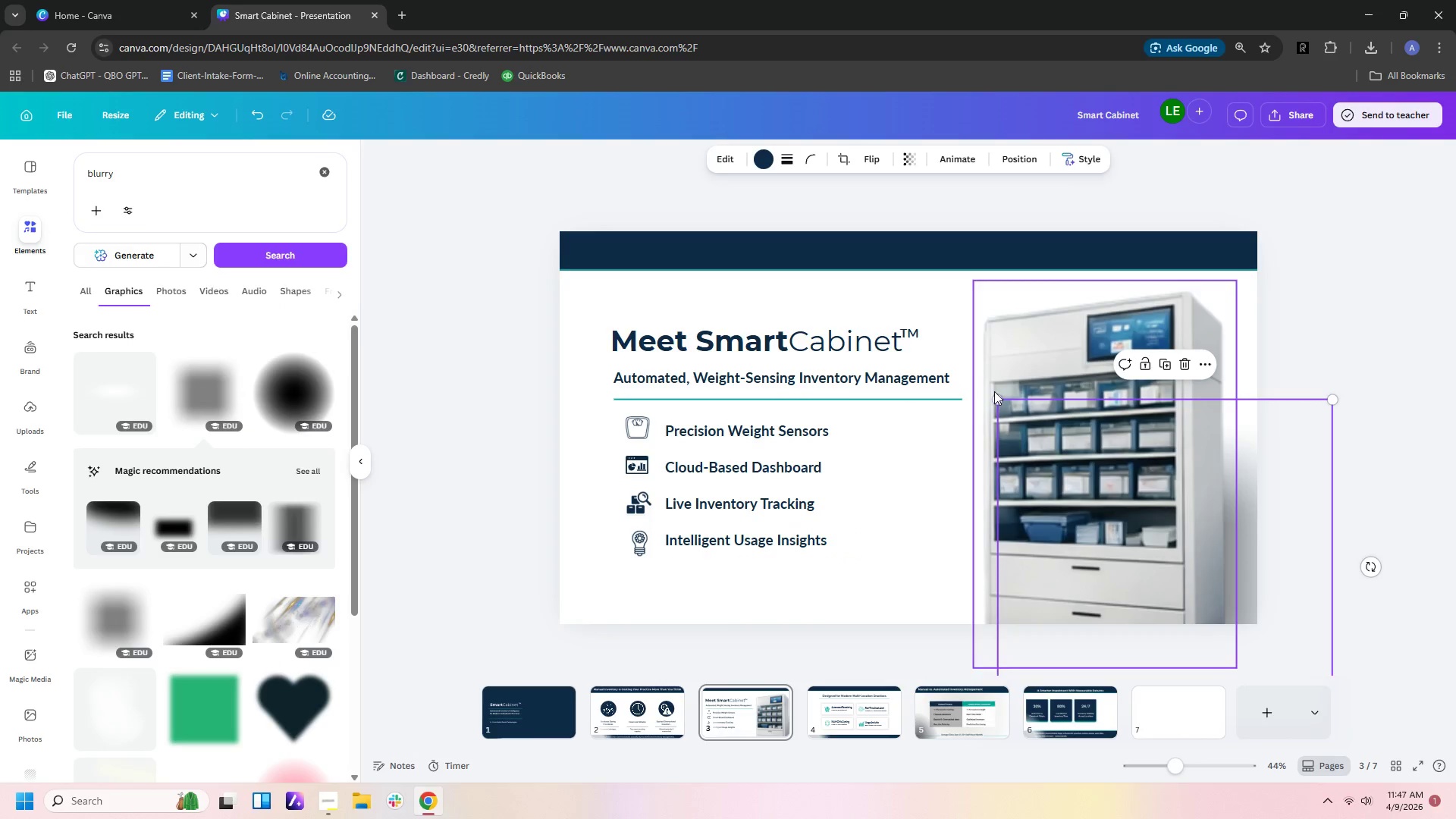 
left_click_drag(start_coordinate=[995, 403], to_coordinate=[785, 333])
 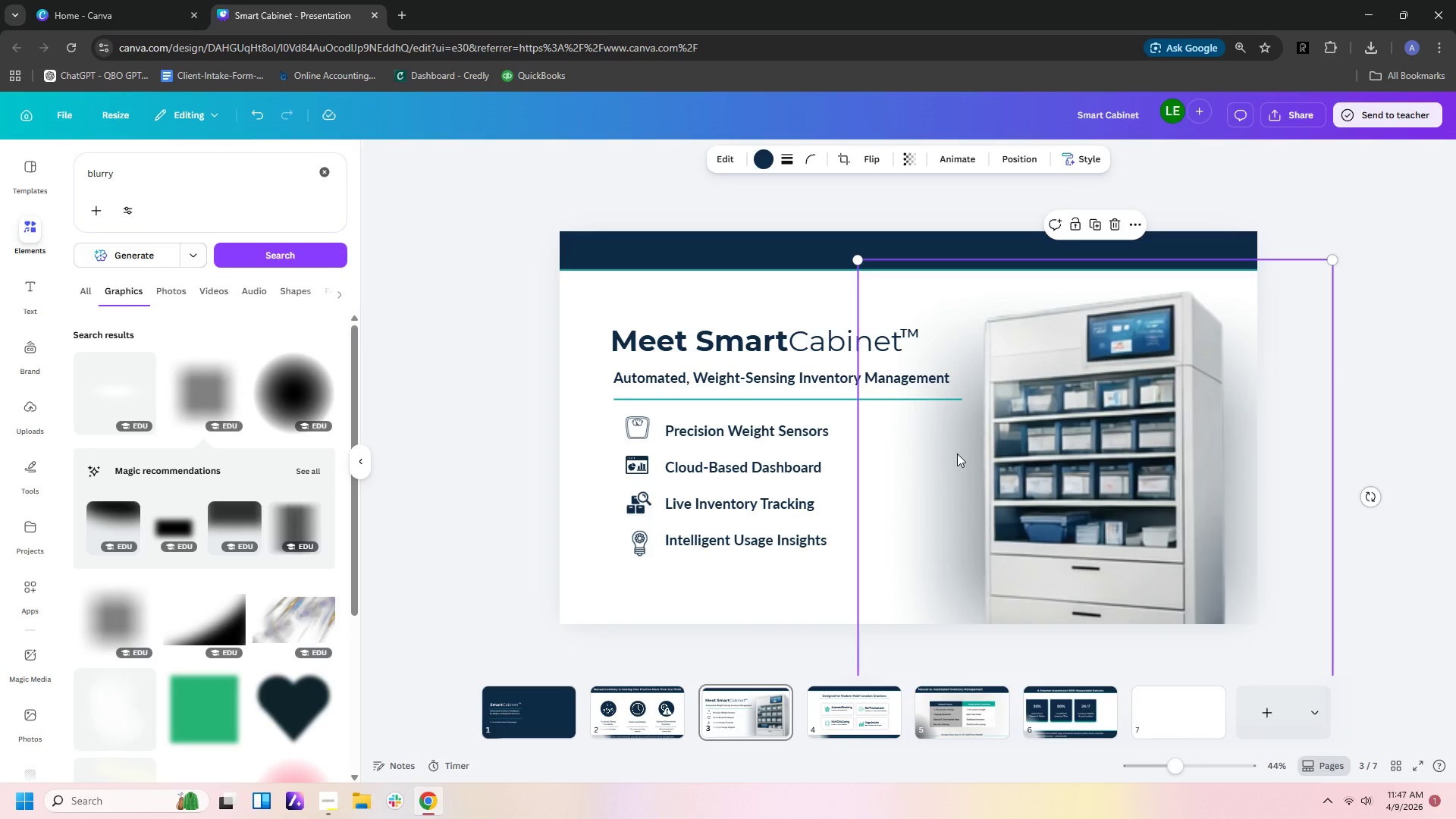 
left_click_drag(start_coordinate=[957, 457], to_coordinate=[960, 501])
 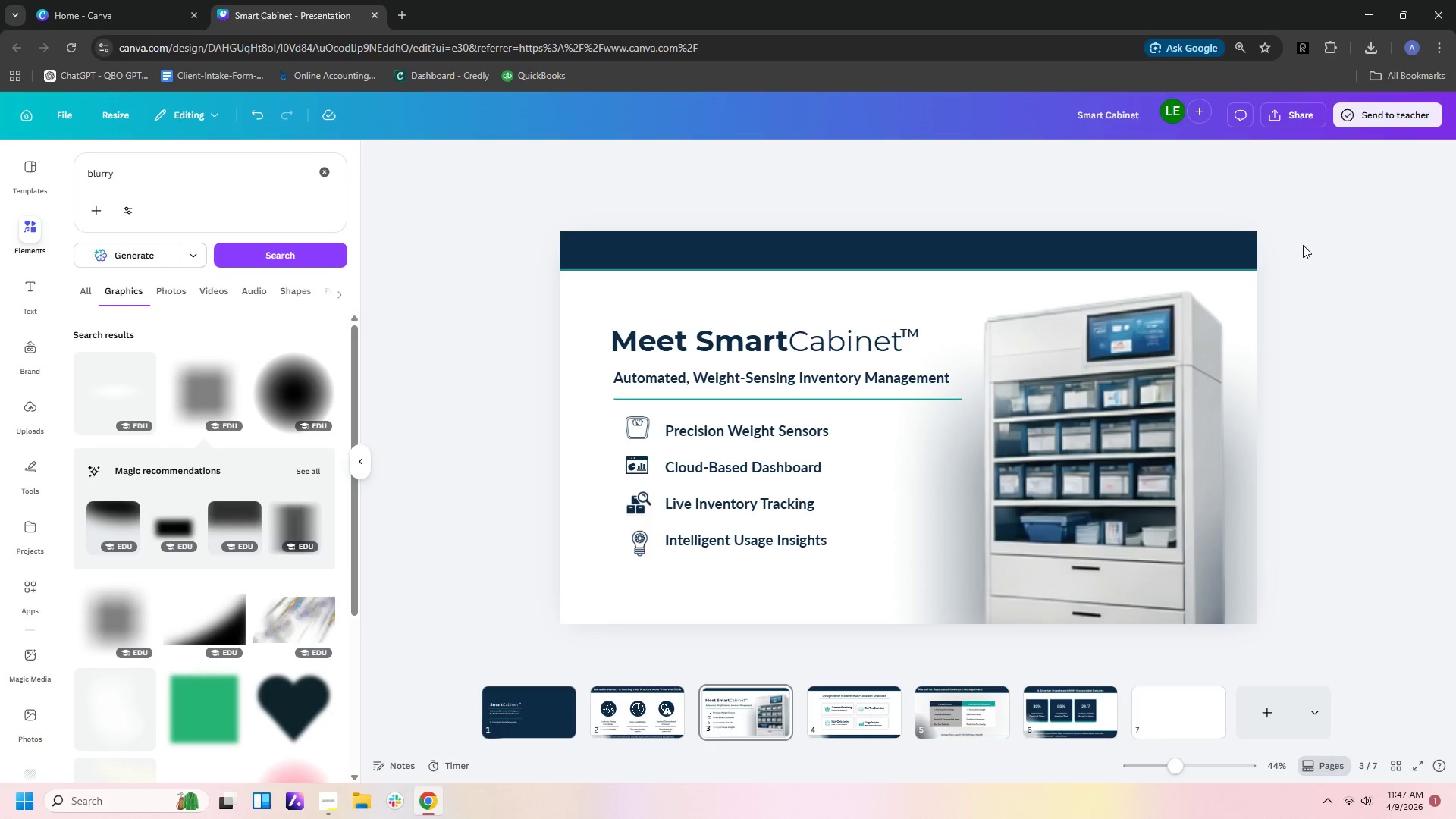 
double_click([1303, 245])
 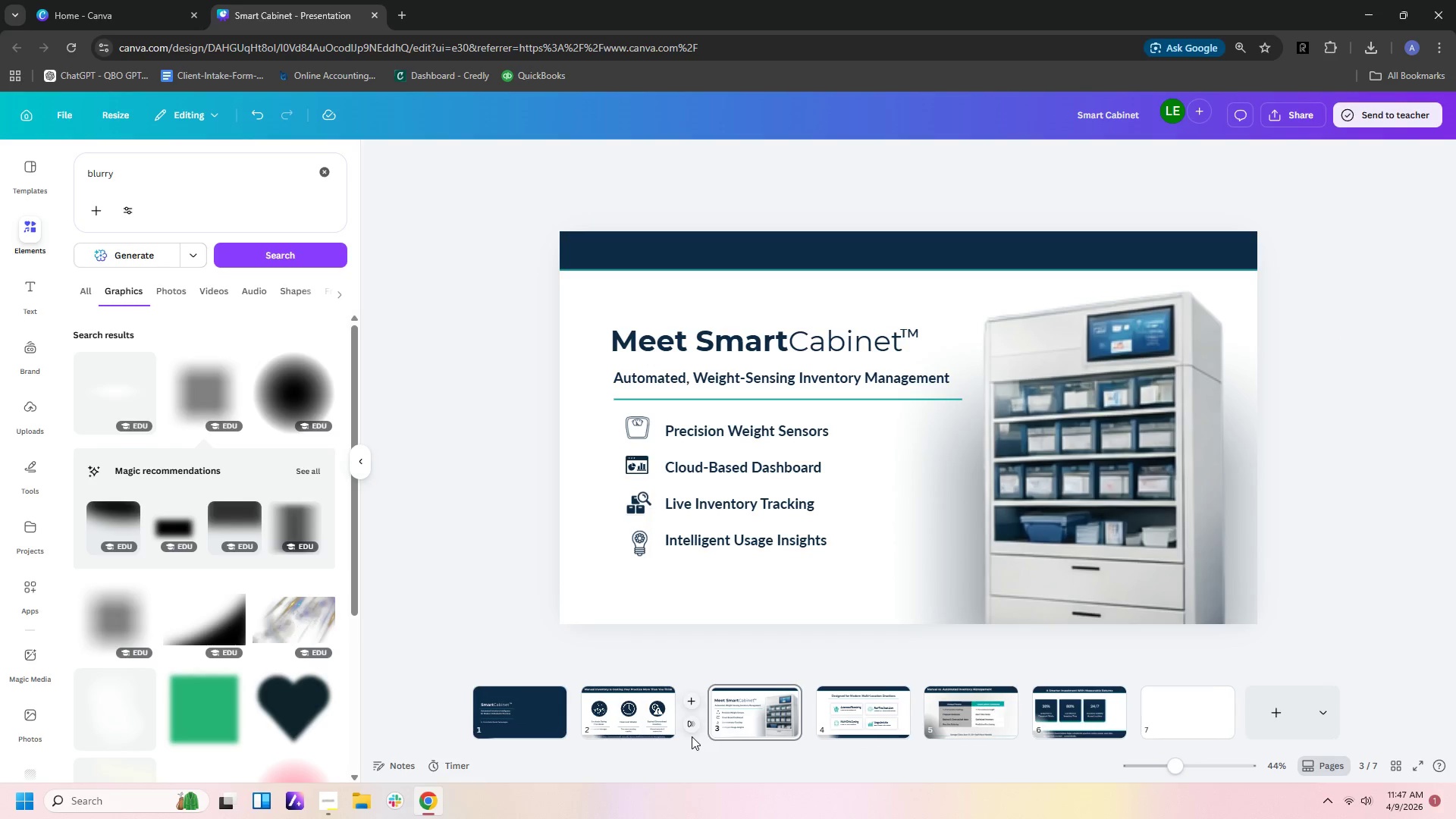 
wait(6.03)
 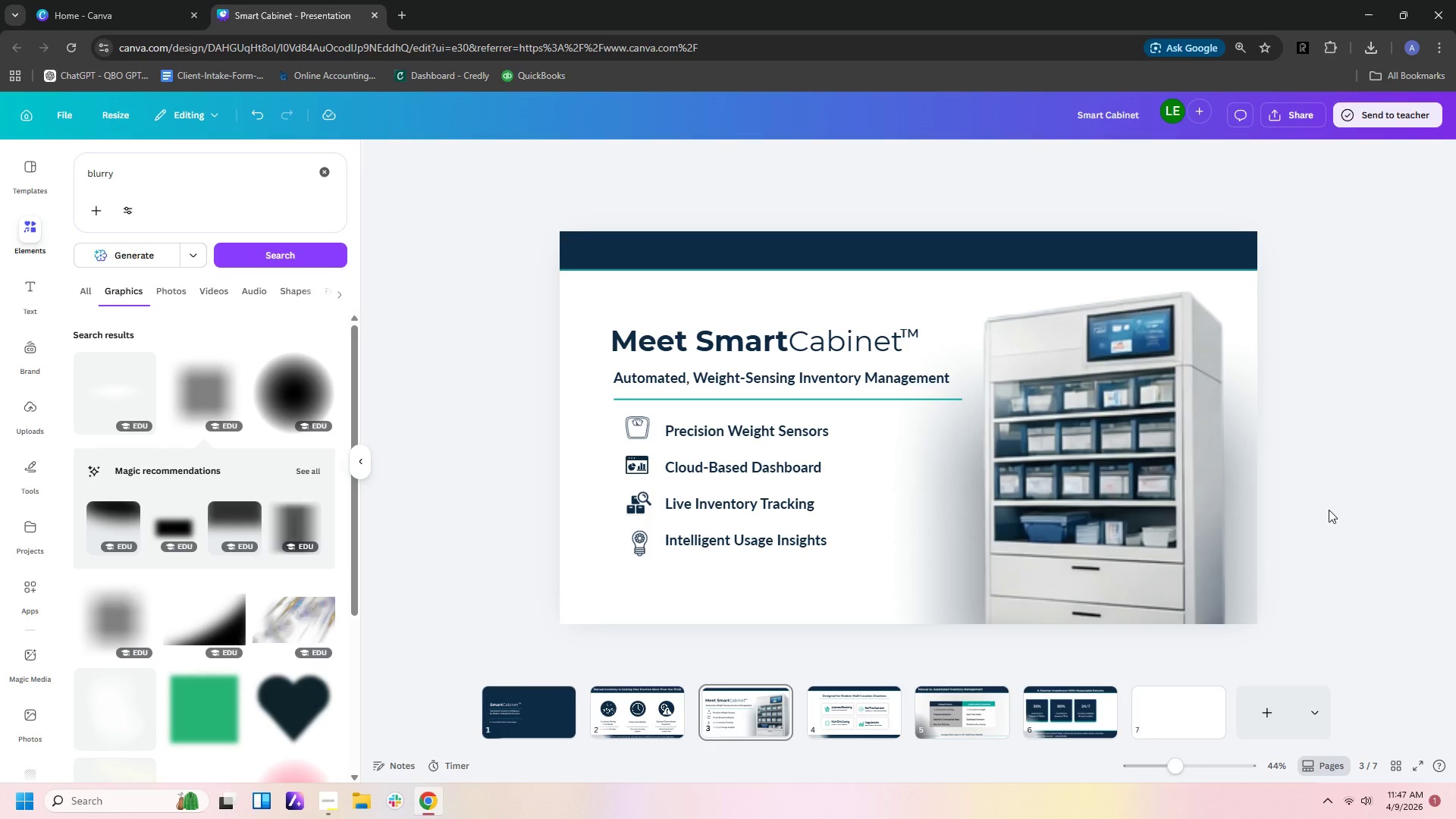 
left_click([1357, 383])
 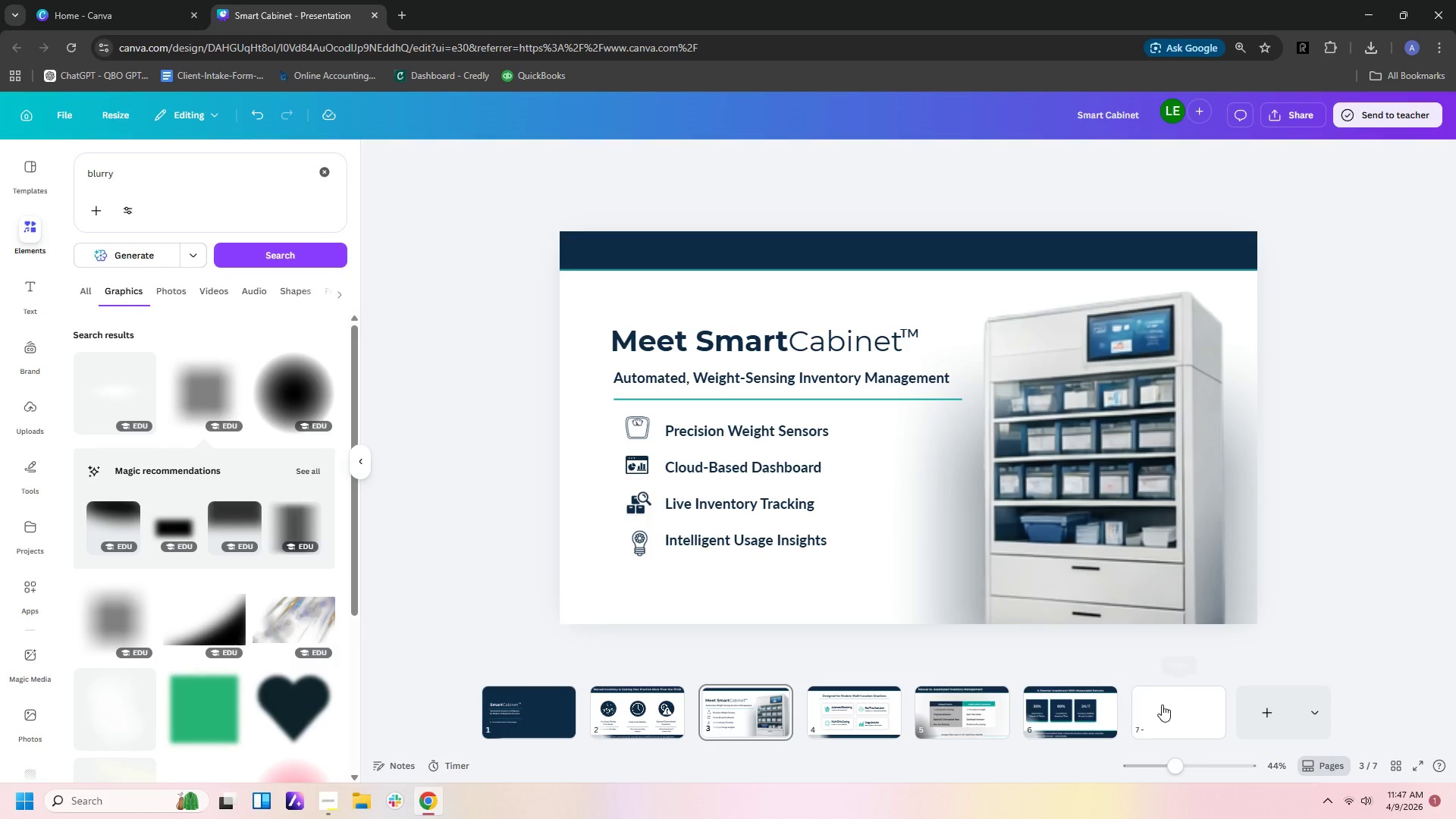 
wait(6.31)
 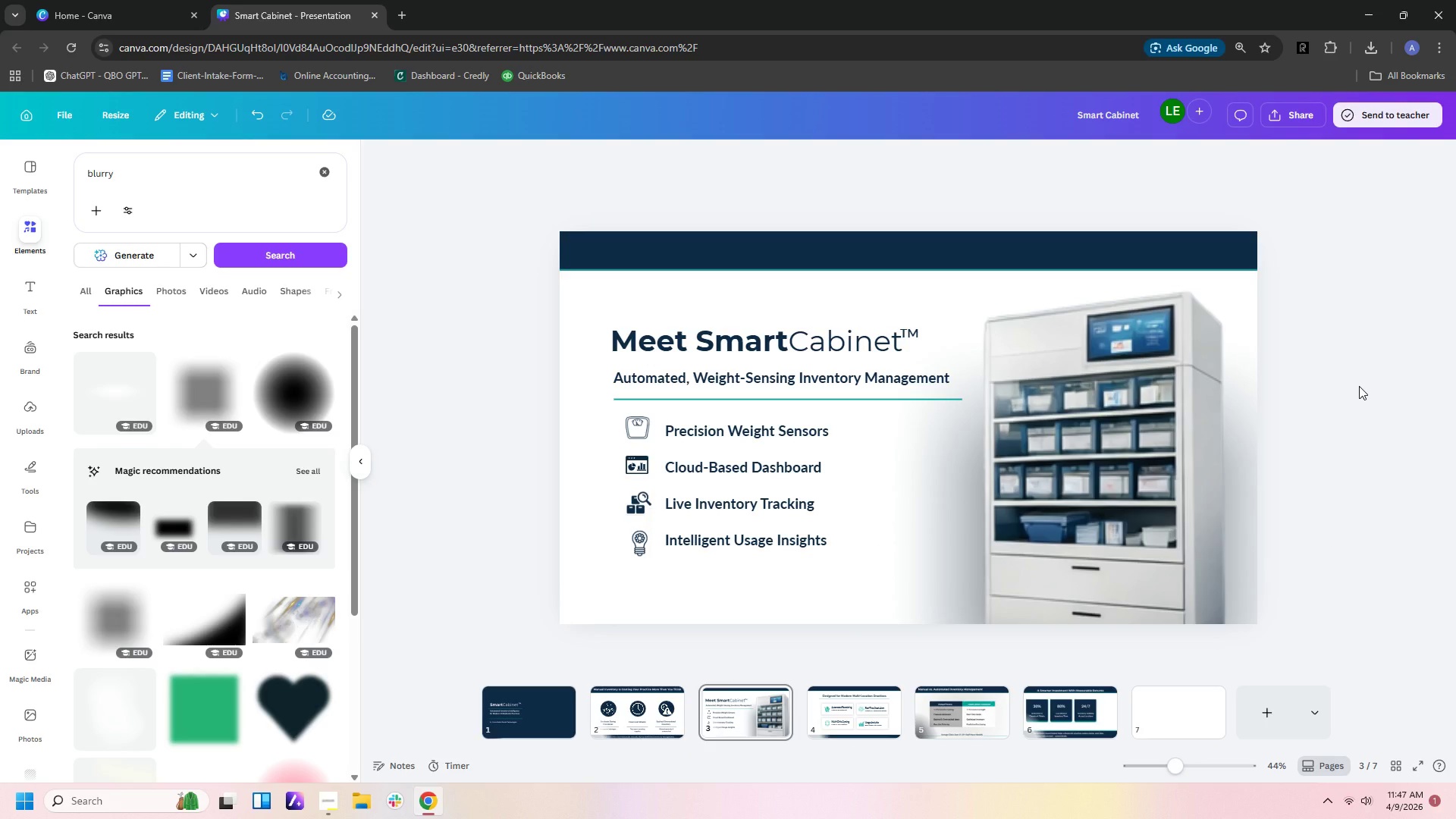 
left_click([1156, 711])
 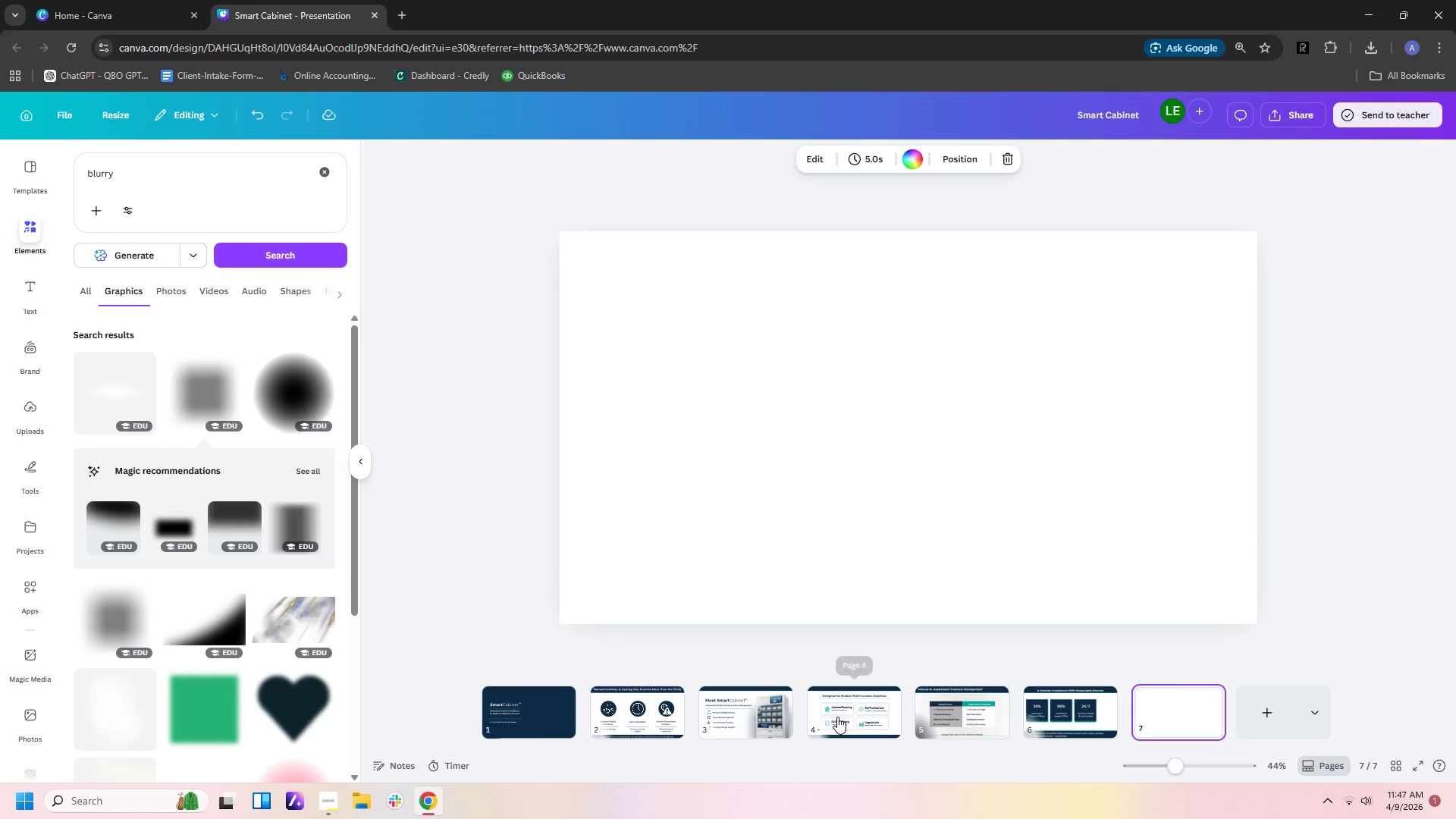 
wait(22.58)
 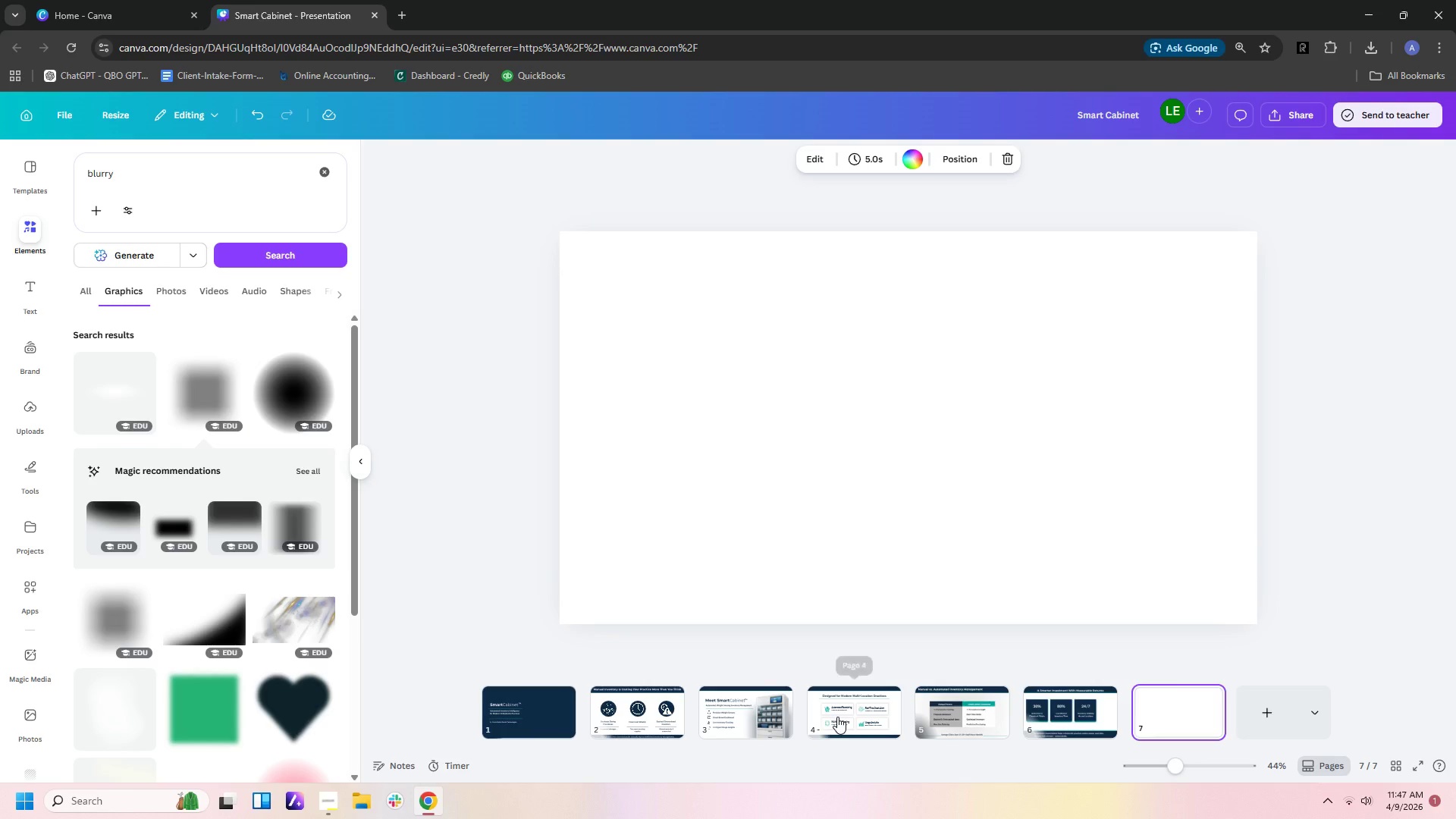 
left_click([619, 705])
 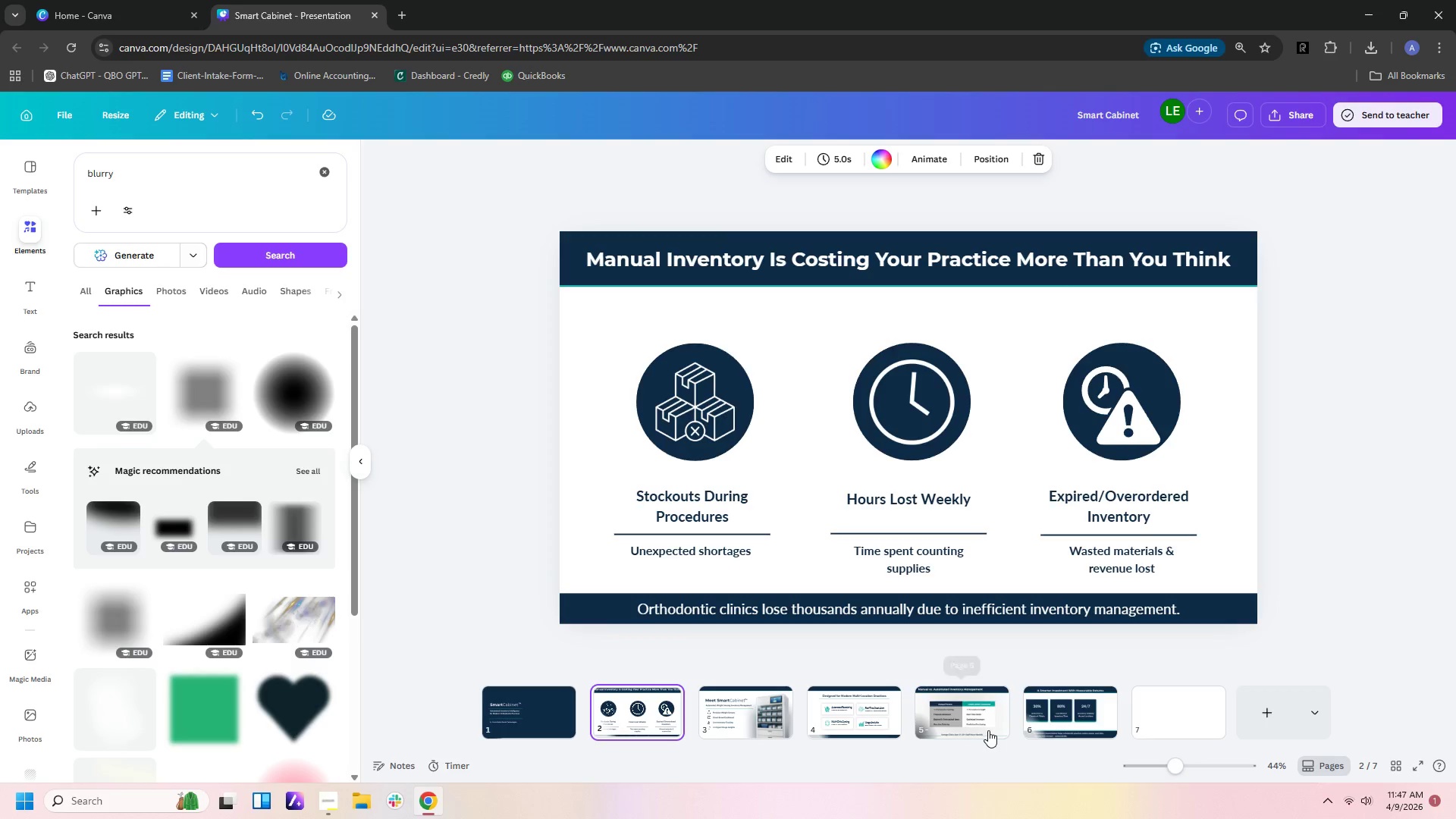 
left_click([863, 718])
 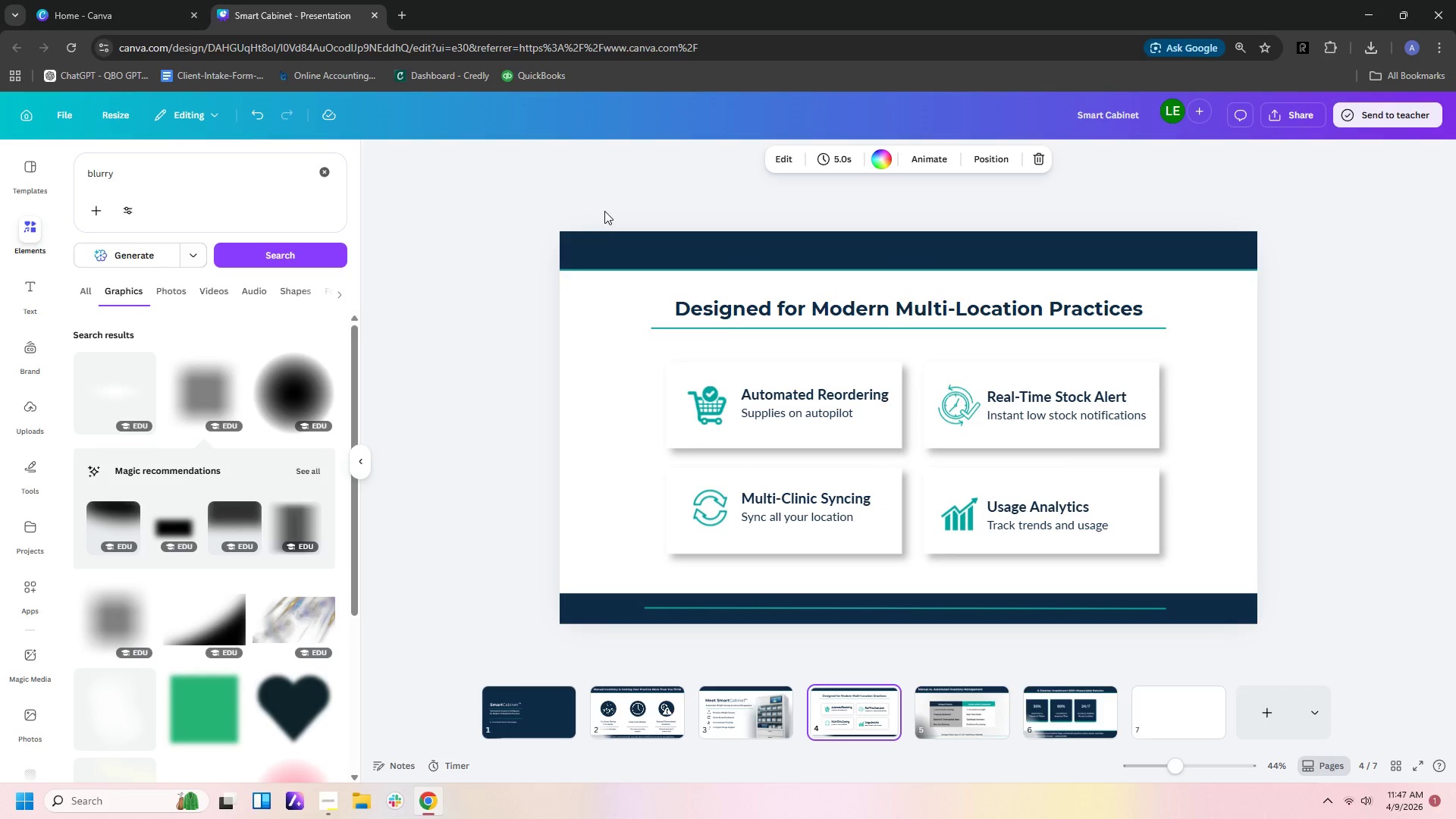 
left_click_drag(start_coordinate=[604, 211], to_coordinate=[619, 710])
 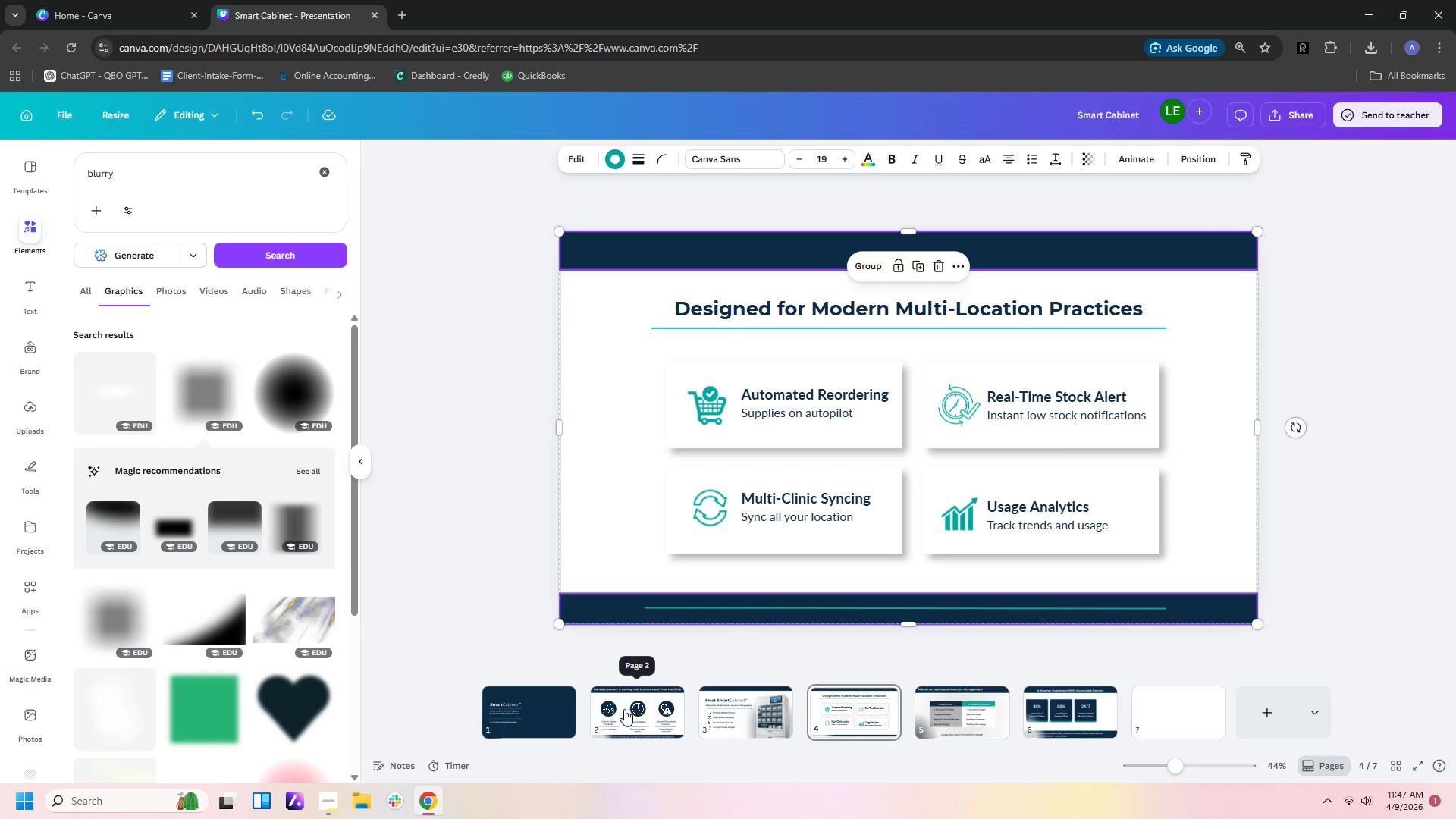 
key(Control+C)
 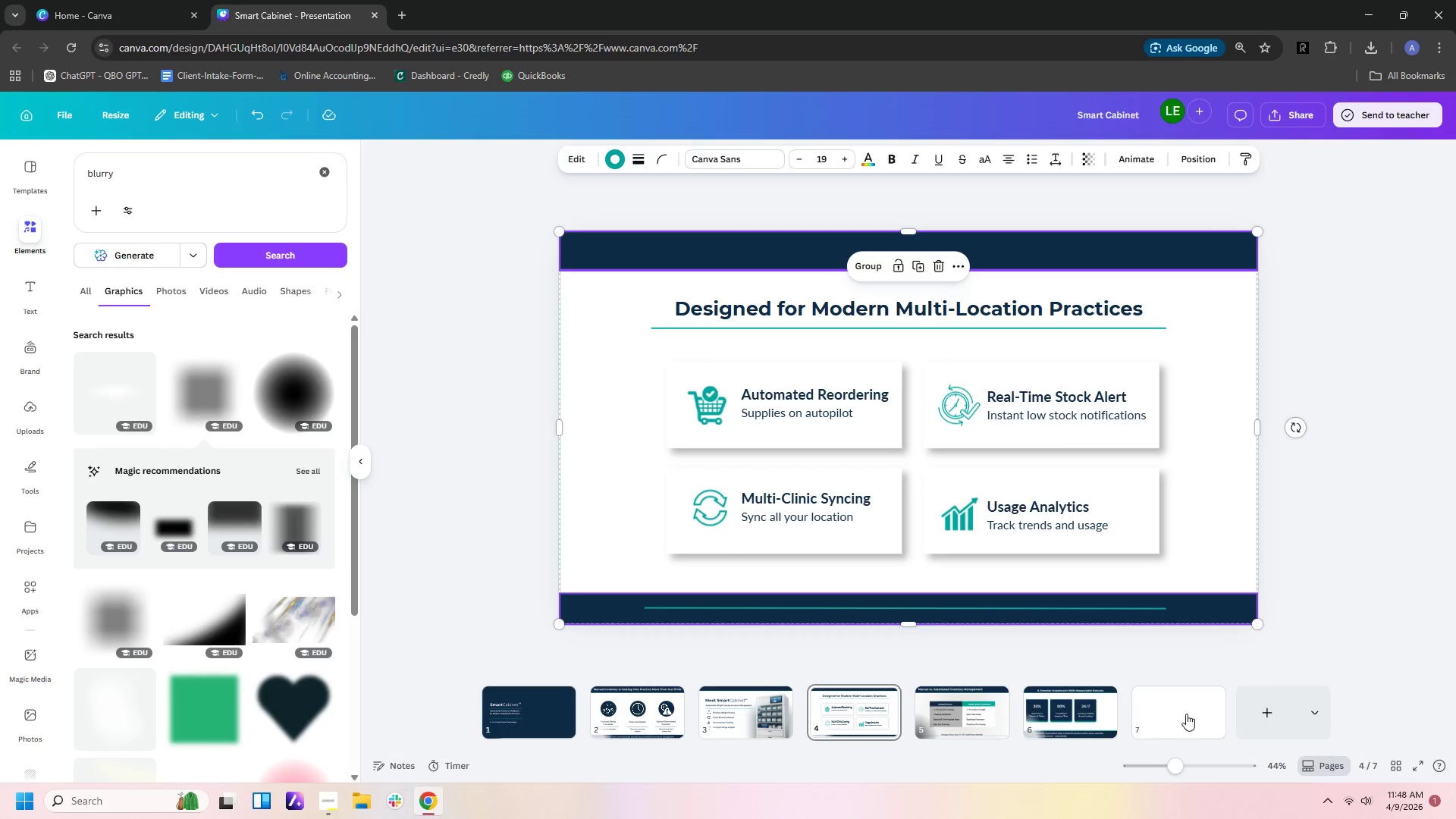 
left_click([1148, 711])
 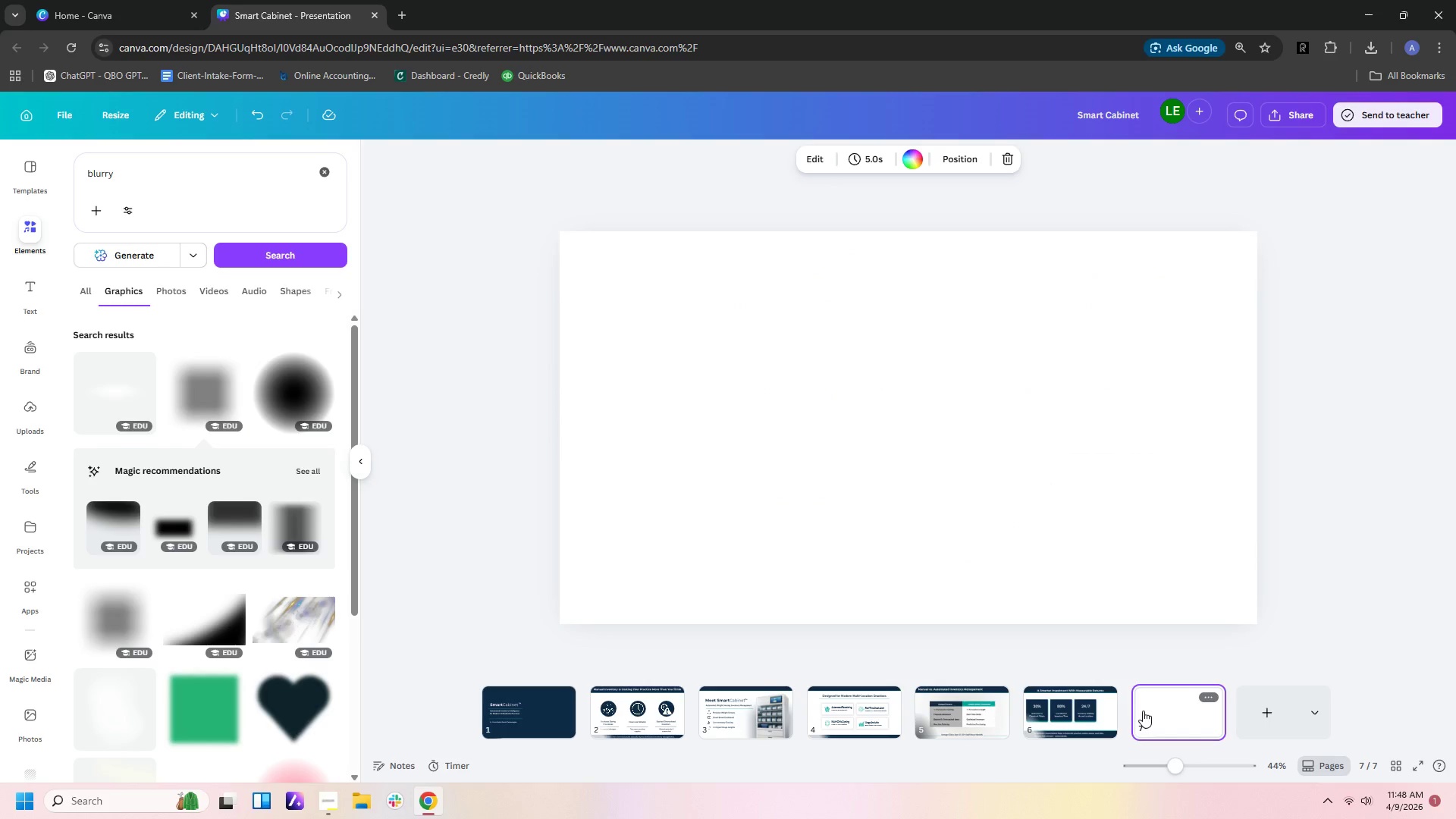 
key(Control+V)
 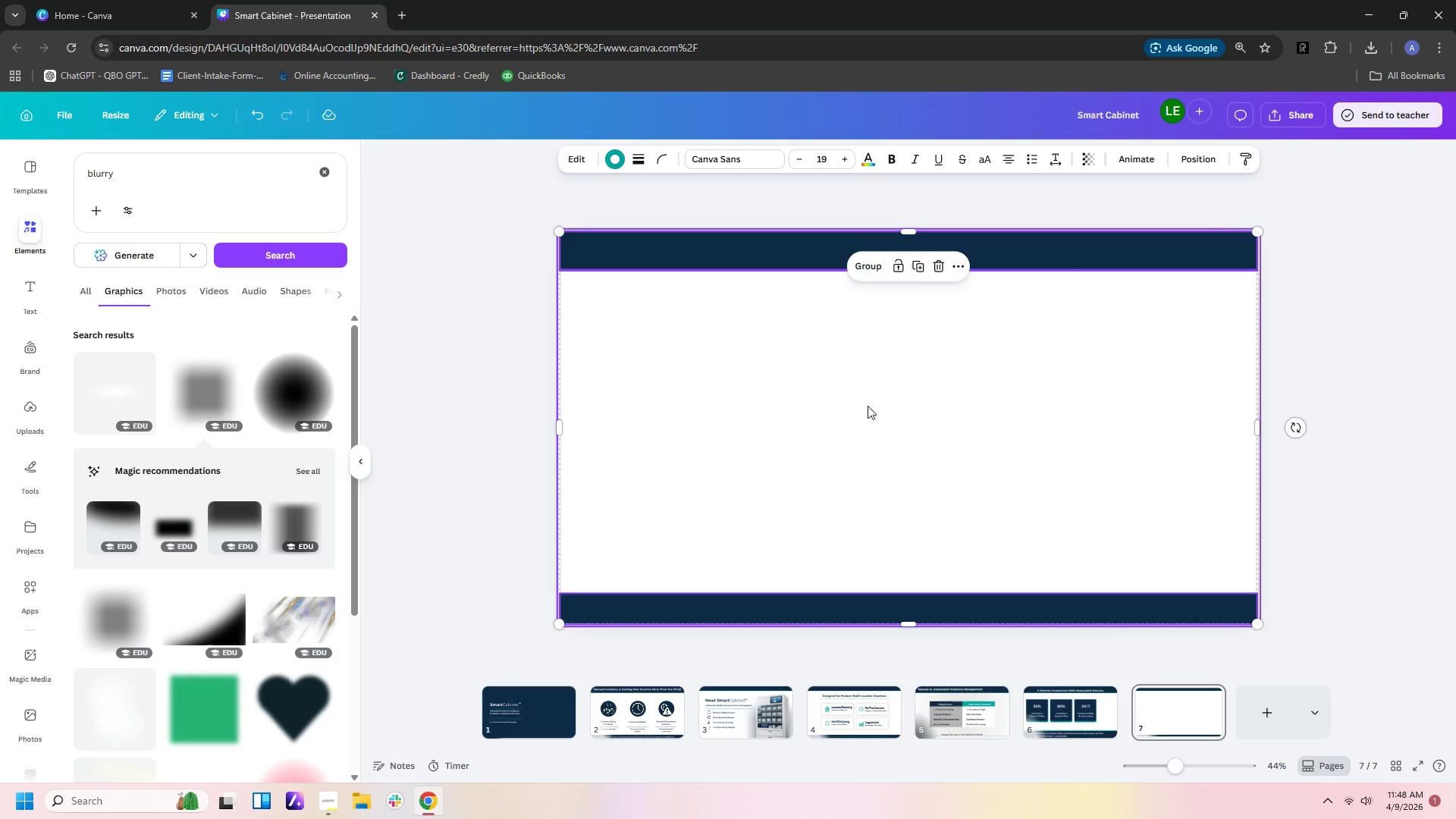 
left_click([875, 419])
 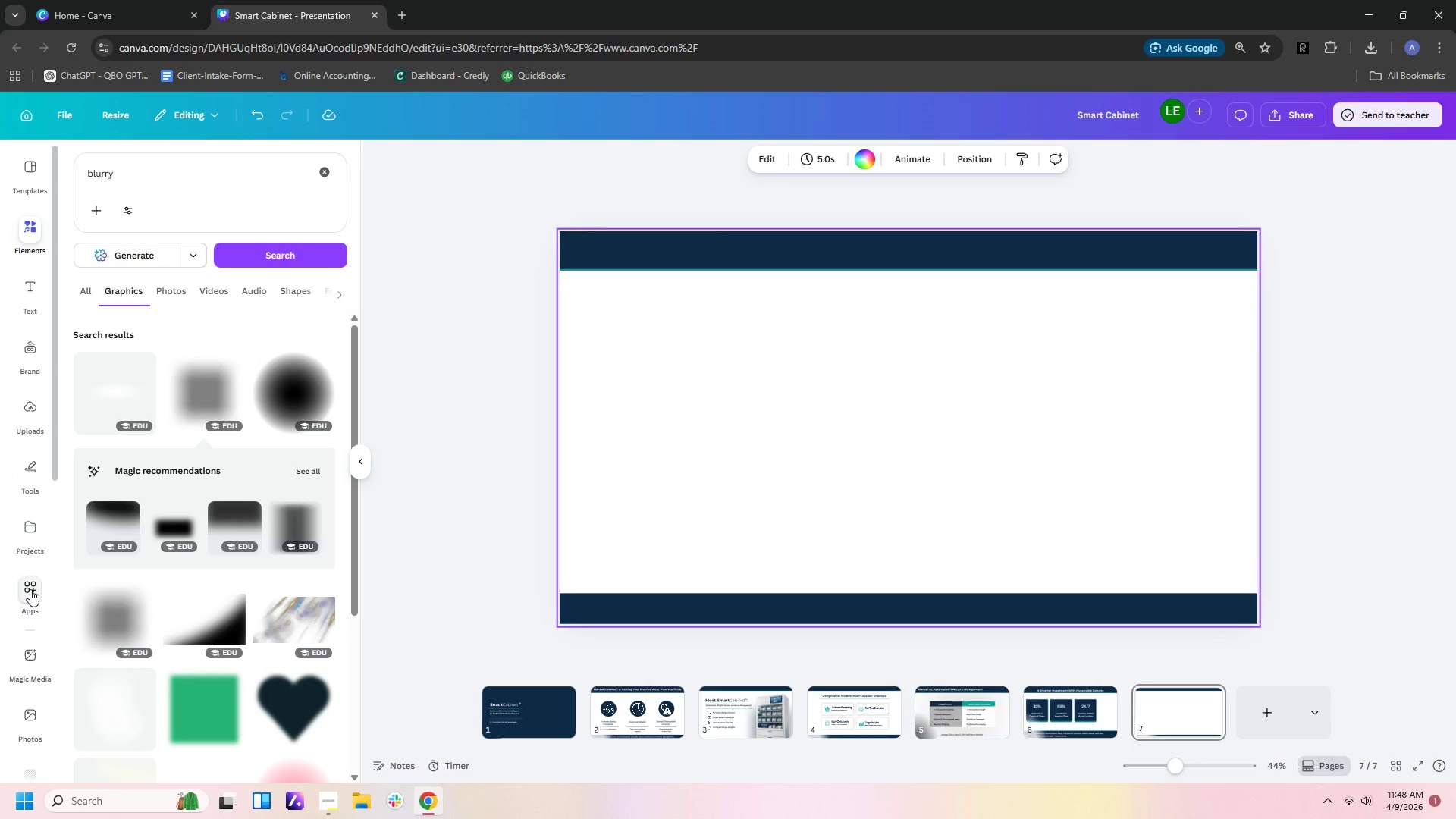 
wait(5.08)
 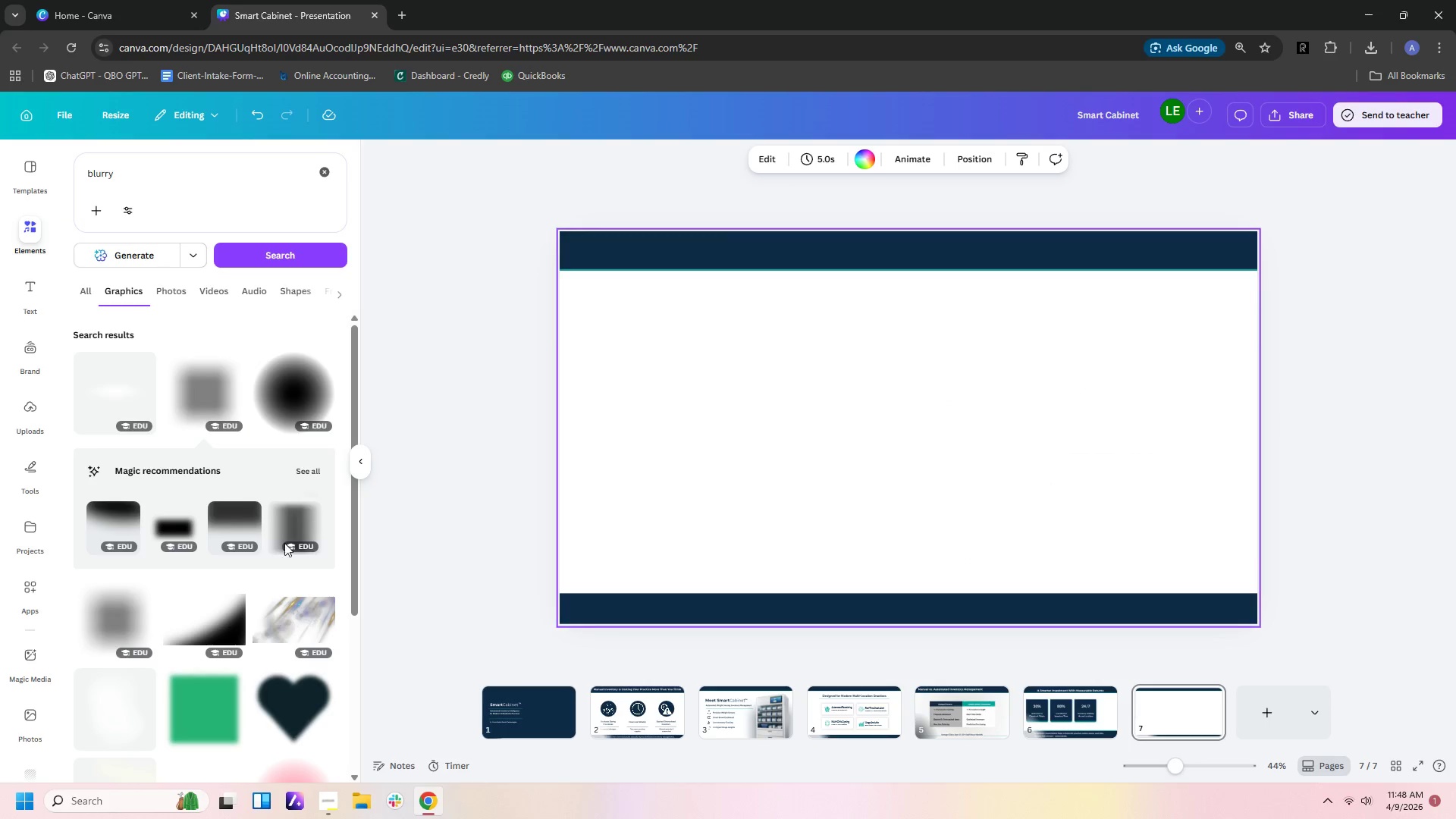 
left_click([25, 416])
 